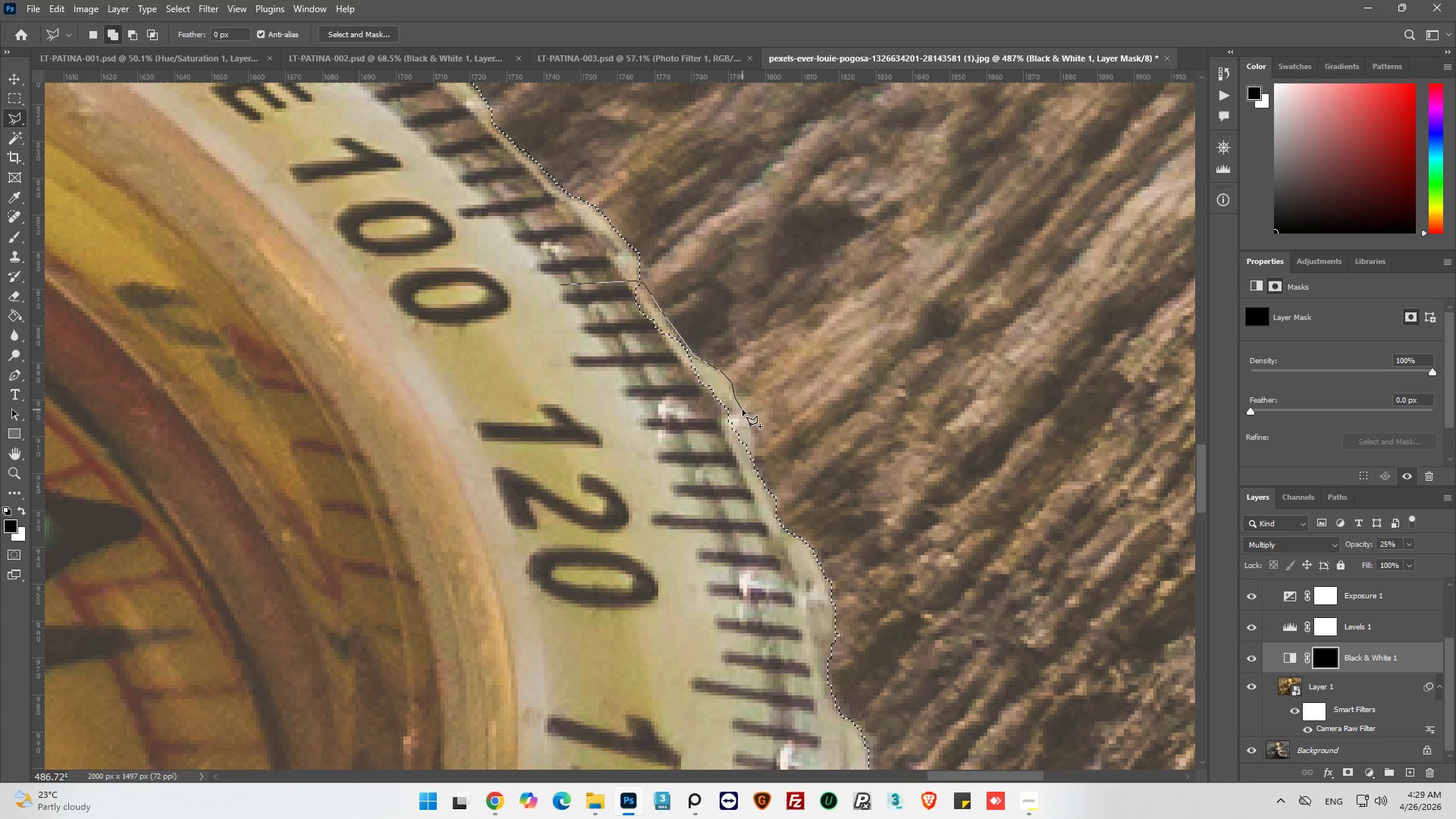 
left_click_drag(start_coordinate=[745, 408], to_coordinate=[747, 412])
 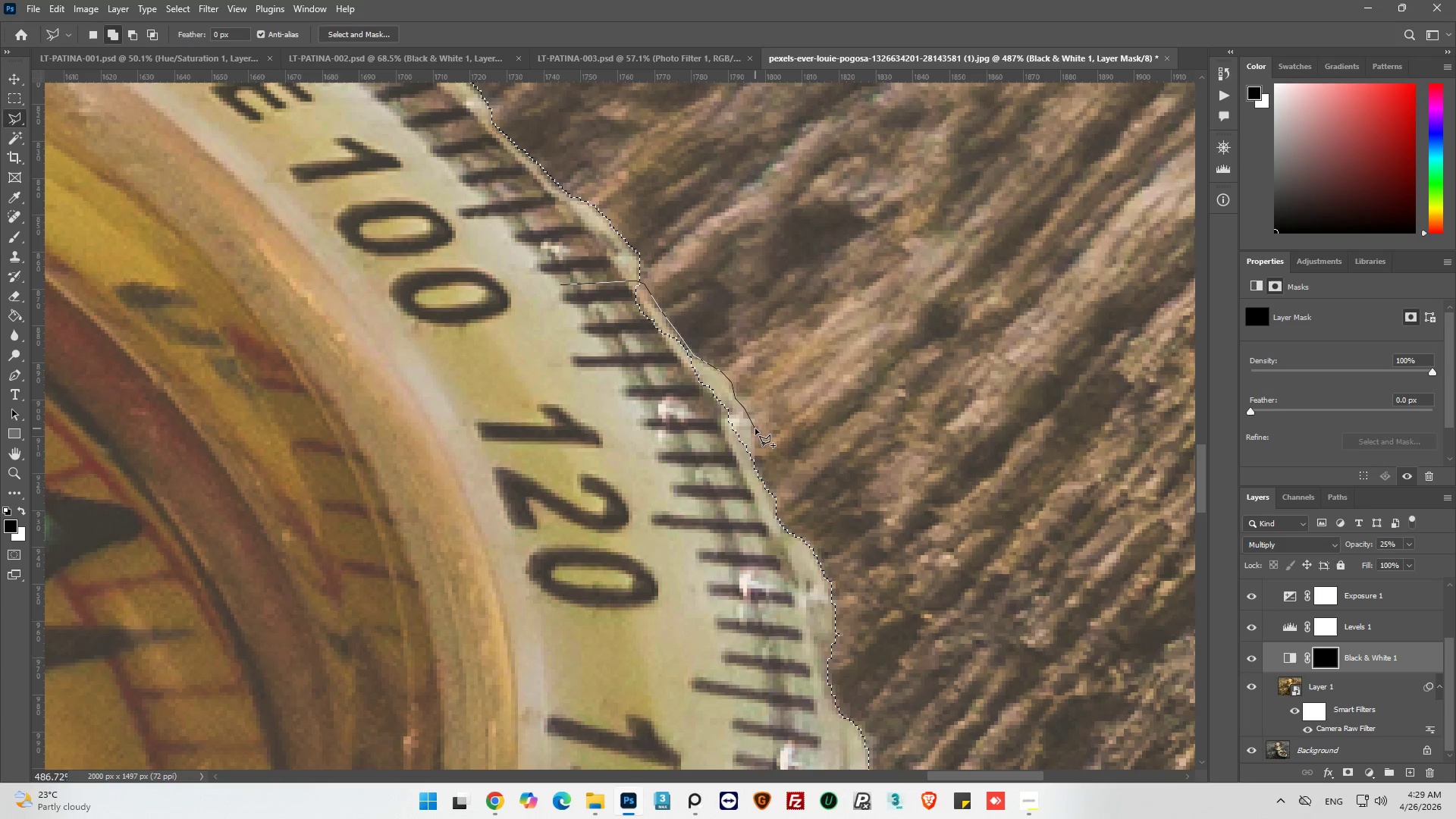 
left_click([755, 429])
 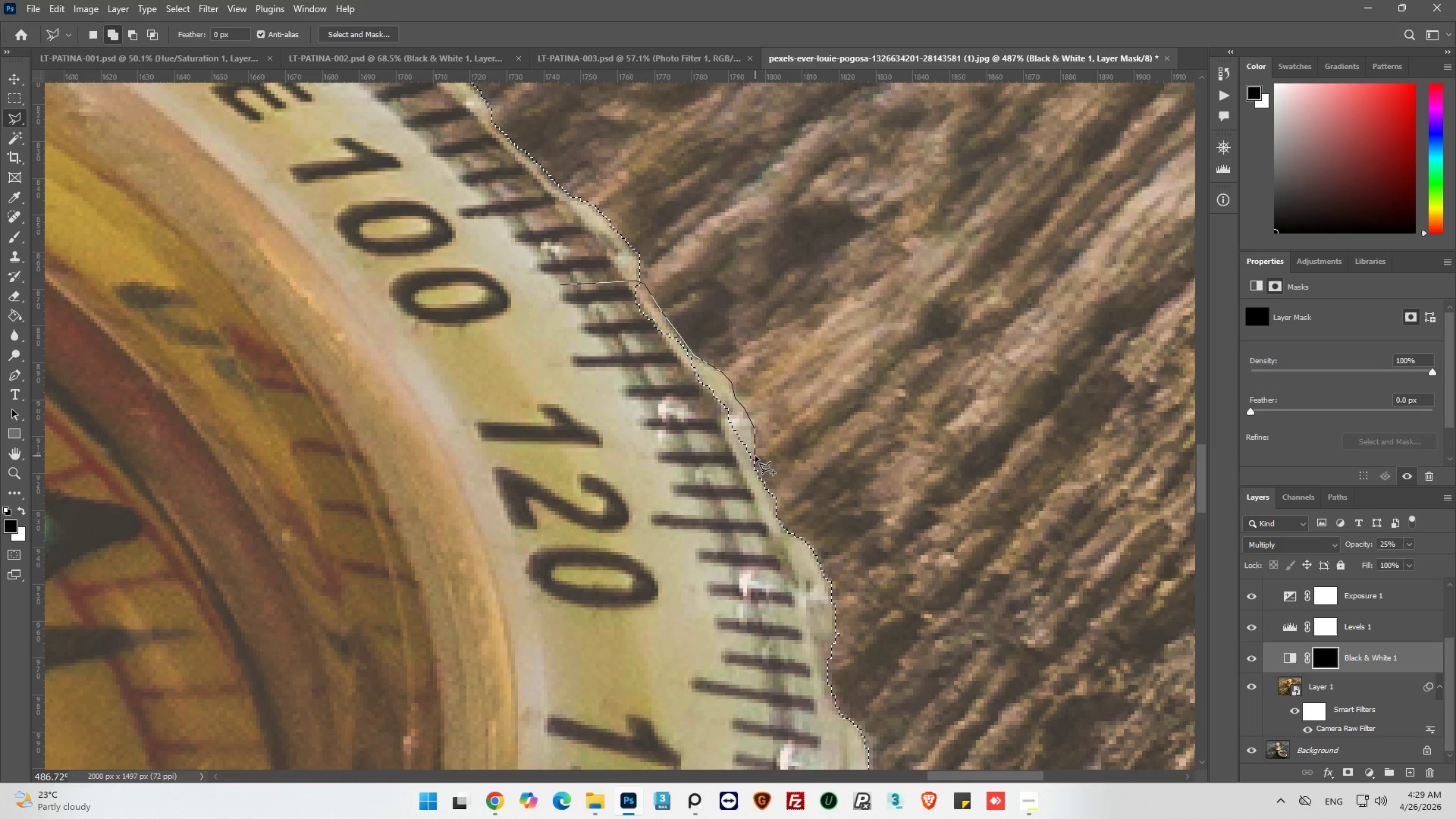 
left_click([755, 457])
 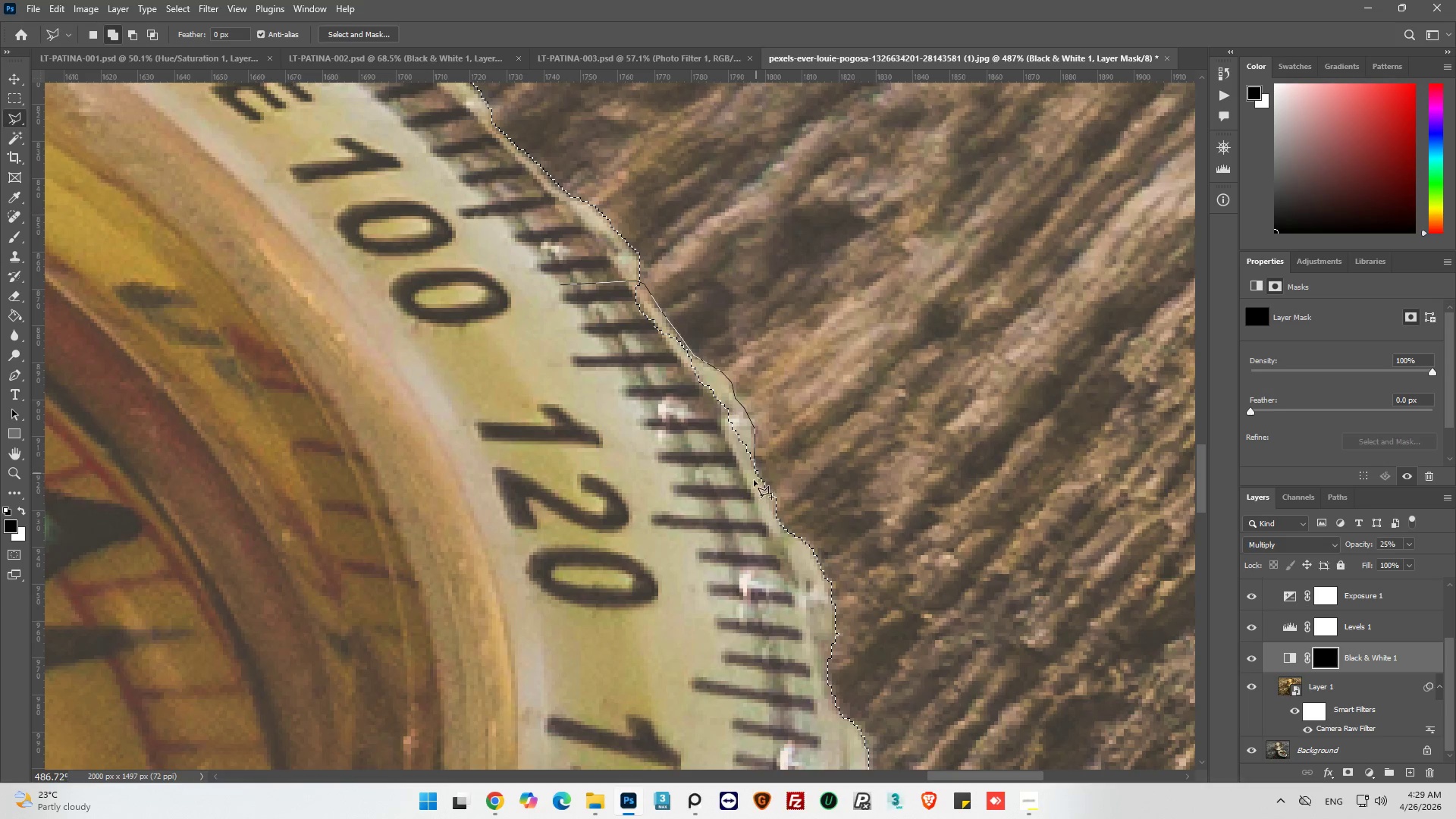 
left_click_drag(start_coordinate=[747, 488], to_coordinate=[731, 496])
 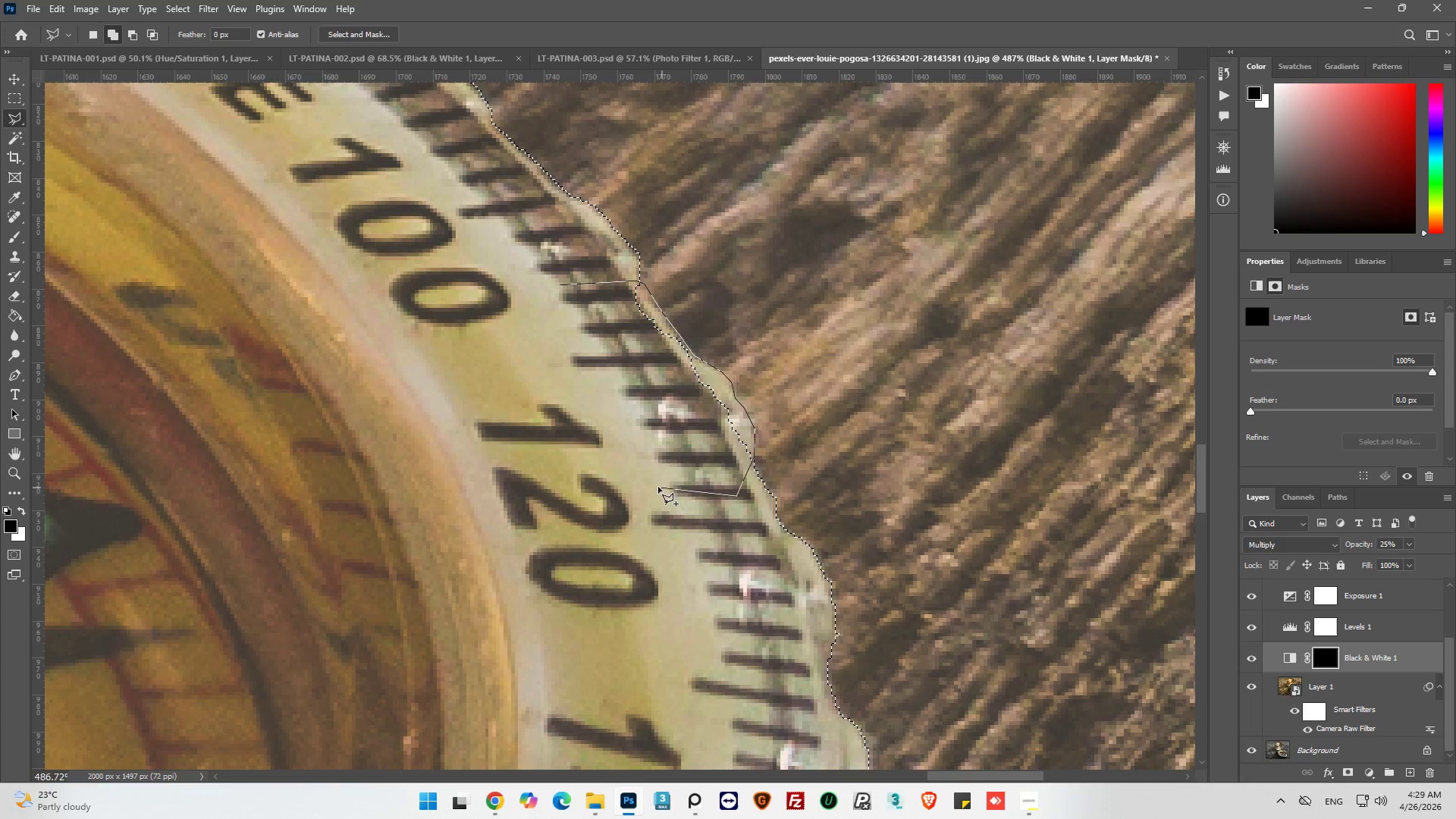 
left_click_drag(start_coordinate=[658, 487], to_coordinate=[611, 441])
 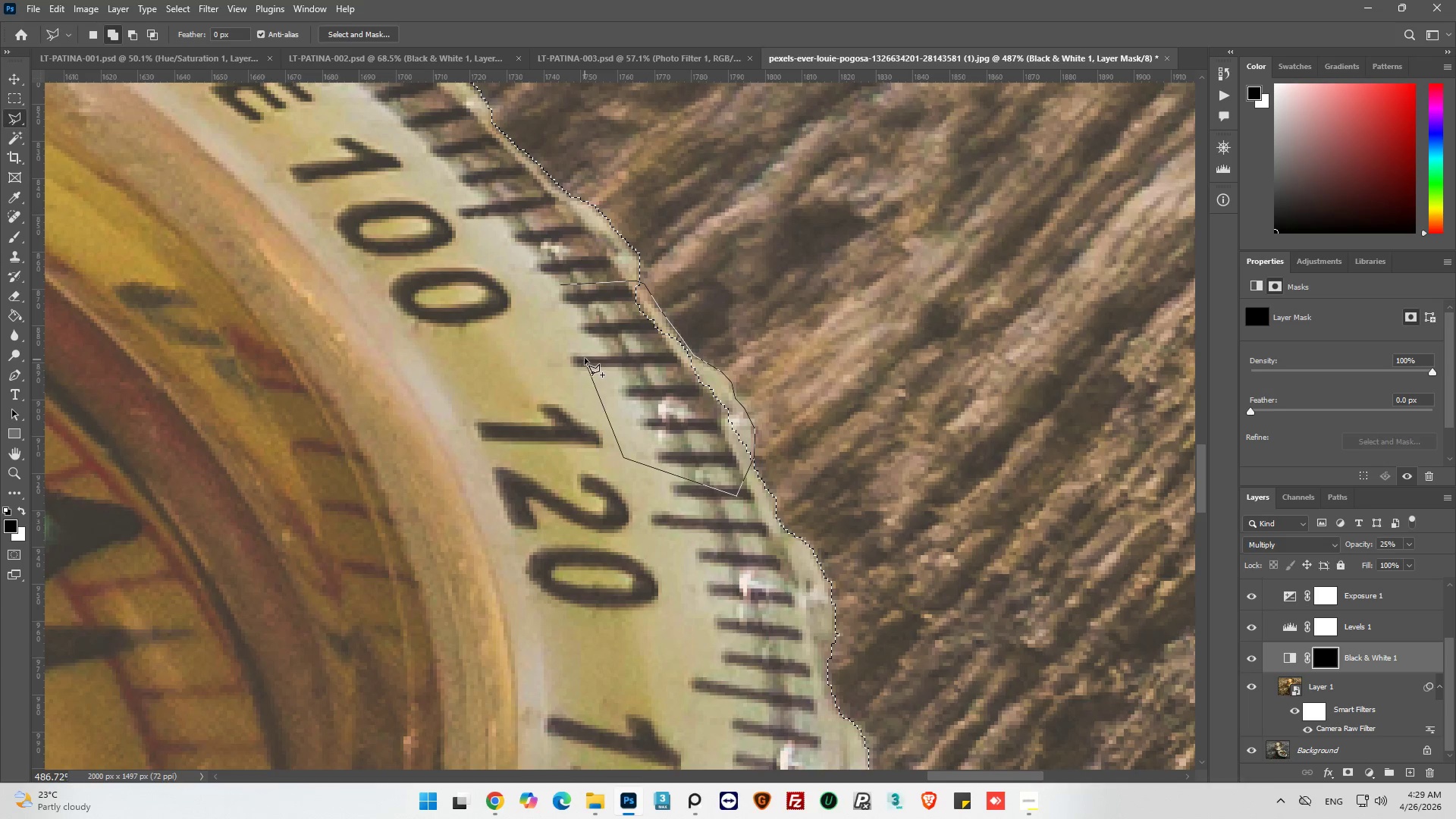 
left_click_drag(start_coordinate=[583, 355], to_coordinate=[570, 339])
 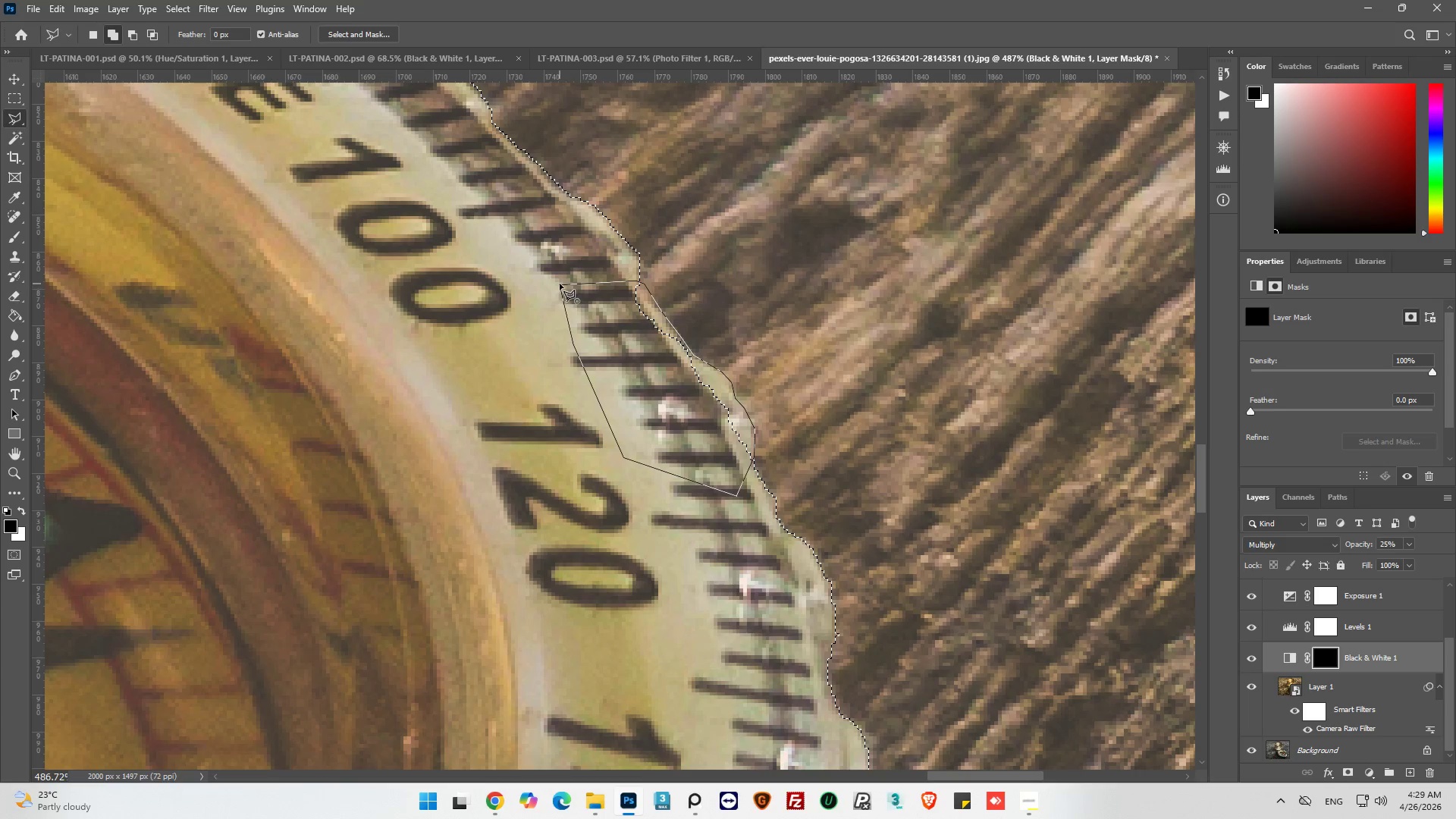 
left_click([560, 284])
 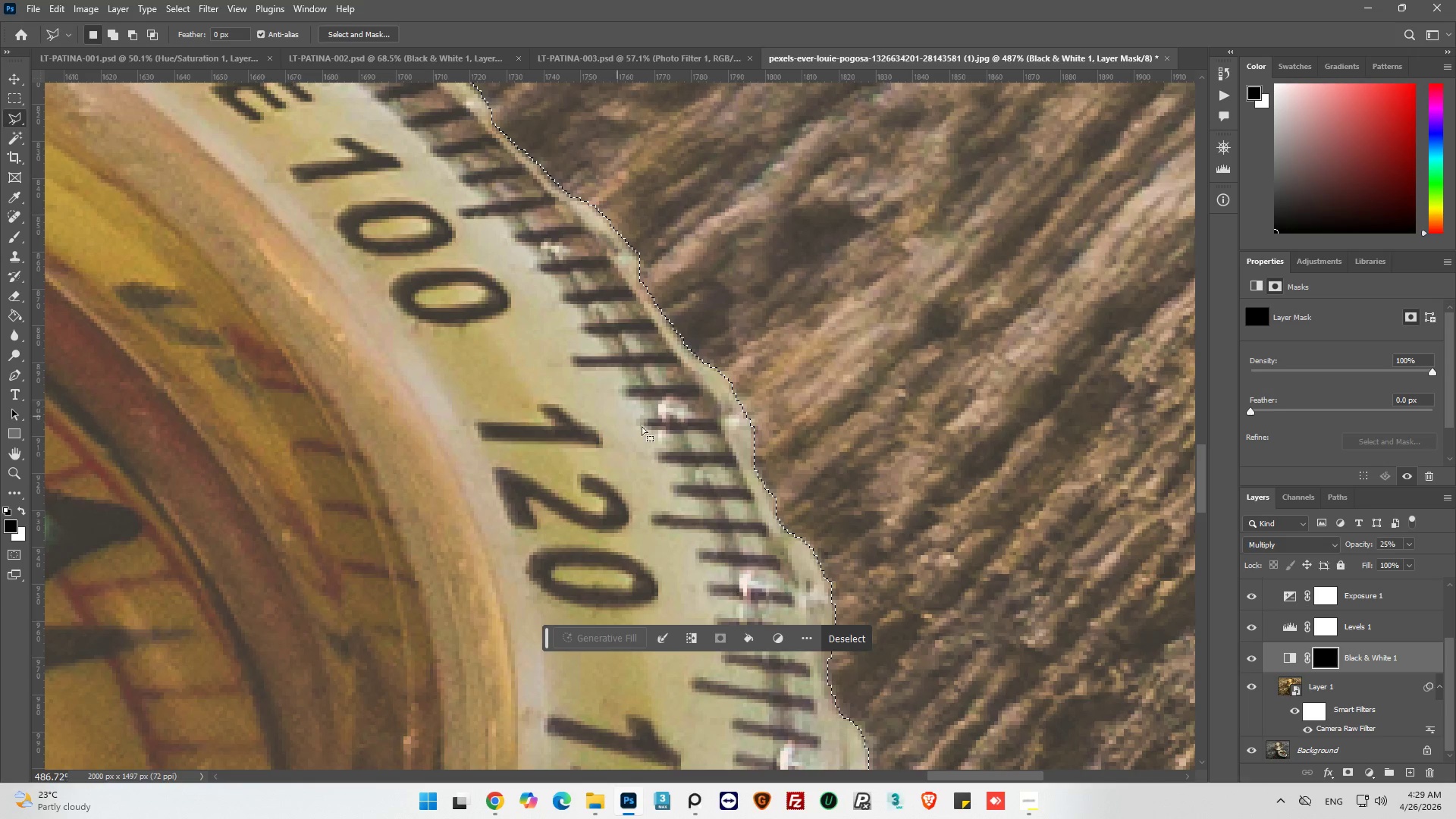 
hold_key(key=AltLeft, duration=0.34)
hold_key(key=AltLeft, duration=0.64)
scroll: coordinate [832, 340], scroll_direction: down, amount: 17.0
 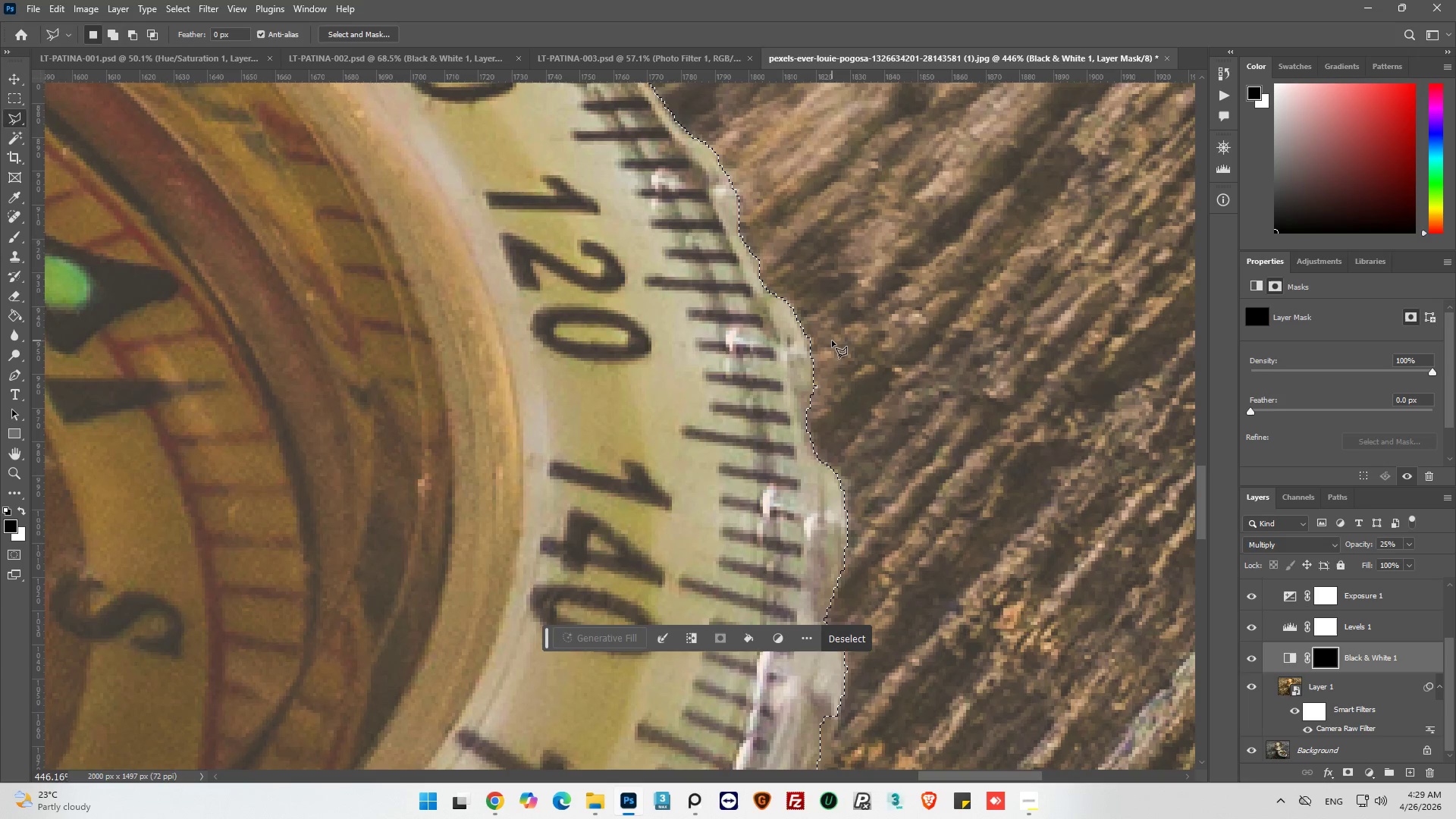 
hold_key(key=ShiftLeft, duration=2.03)
 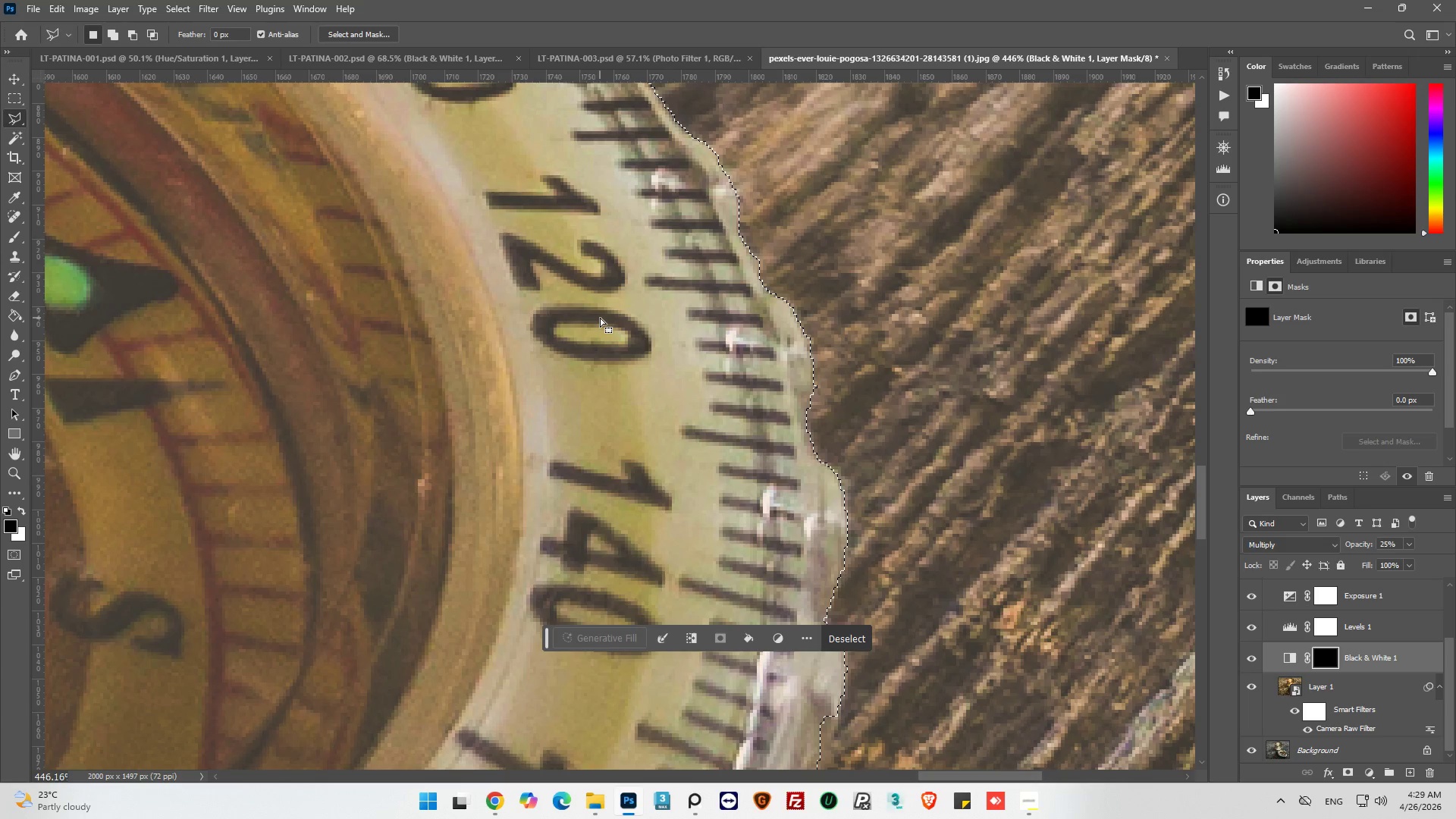 
hold_key(key=AltLeft, duration=0.64)
scroll: coordinate [816, 346], scroll_direction: down, amount: 28.0
 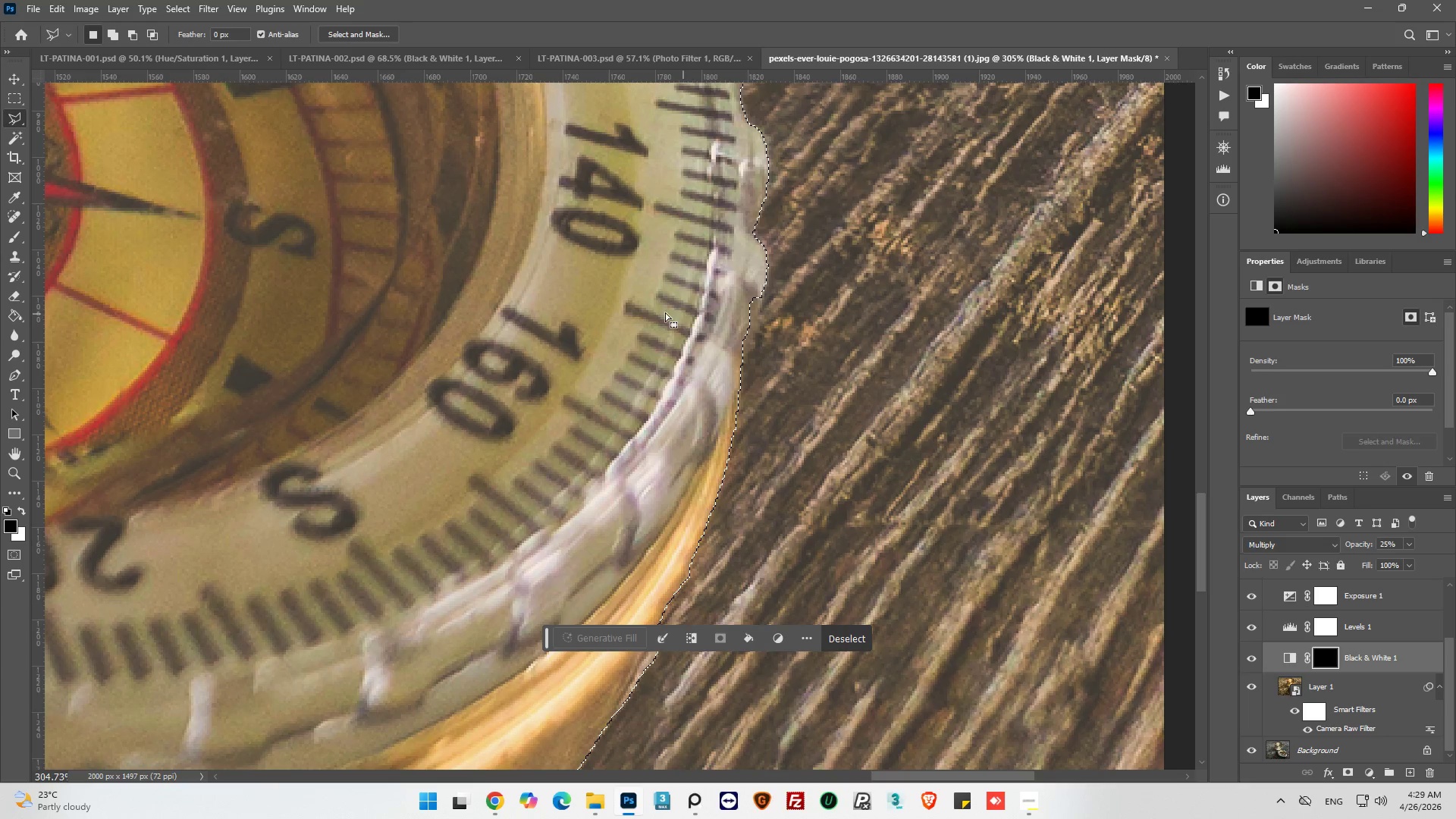 
hold_key(key=AltLeft, duration=0.36)
scroll: coordinate [665, 312], scroll_direction: up, amount: 4.0
 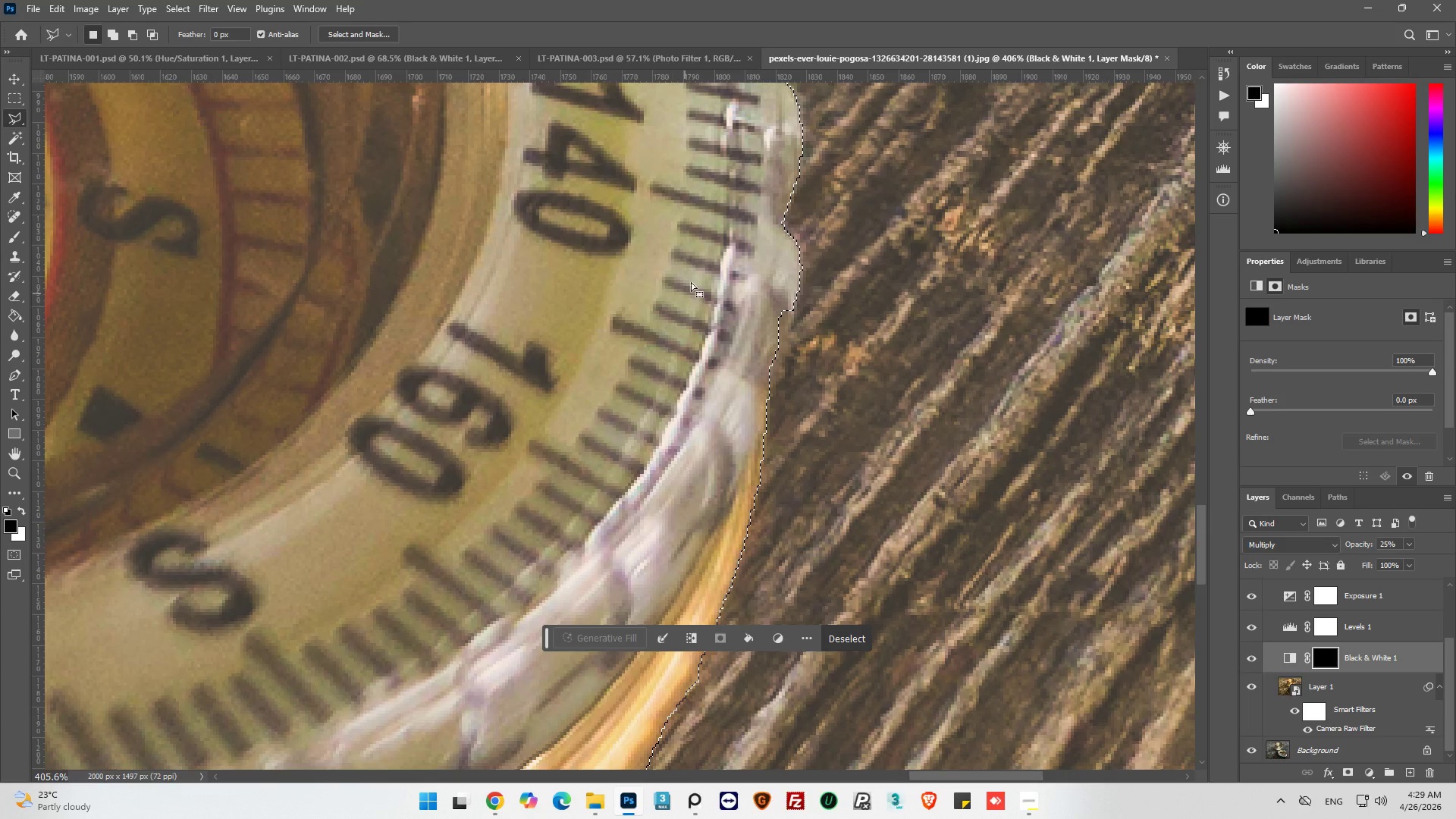 
hold_key(key=ShiftLeft, duration=0.59)
left_click([694, 241])
 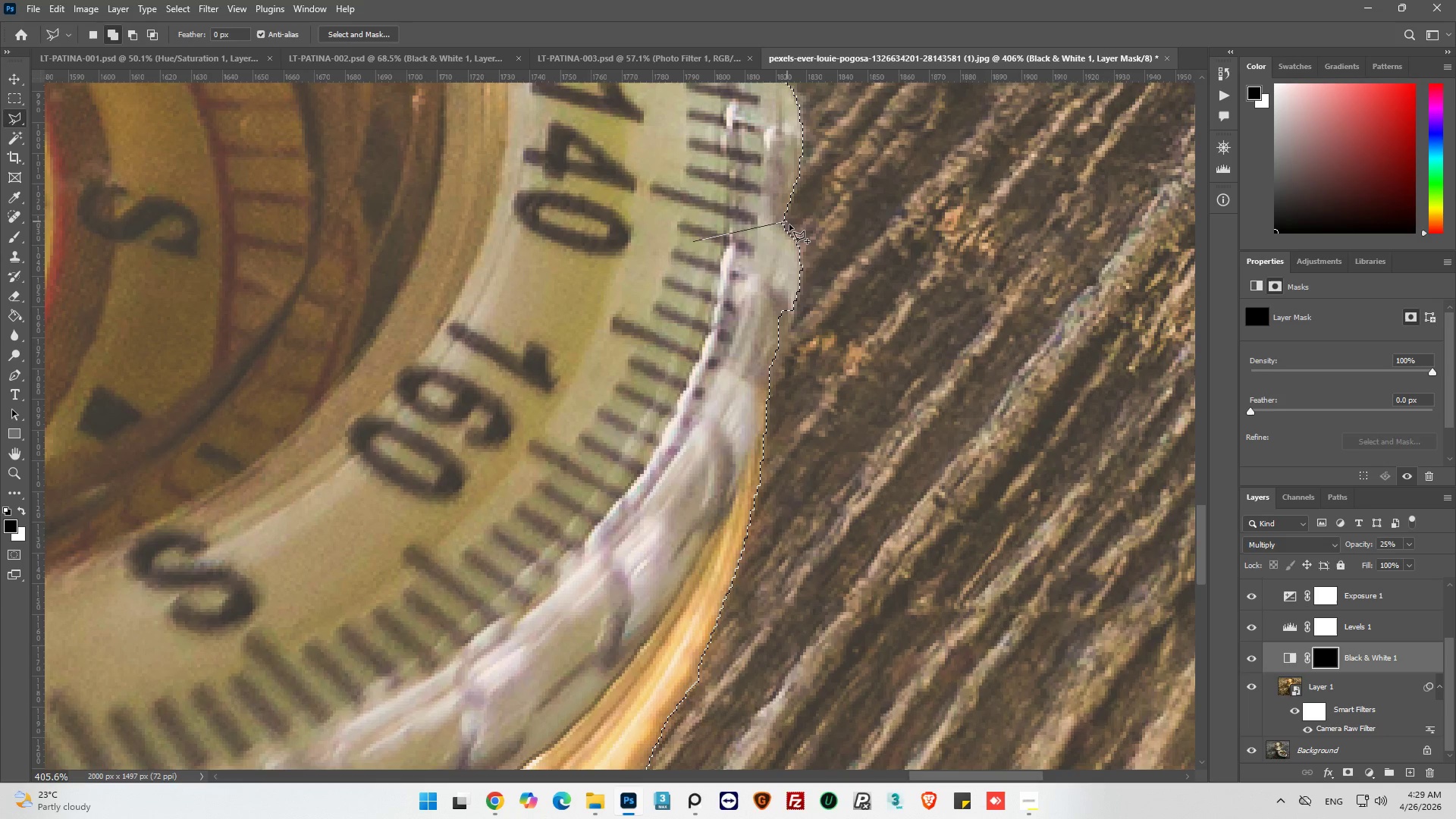 
left_click([797, 235])
 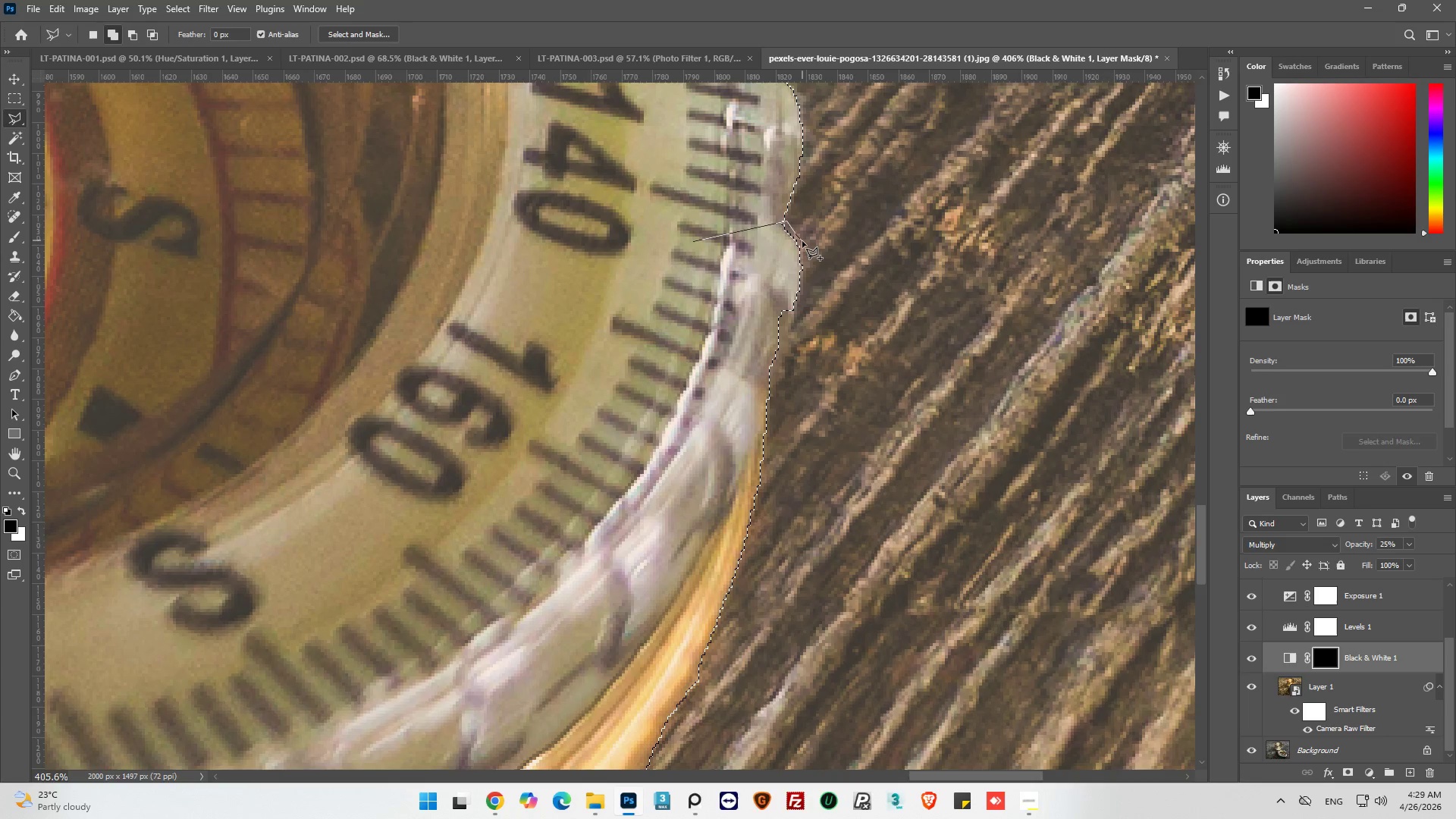 
left_click([803, 241])
 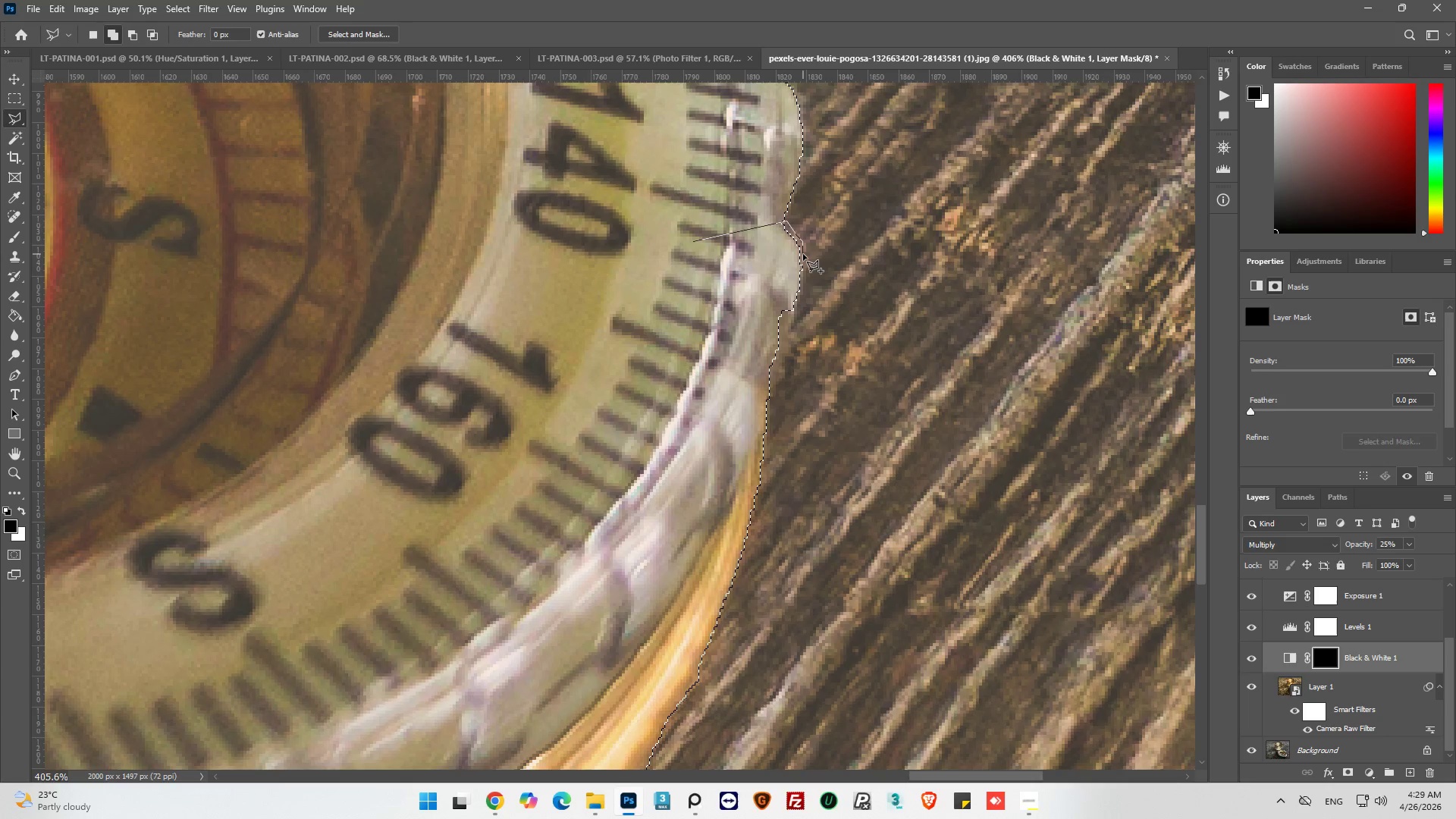 
left_click([804, 255])
 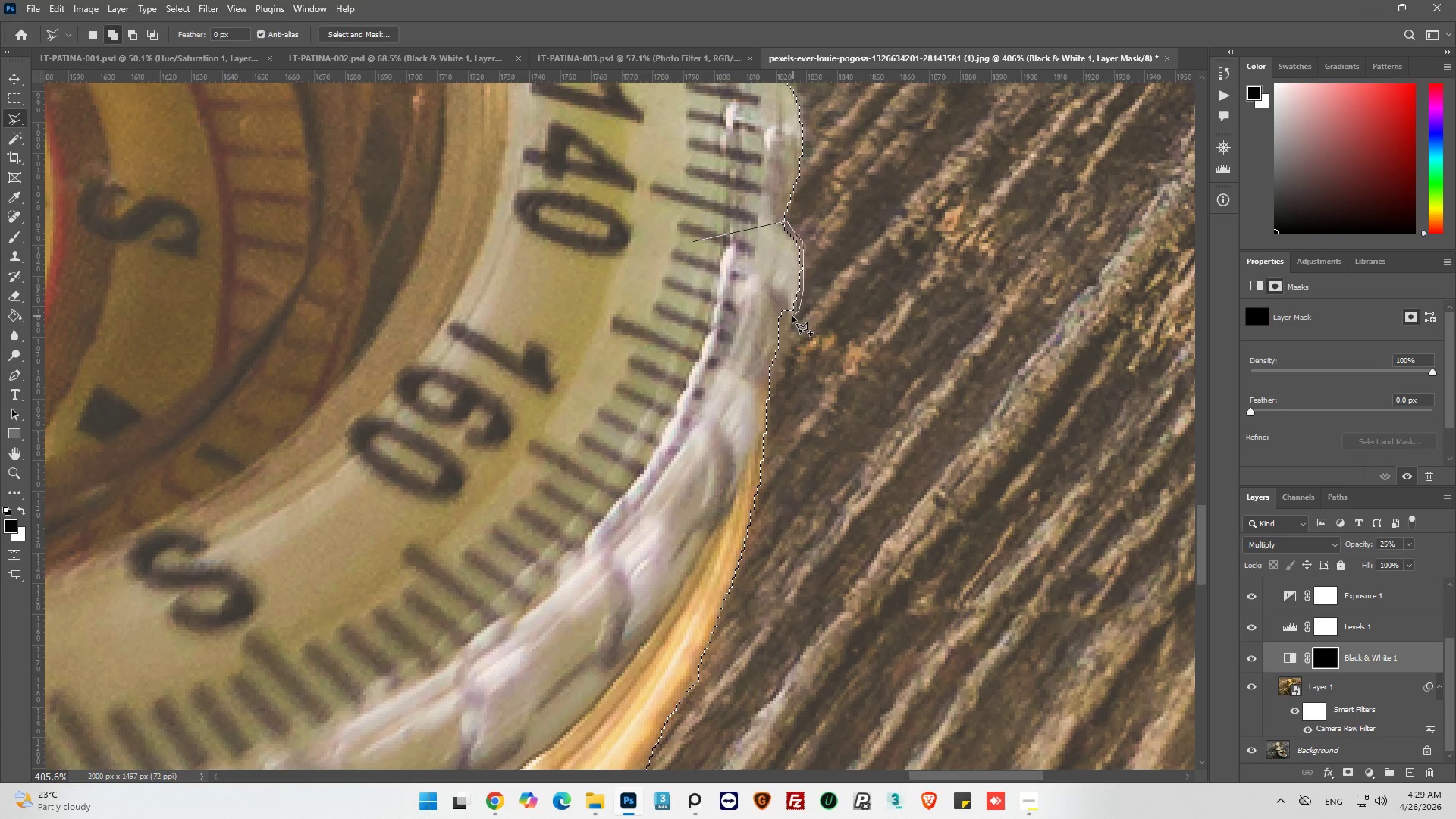 
left_click([783, 332])
 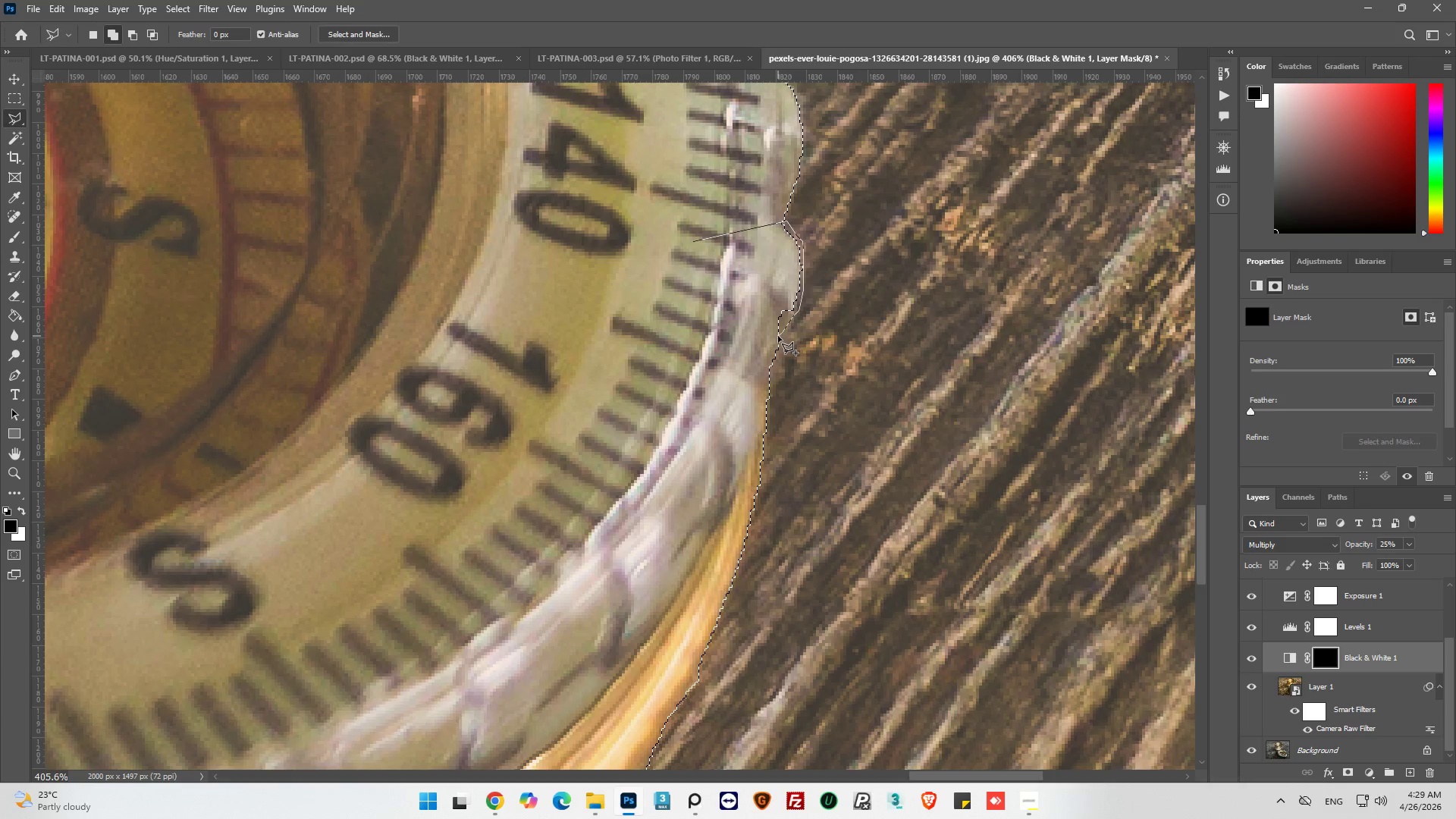 
left_click([778, 336])
 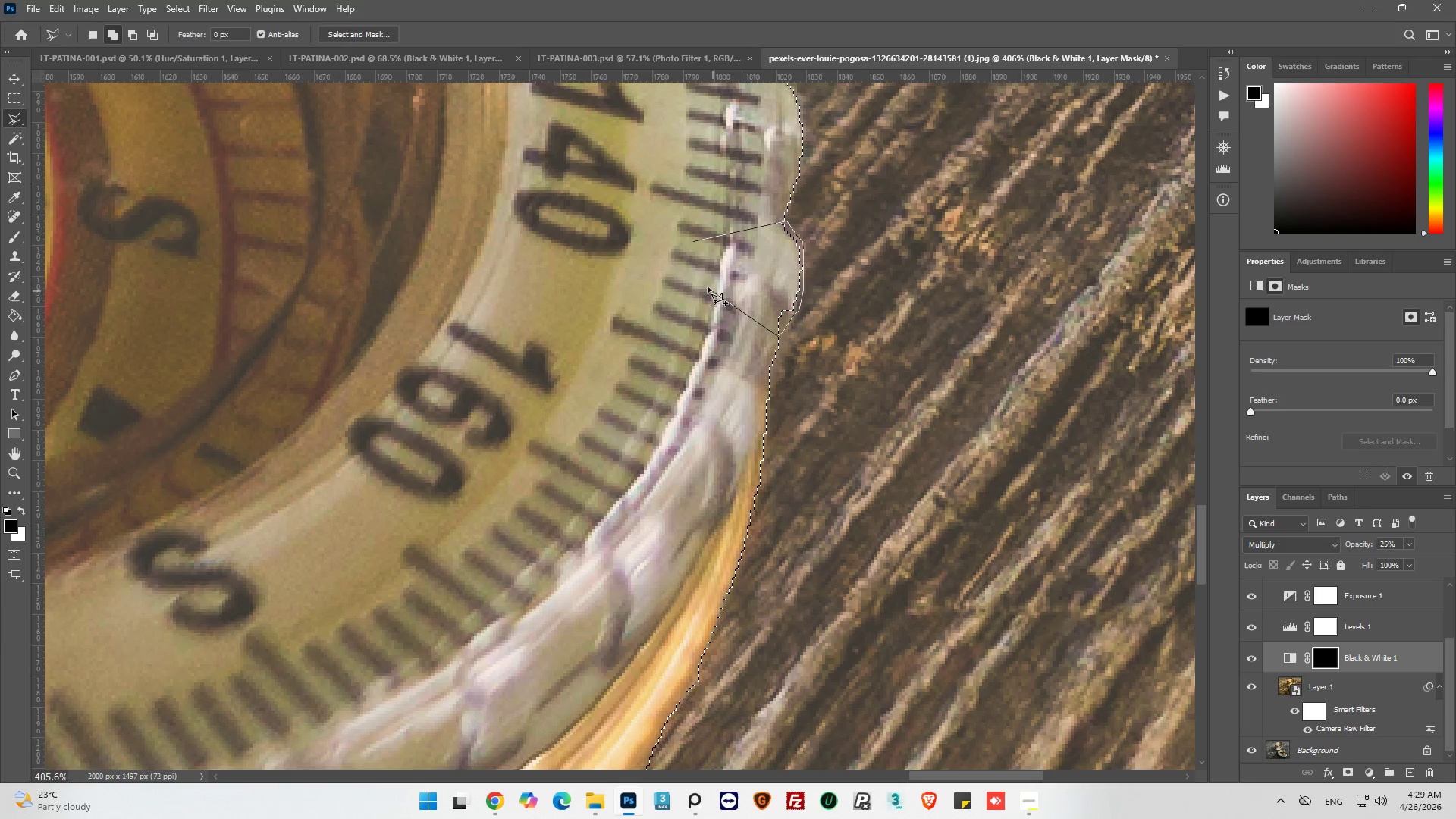 
left_click_drag(start_coordinate=[706, 286], to_coordinate=[705, 282])
 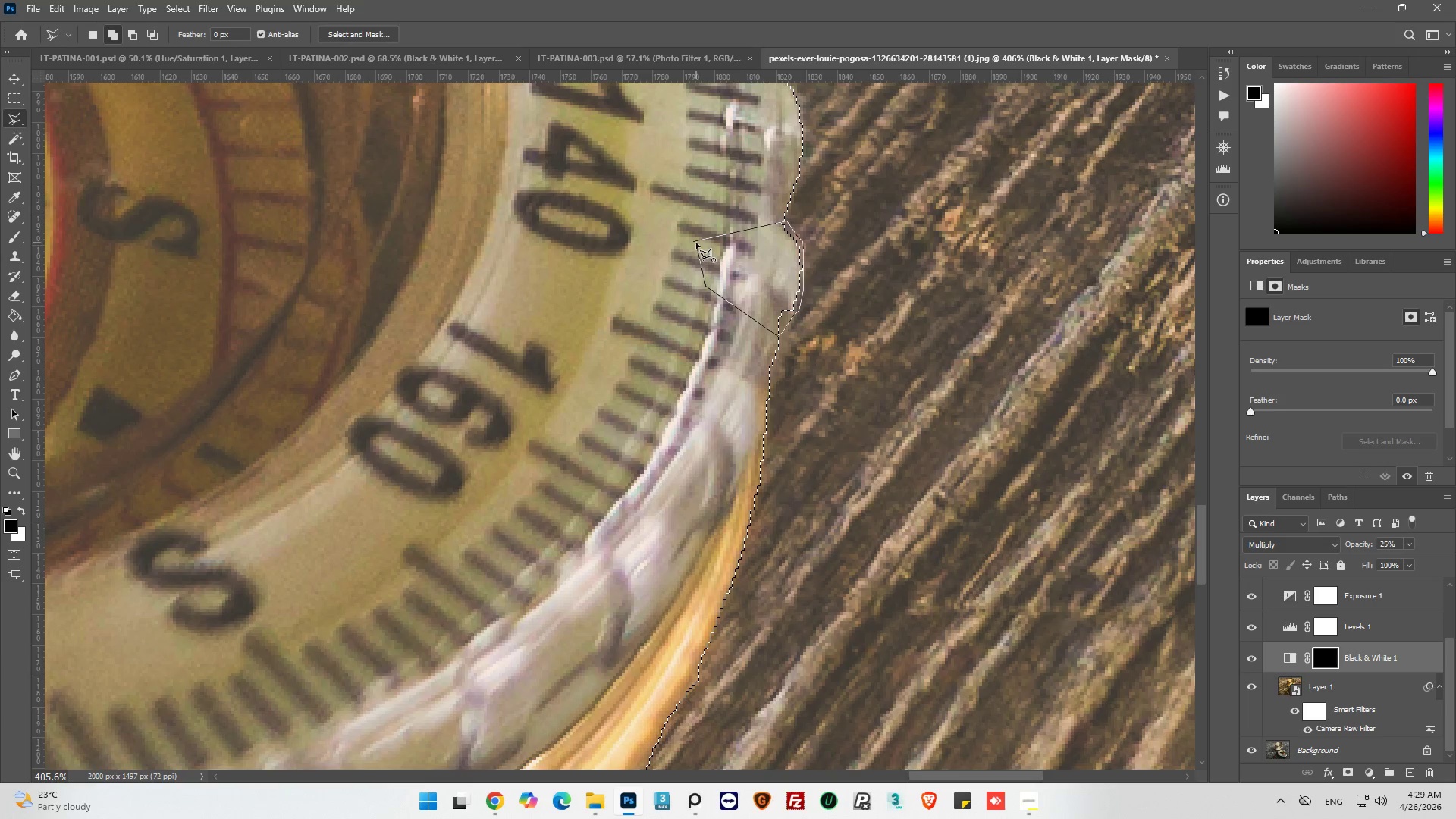 
left_click([696, 243])
 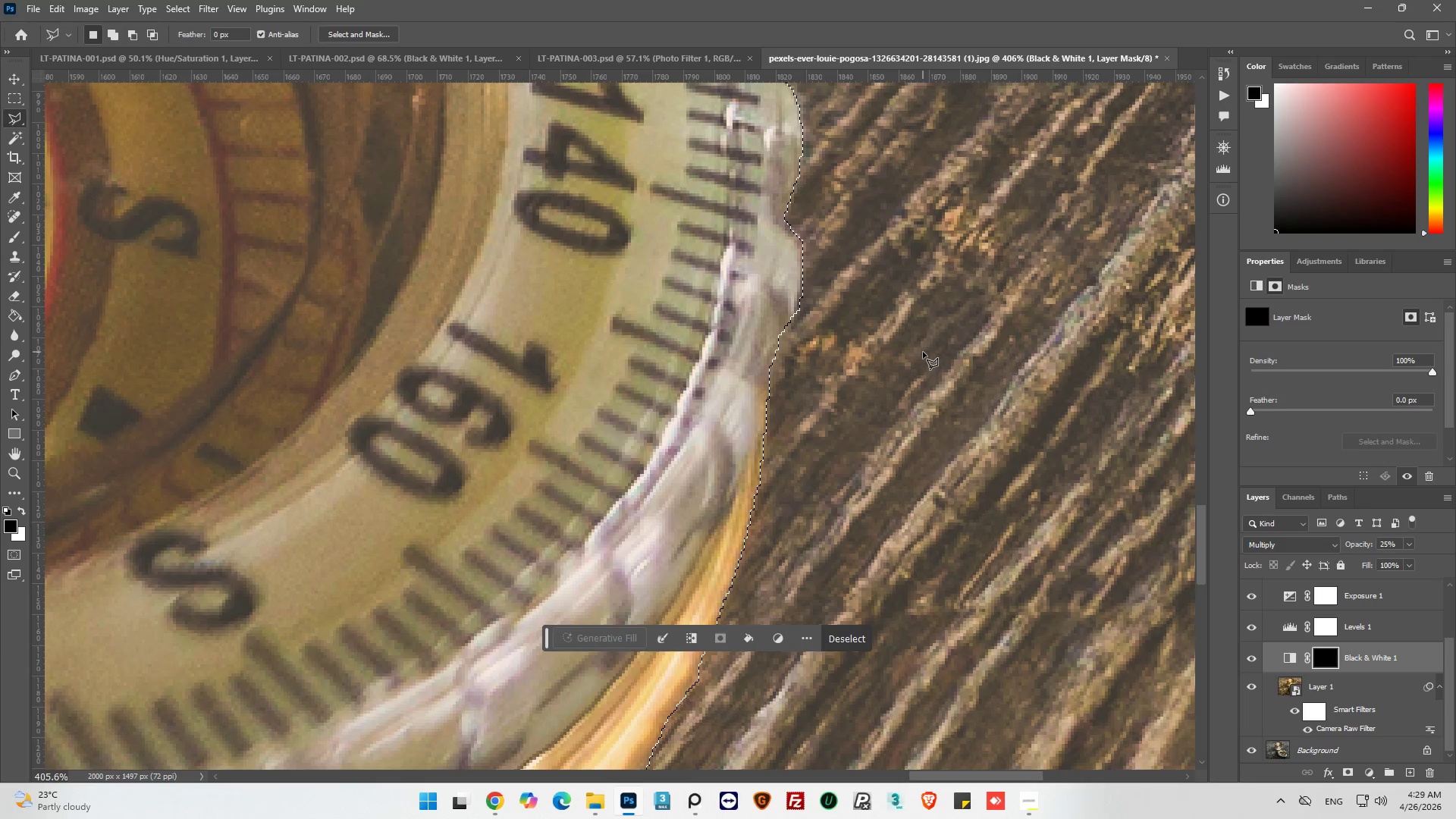 
hold_key(key=AltLeft, duration=0.84)
scroll: coordinate [704, 304], scroll_direction: down, amount: 13.0
 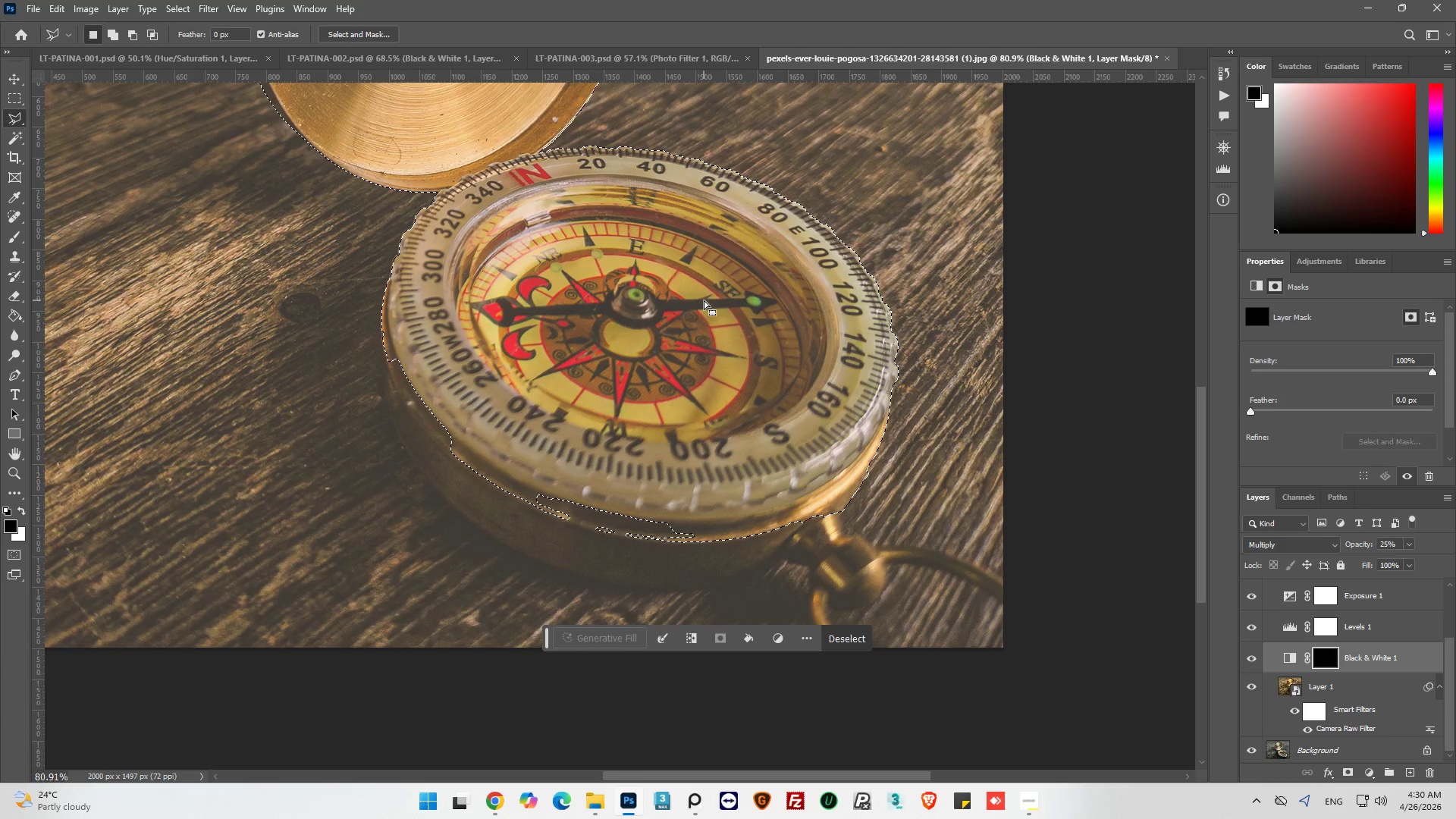 
wait(12.52)
 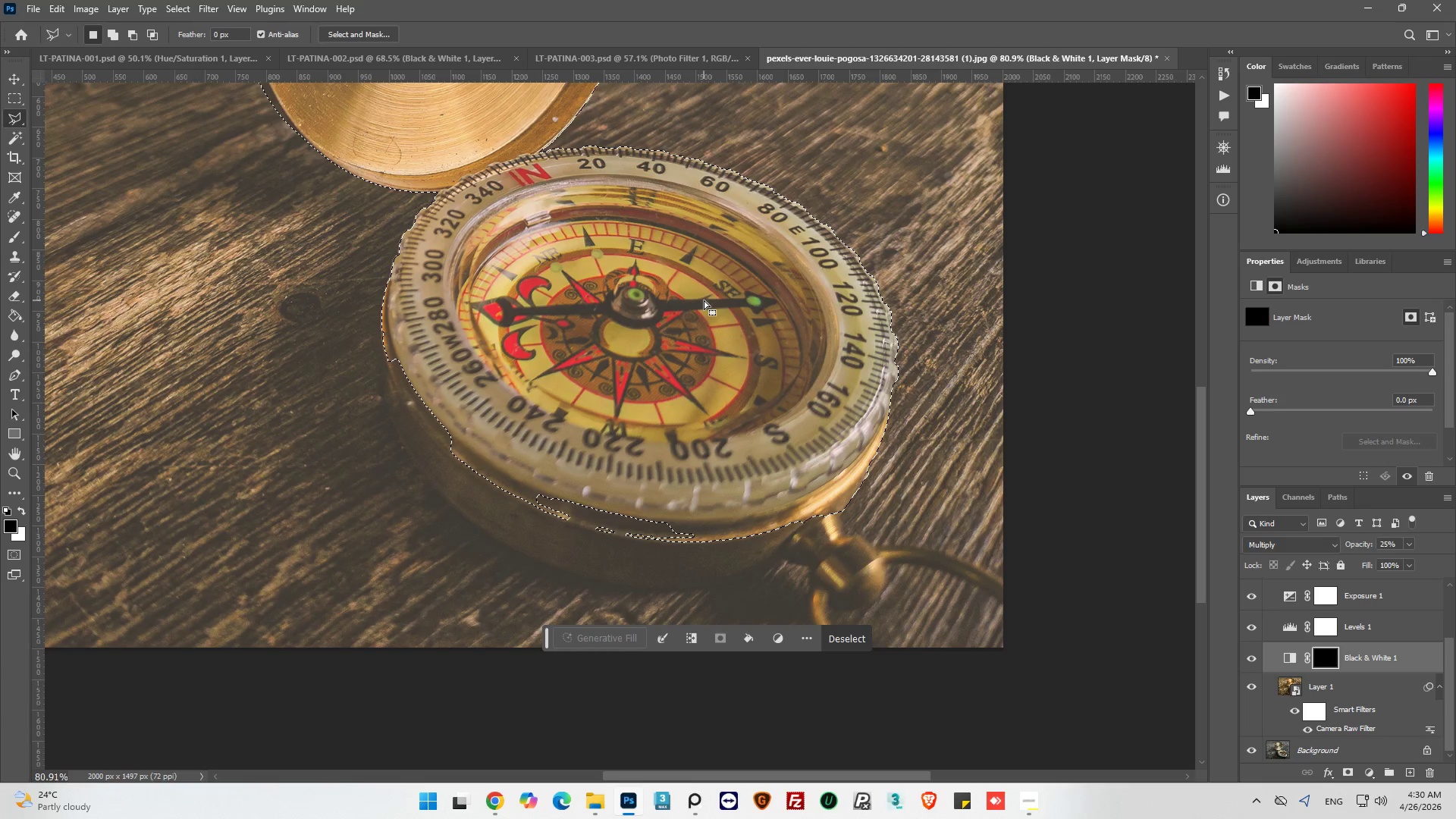 
hold_key(key=AltLeft, duration=0.84)
scroll: coordinate [891, 374], scroll_direction: up, amount: 9.0
 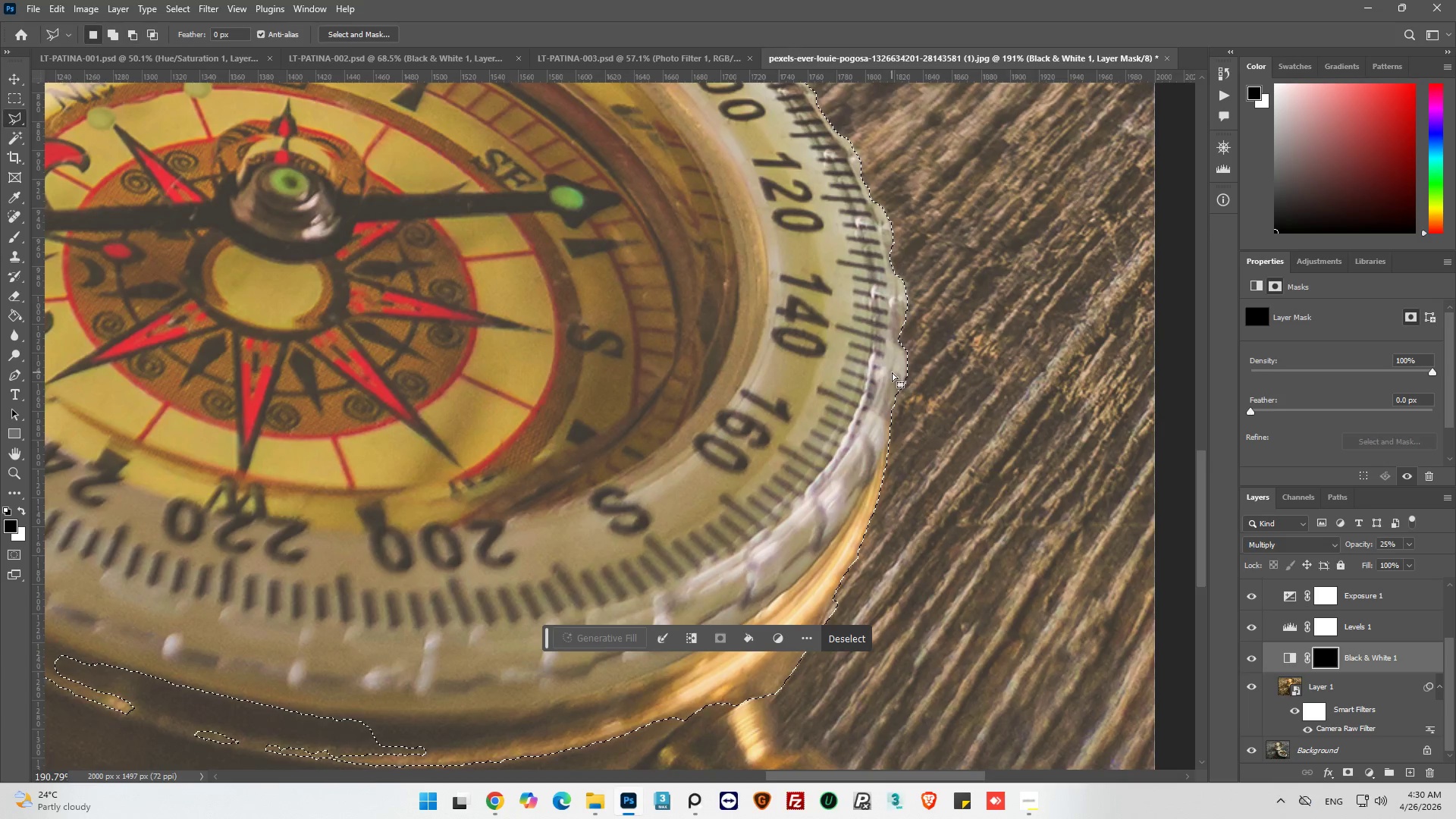 
hold_key(key=AltLeft, duration=0.55)
scroll: coordinate [903, 344], scroll_direction: down, amount: 9.0
 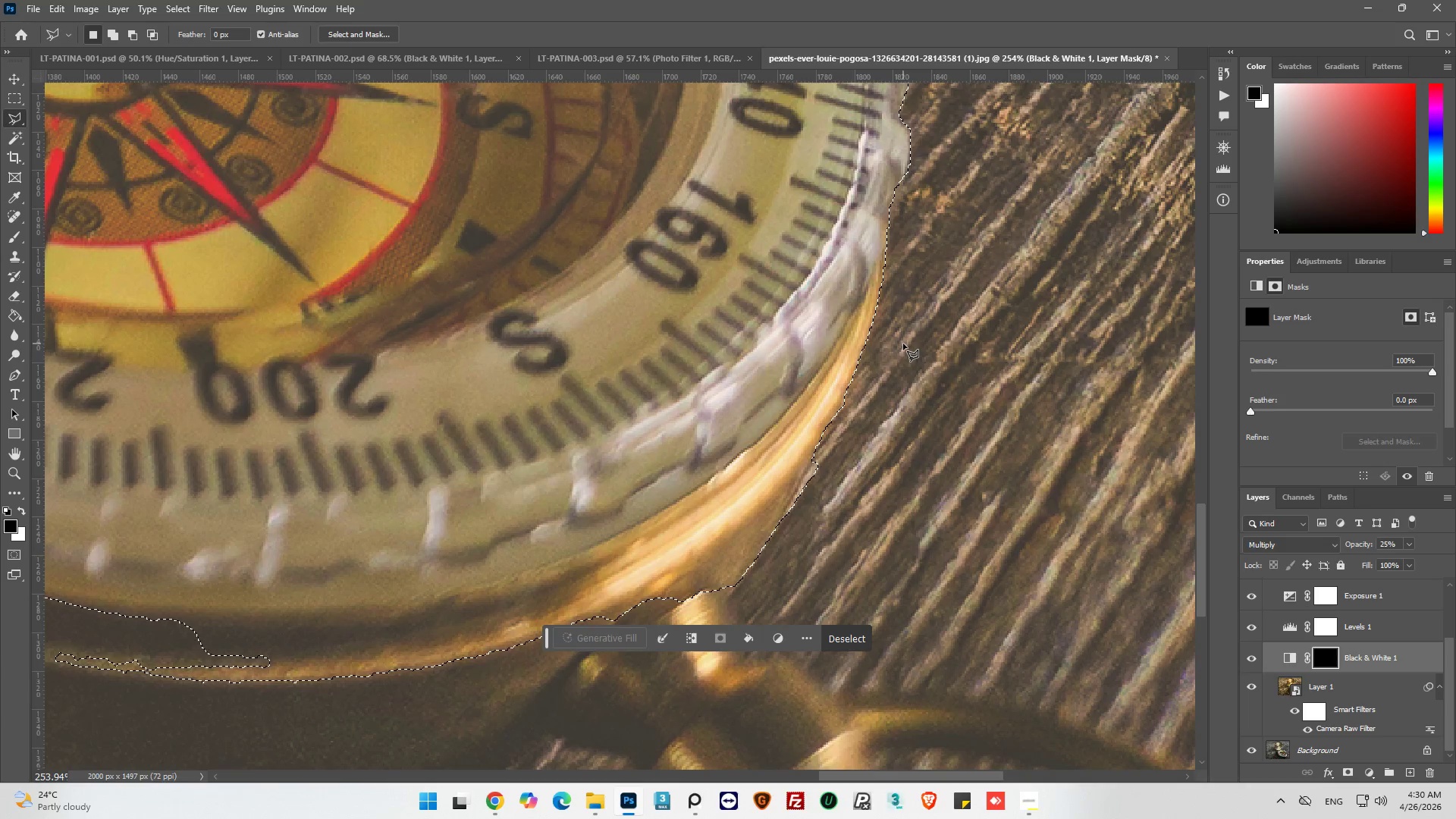 
hold_key(key=ShiftLeft, duration=1.14)
 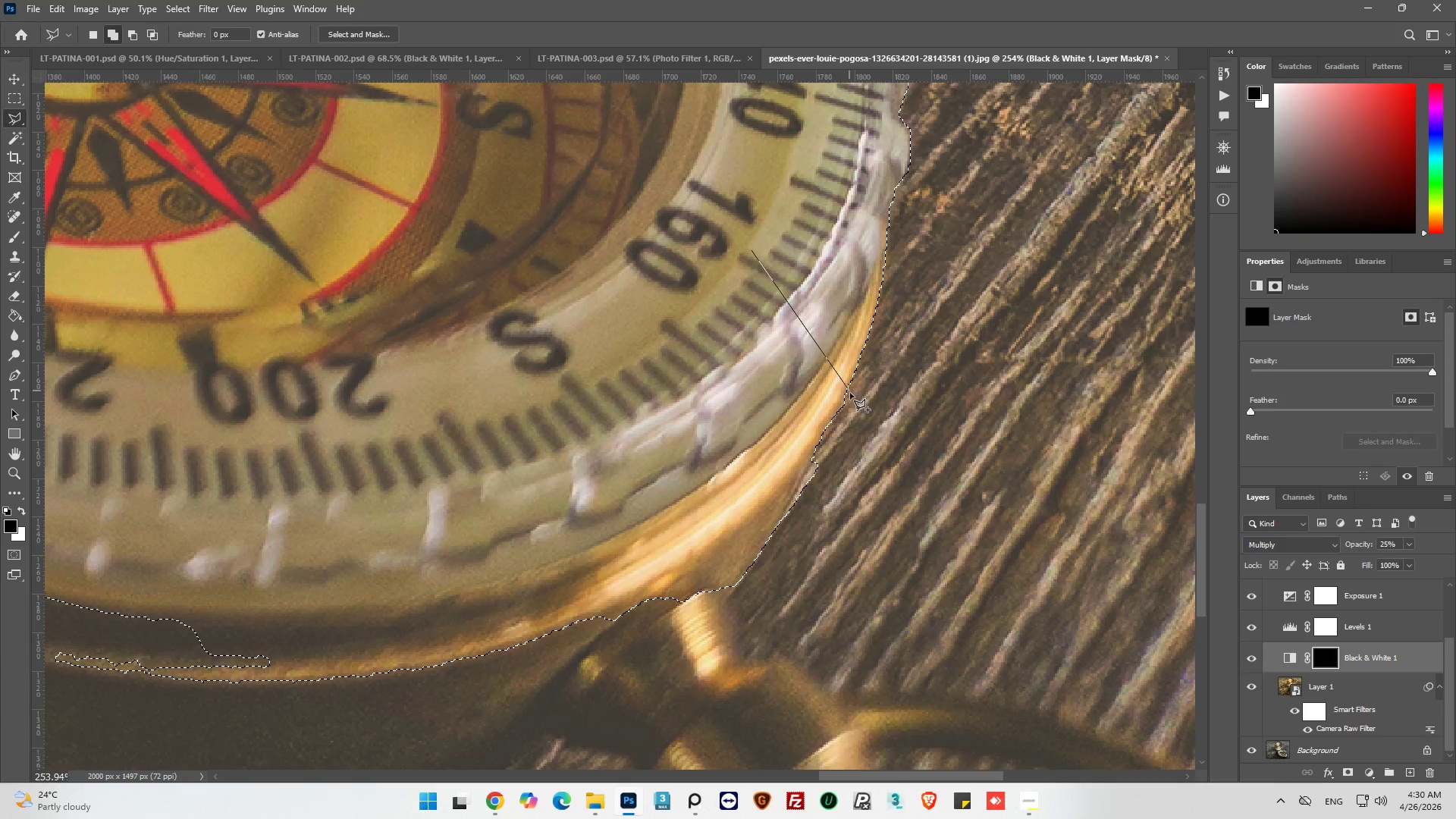 
left_click([847, 388])
 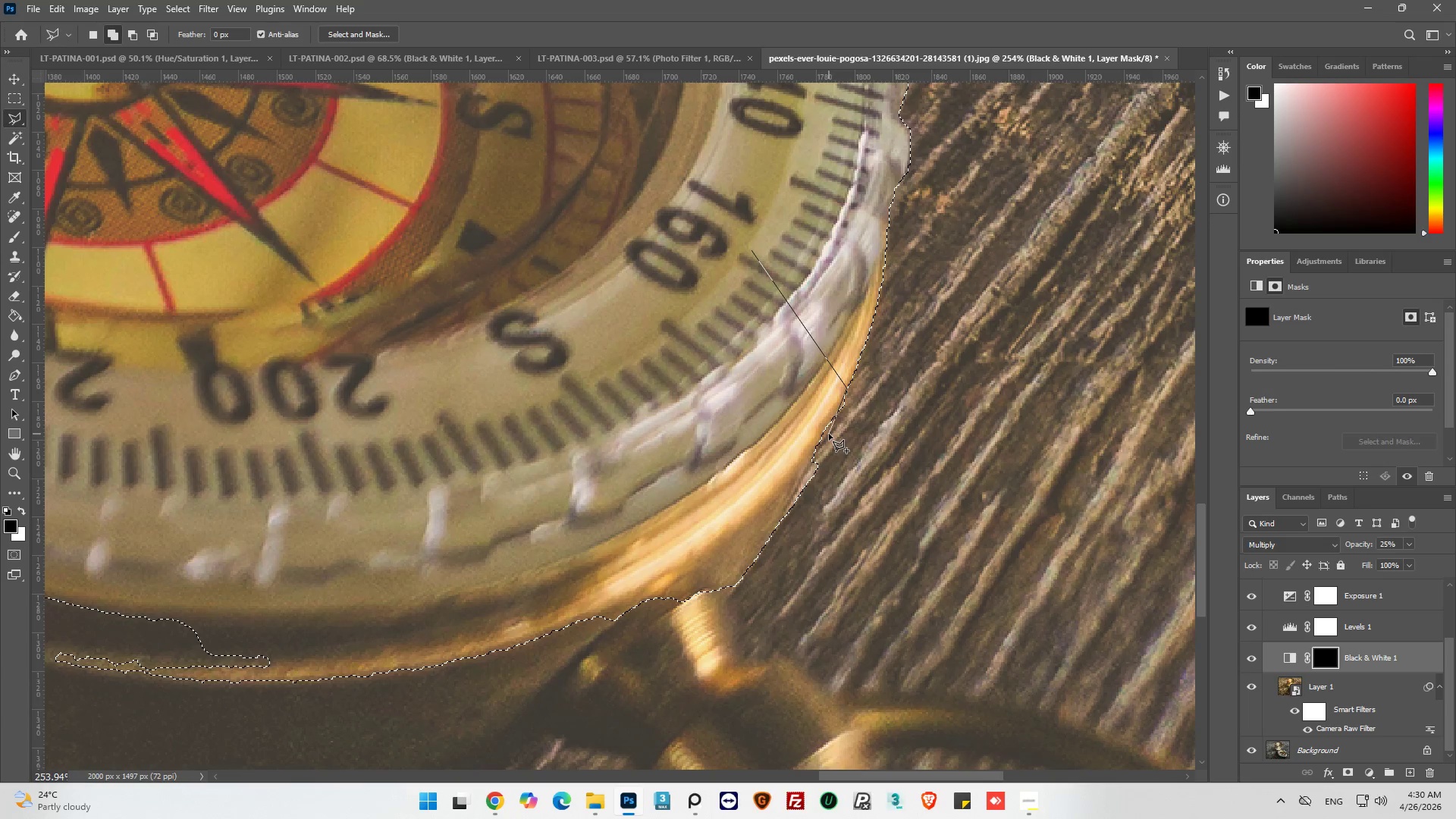 
left_click([827, 435])
 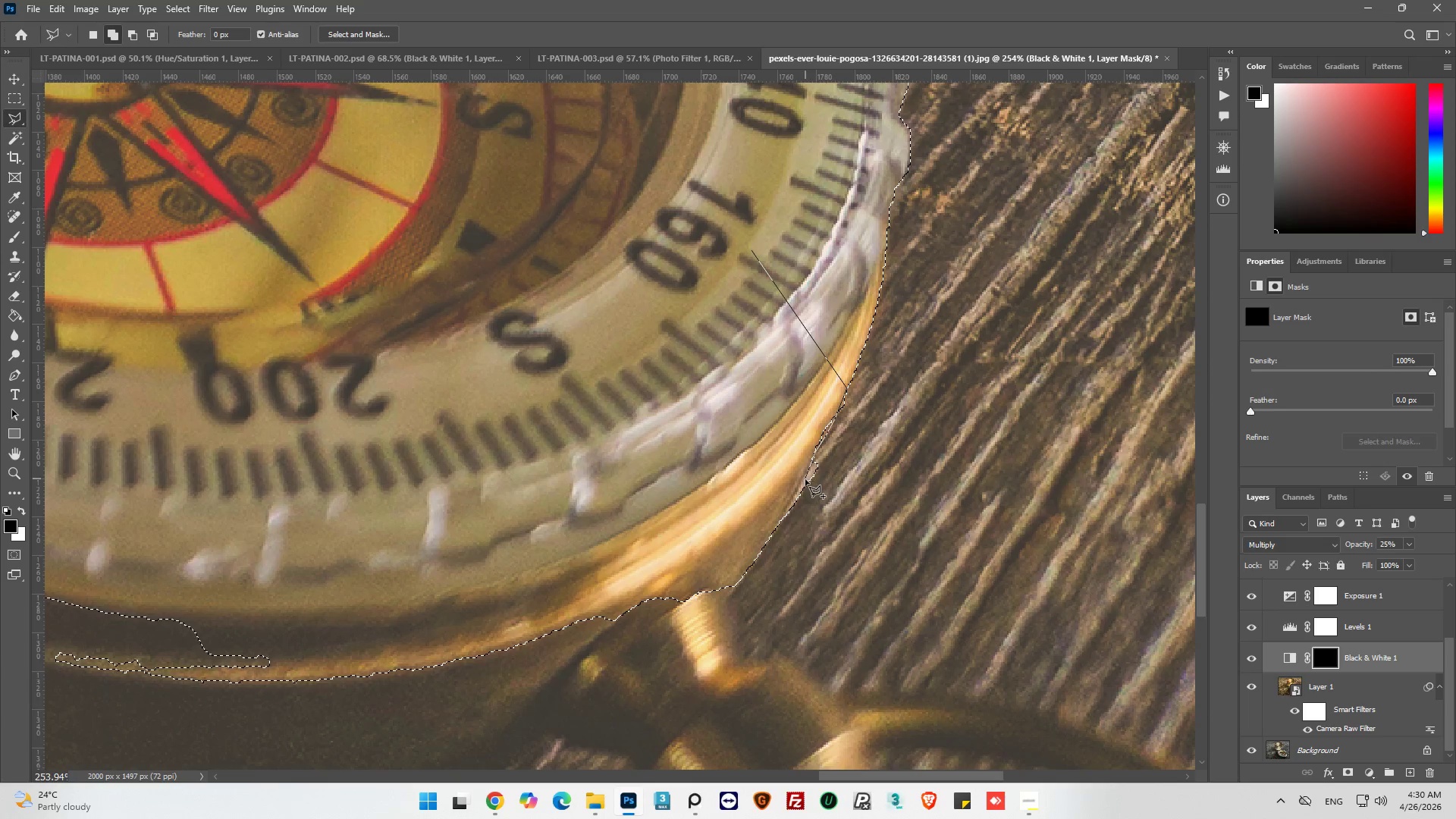 
left_click_drag(start_coordinate=[759, 463], to_coordinate=[756, 439])
 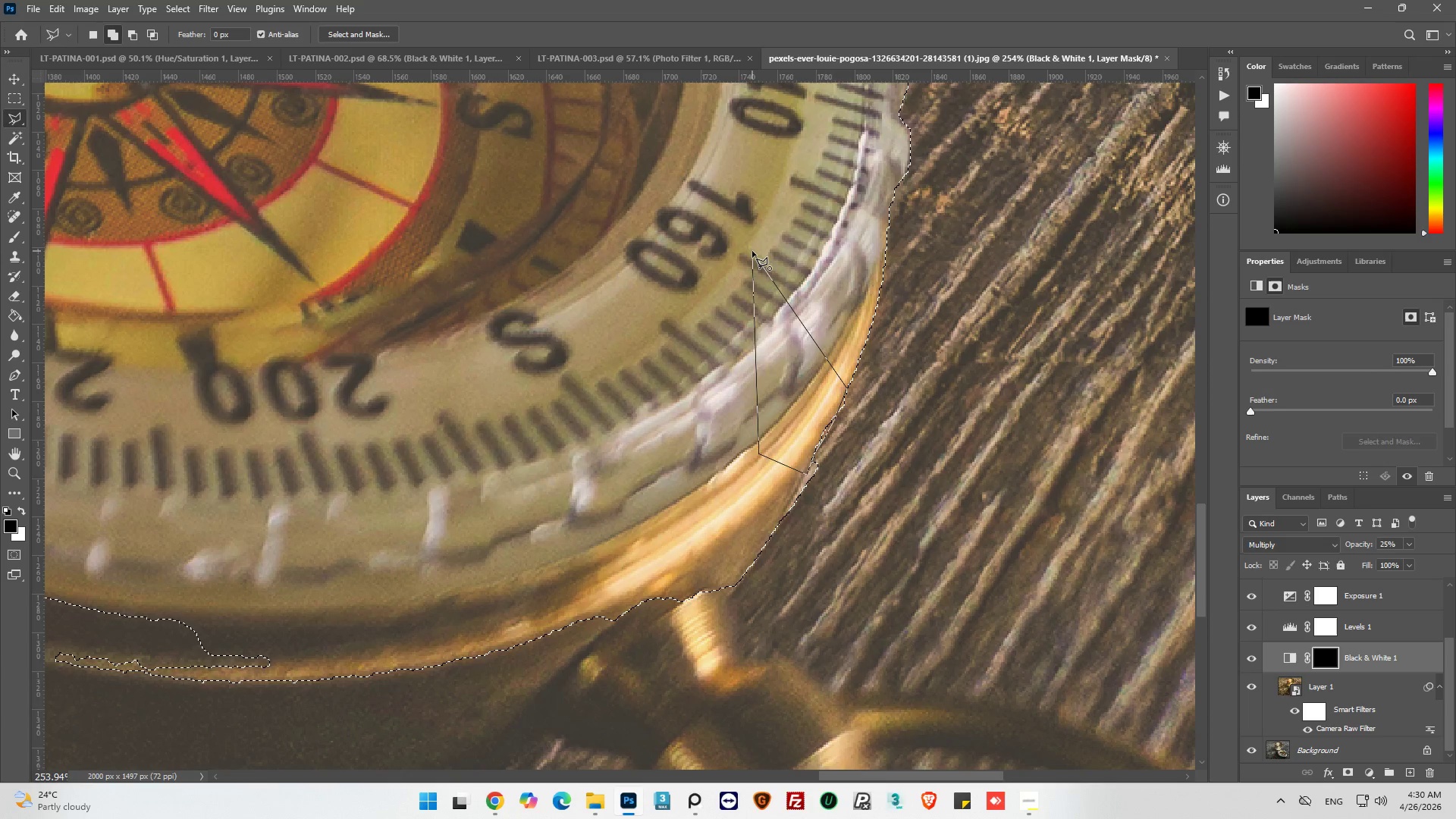 
left_click([752, 252])
 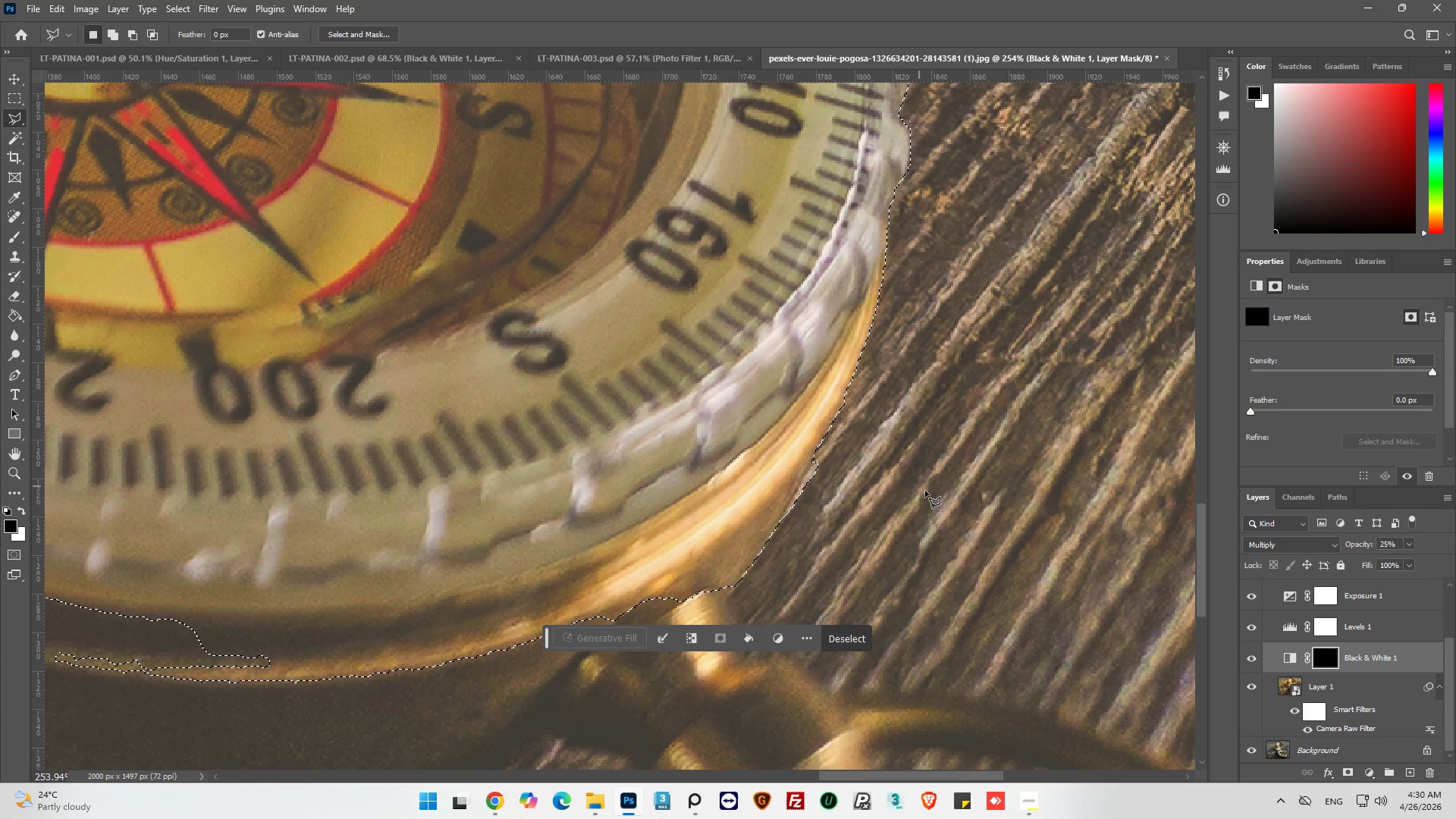 
hold_key(key=AltLeft, duration=0.47)
left_click([913, 479])
 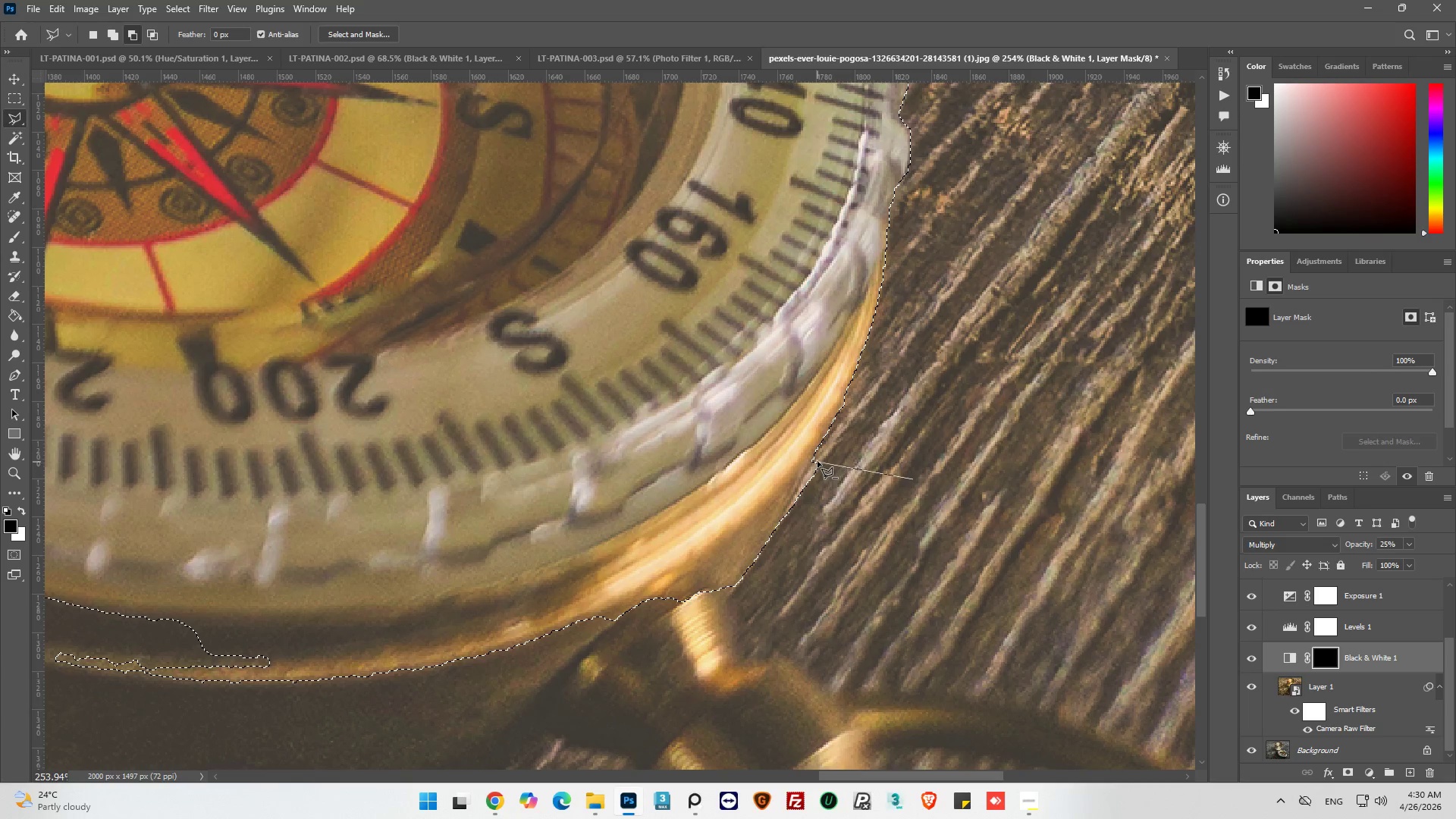 
left_click([817, 457])
 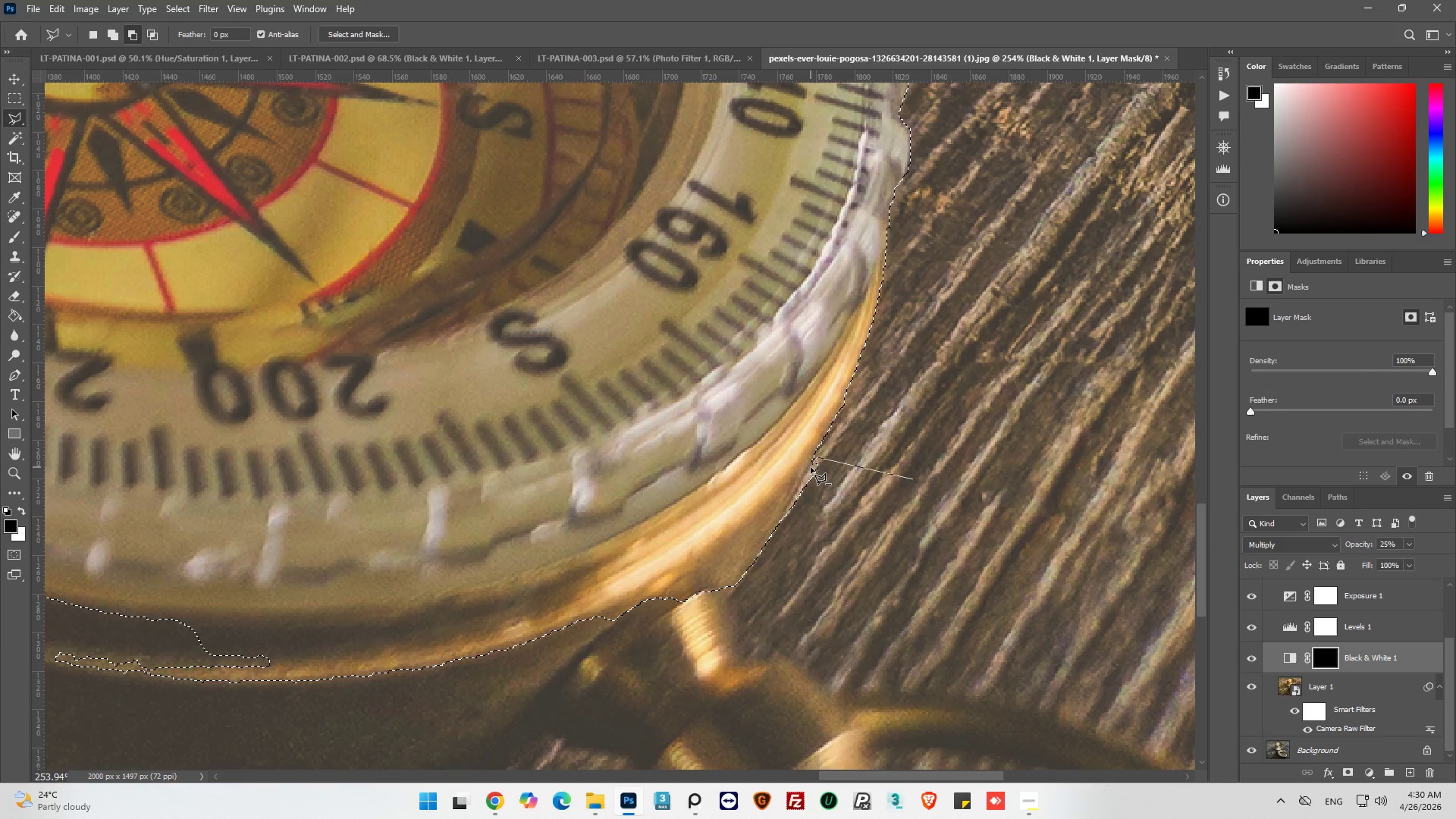 
left_click([811, 468])
 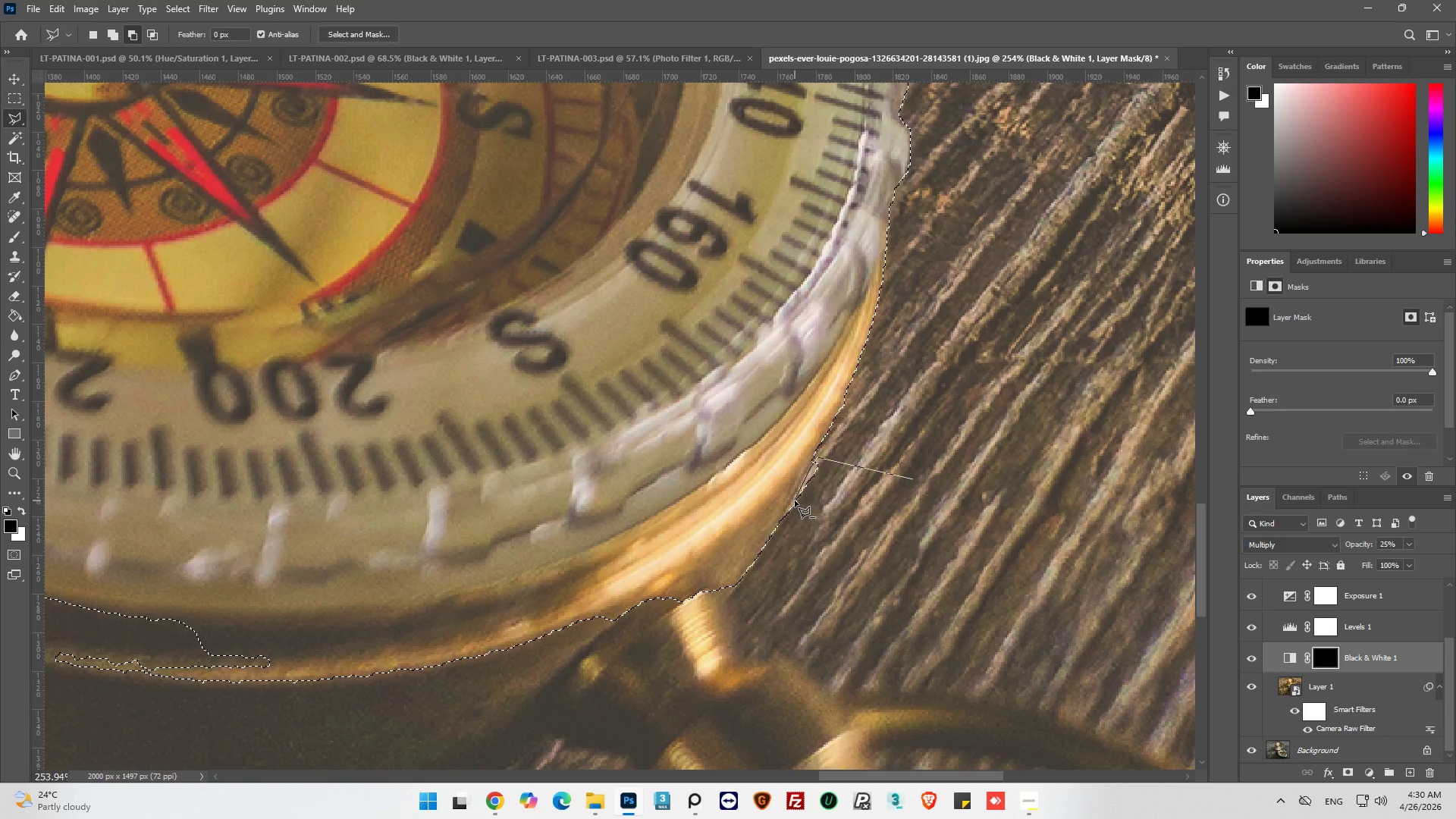 
left_click([795, 498])
 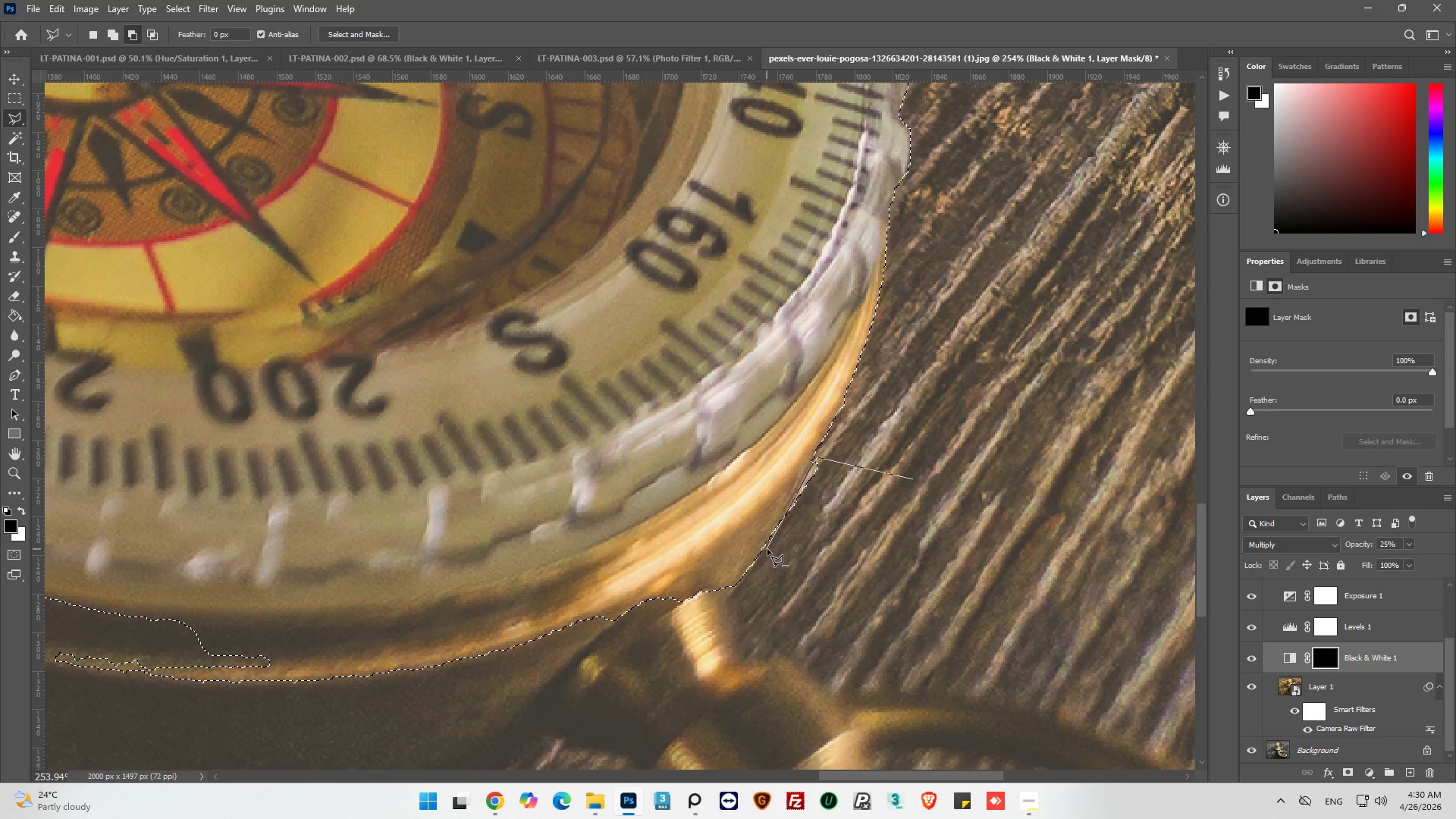 
left_click([767, 547])
 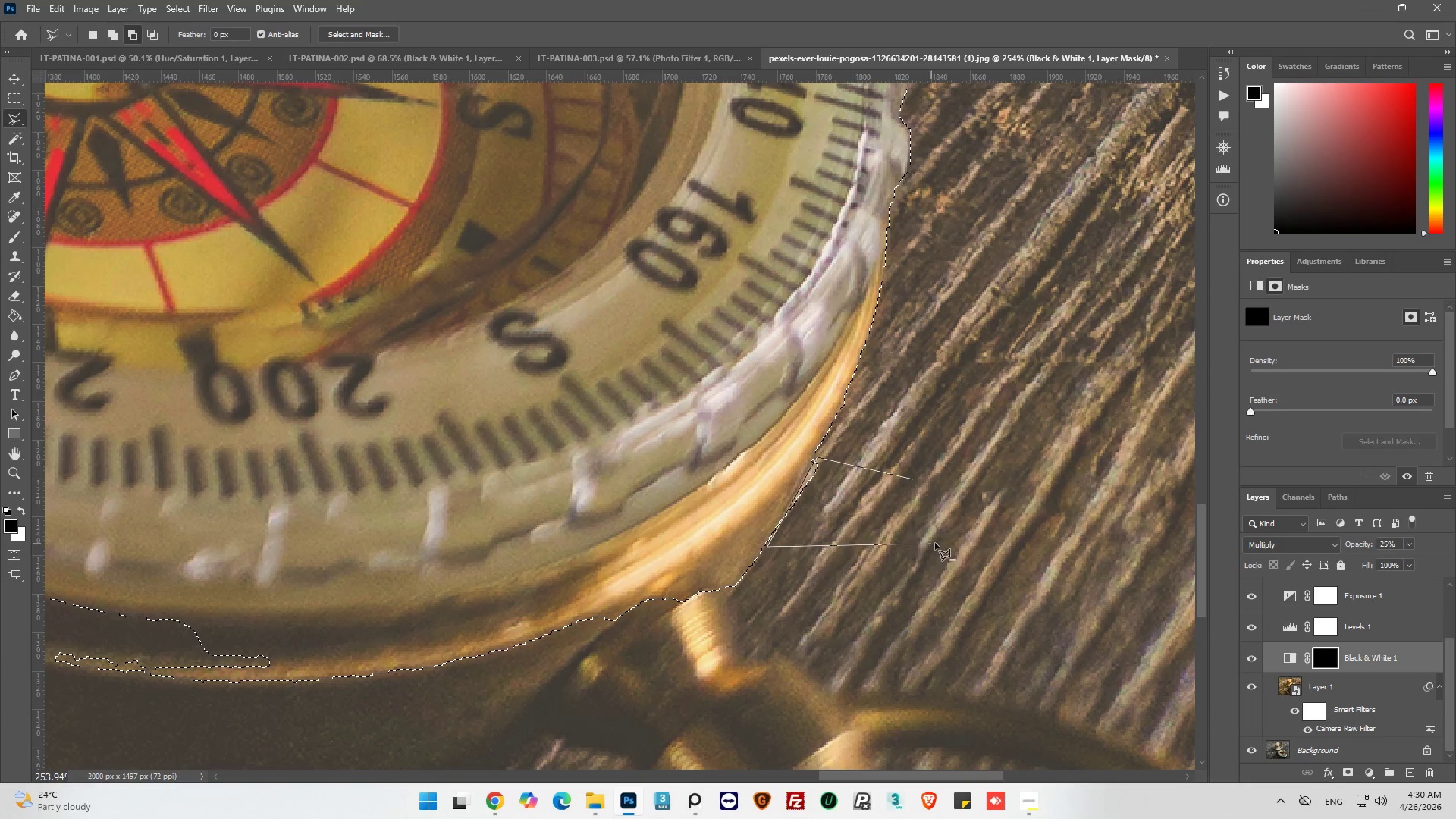 
left_click_drag(start_coordinate=[935, 543], to_coordinate=[930, 525])
 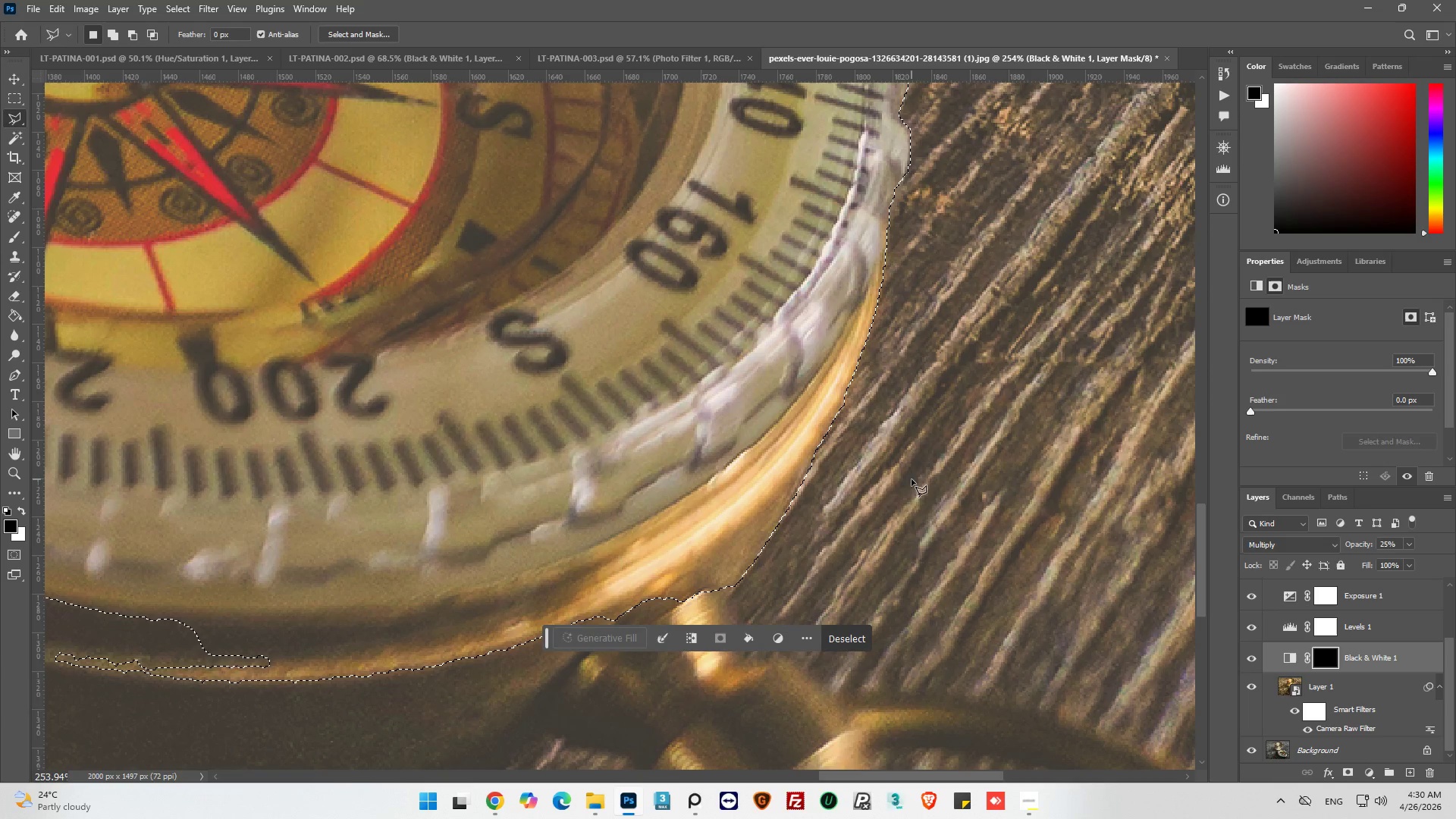 
key(Alt+AltLeft)
 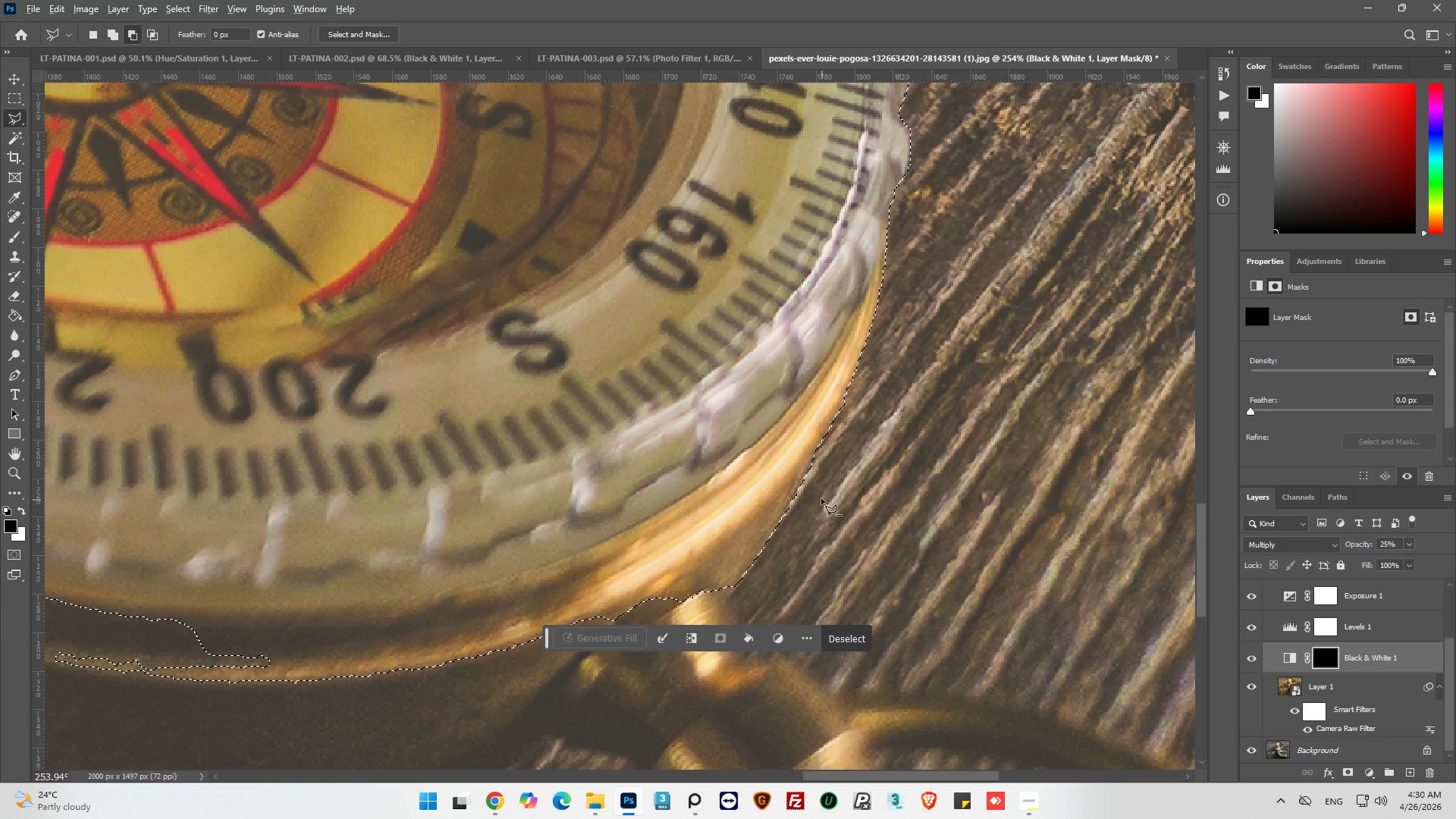 
hold_key(key=AltLeft, duration=0.39)
scroll: coordinate [823, 425], scroll_direction: down, amount: 23.0
 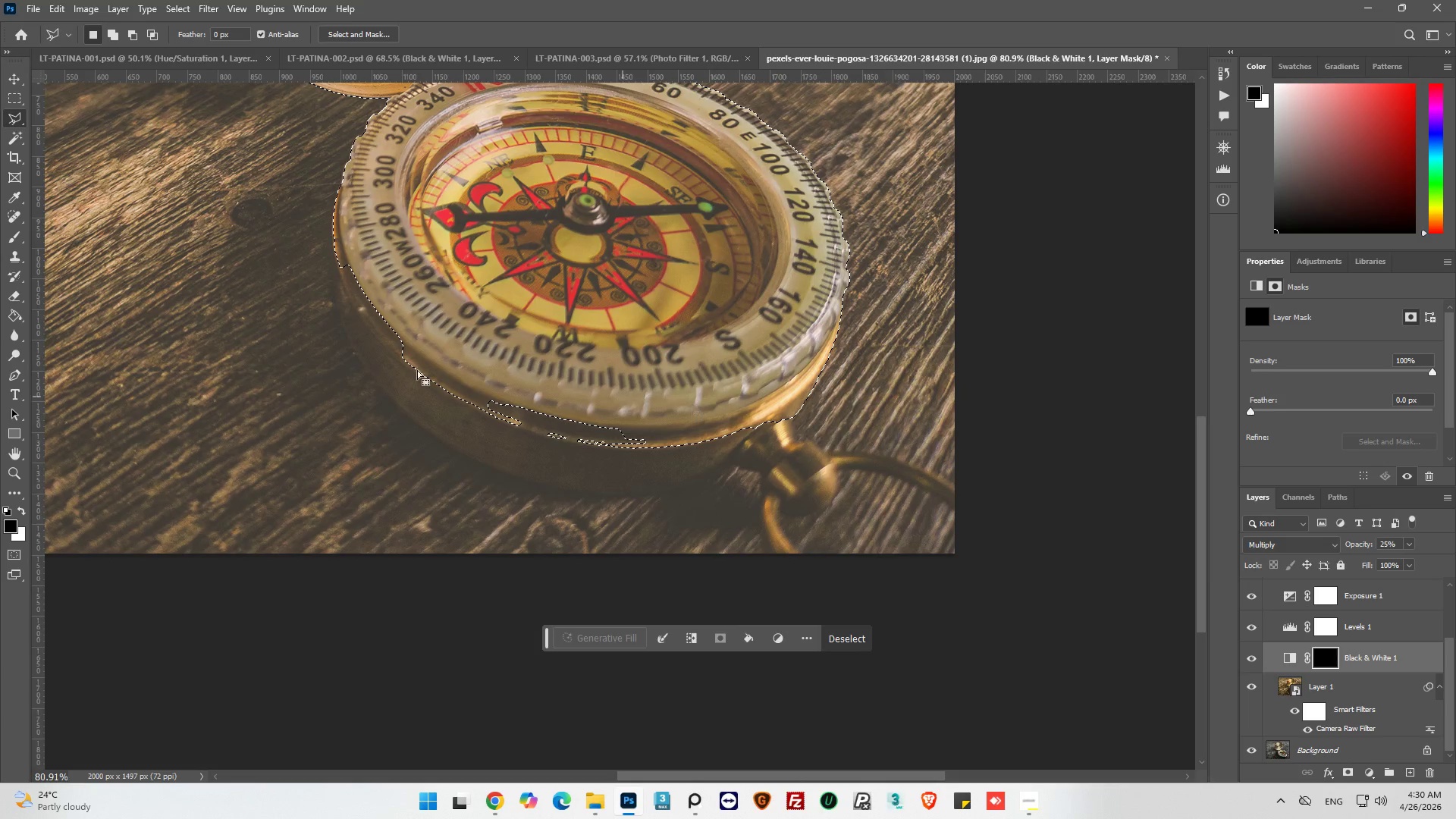 
hold_key(key=AltLeft, duration=0.72)
hold_key(key=AltLeft, duration=0.38)
scroll: coordinate [433, 232], scroll_direction: up, amount: 42.0
 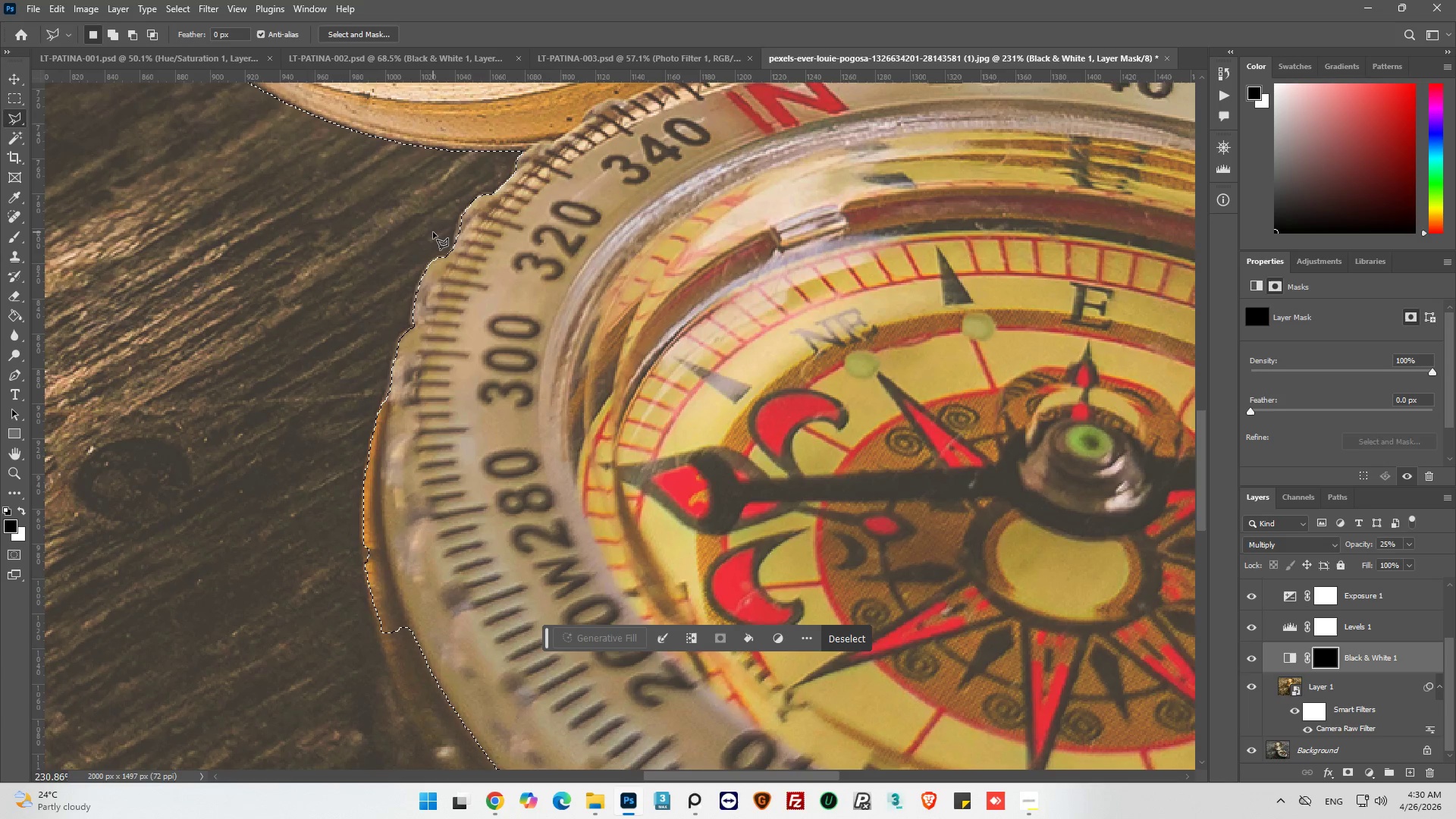 
key(Alt+AltLeft)
 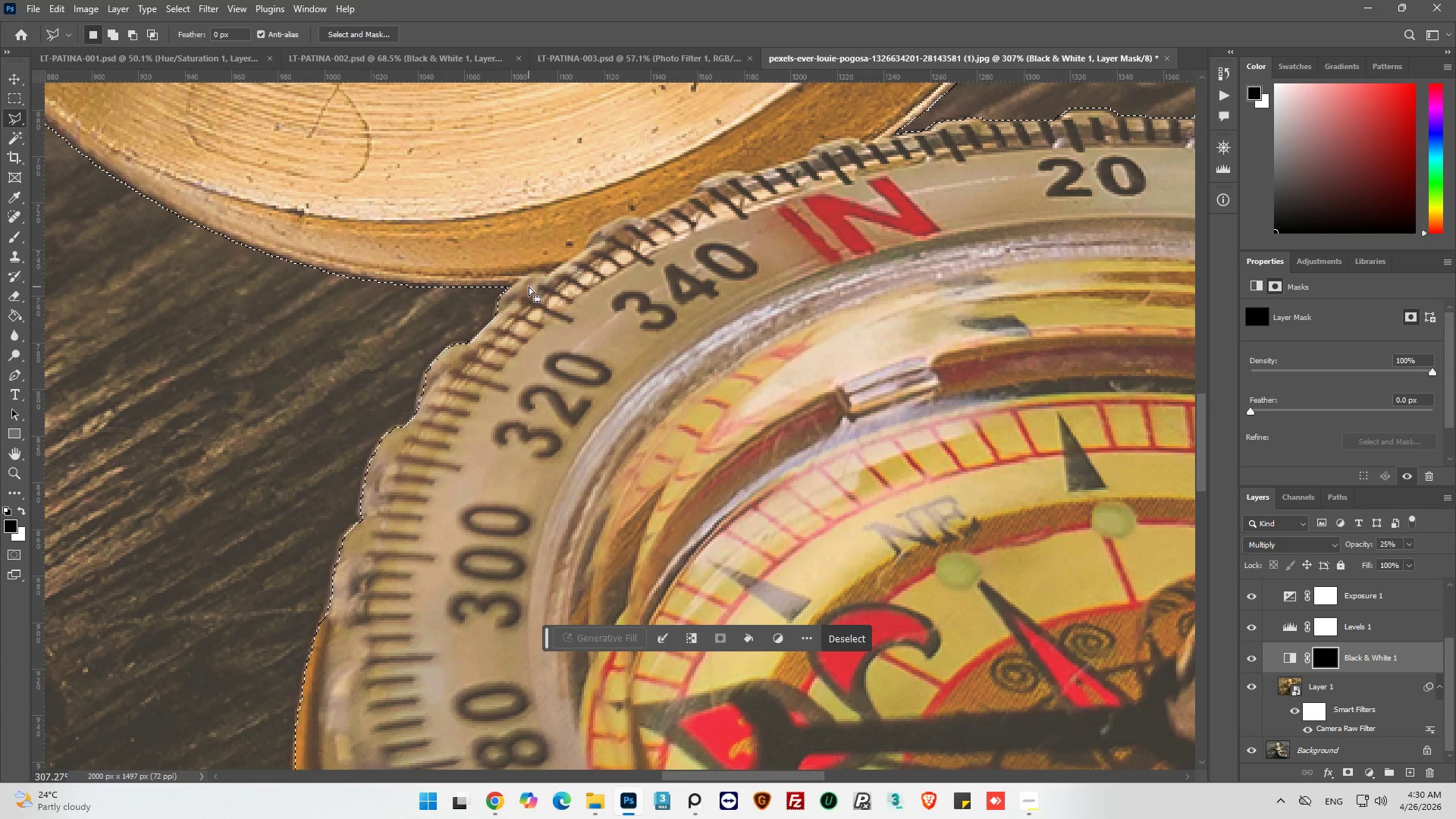 
scroll: coordinate [551, 223], scroll_direction: up, amount: 14.0
 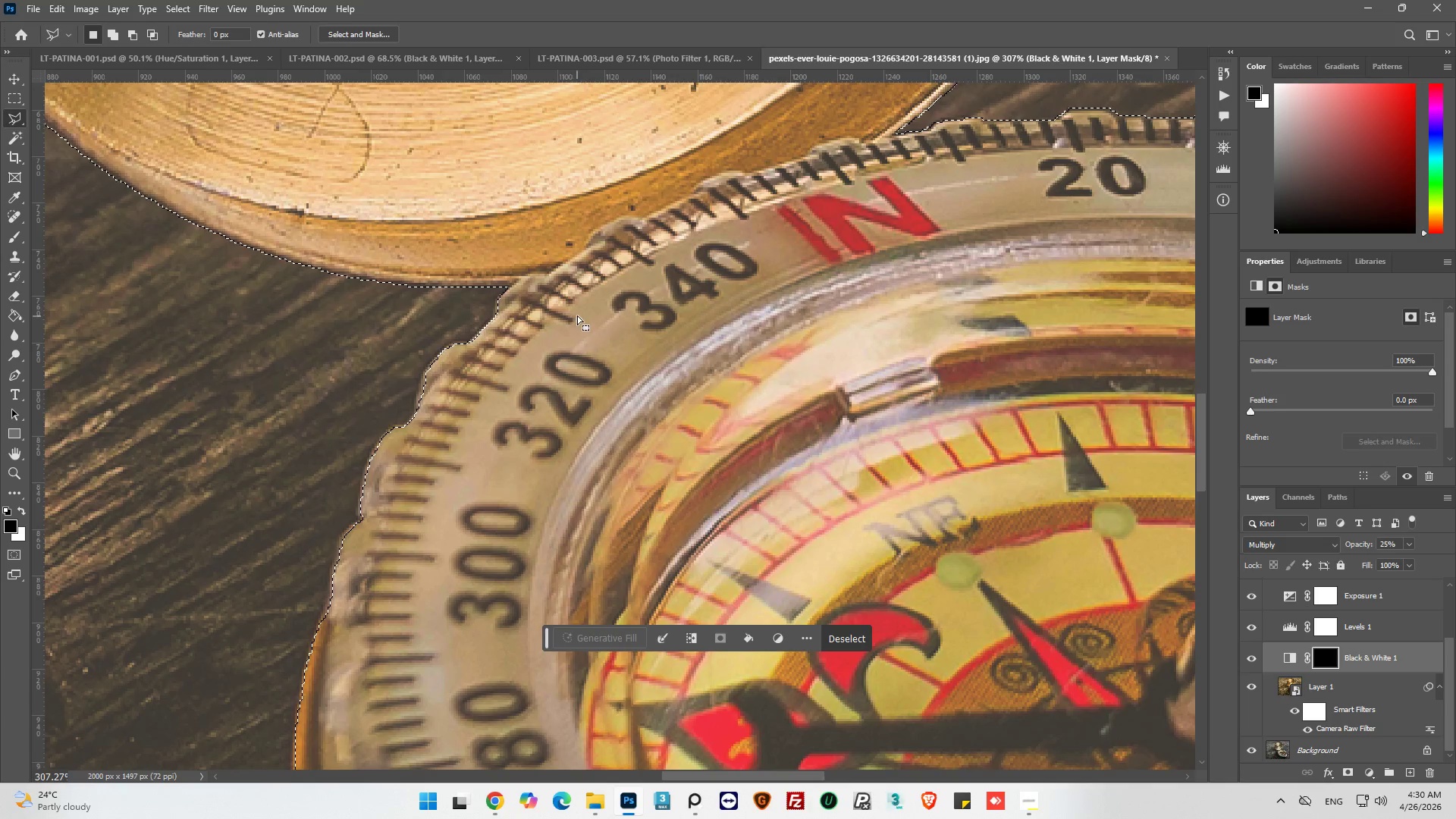 
hold_key(key=ShiftLeft, duration=0.89)
left_click([563, 295])
 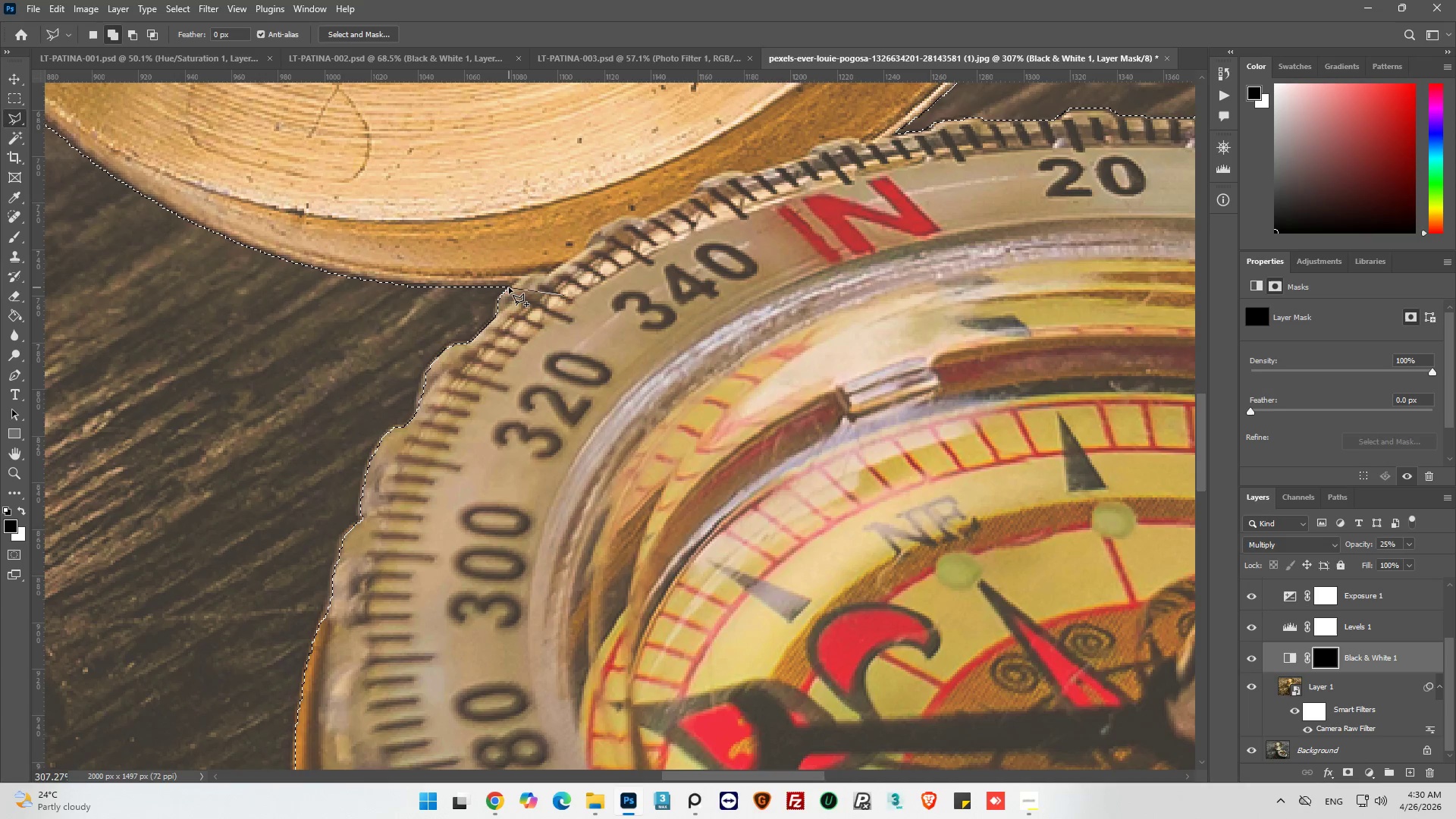 
left_click([509, 288])
 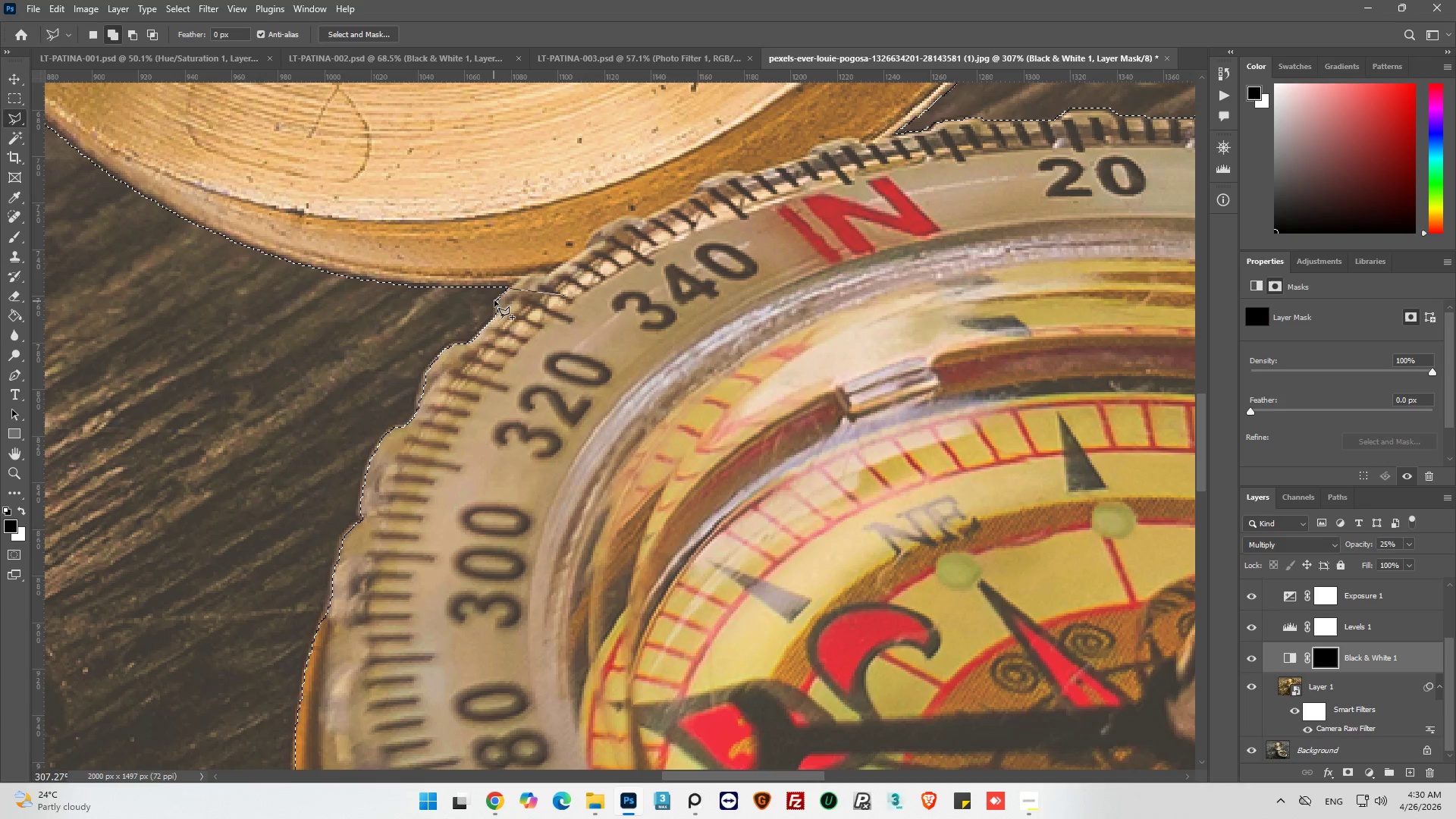 
left_click([494, 300])
 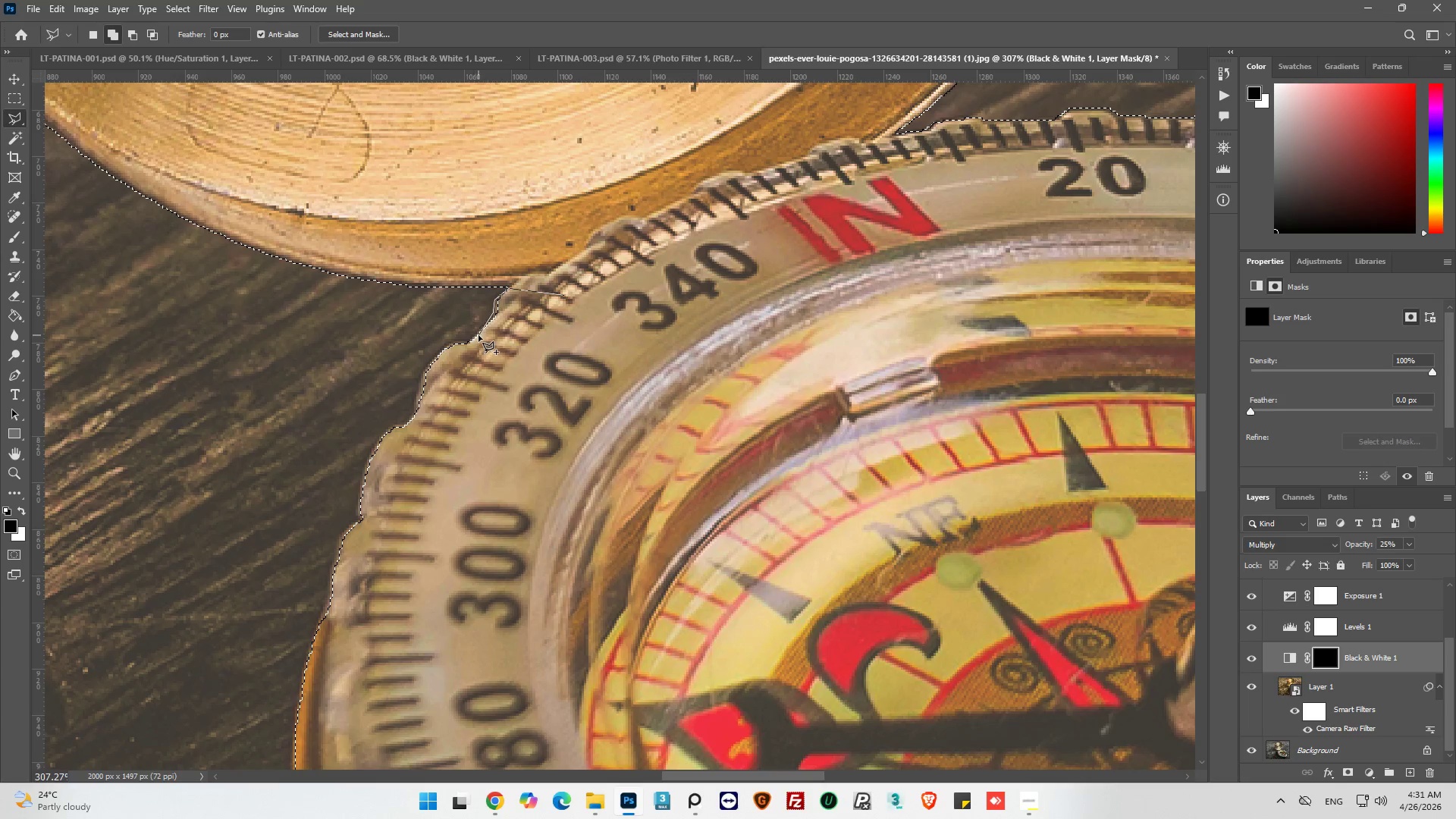 
left_click([491, 318])
 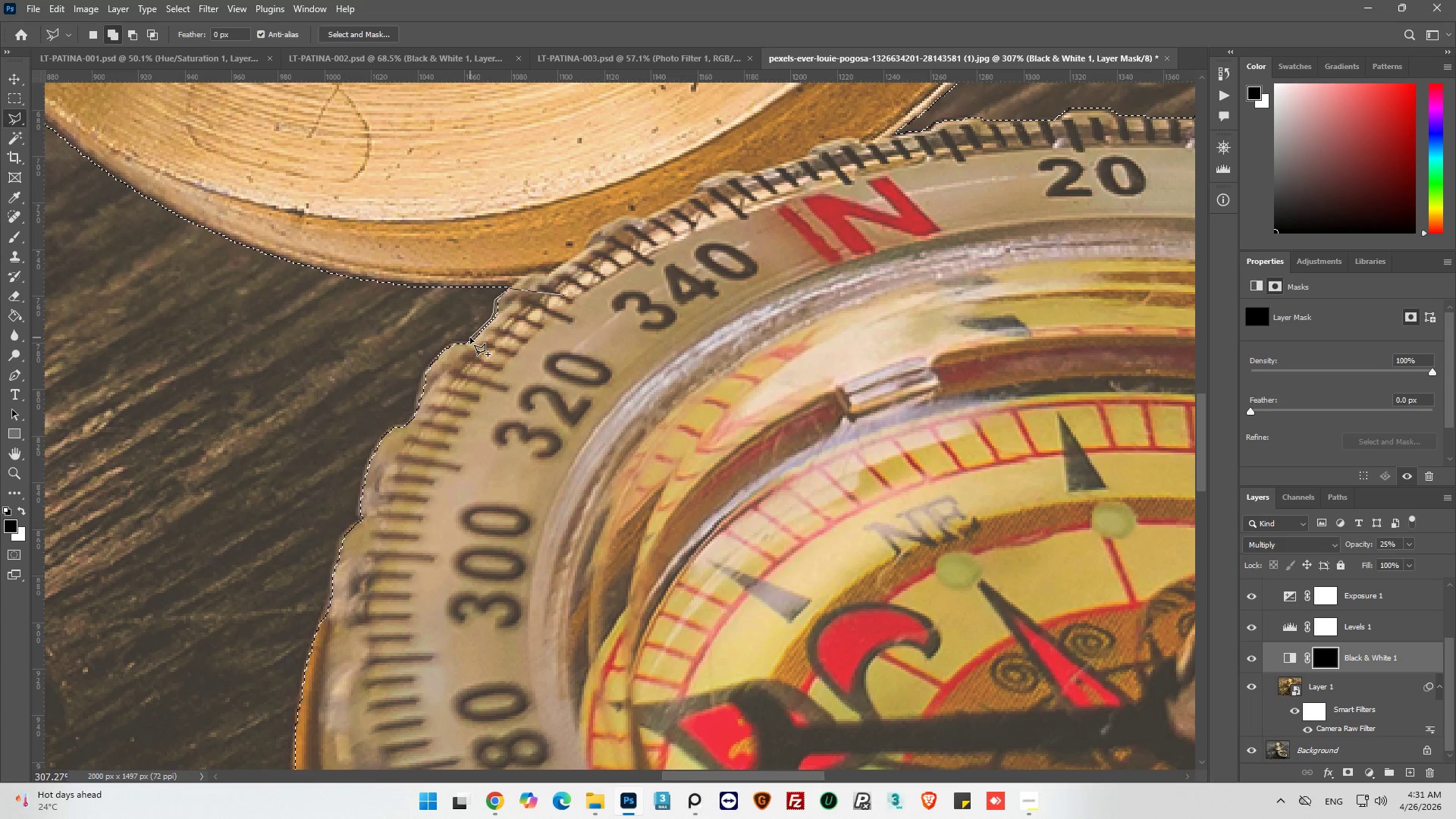 
left_click([470, 338])
 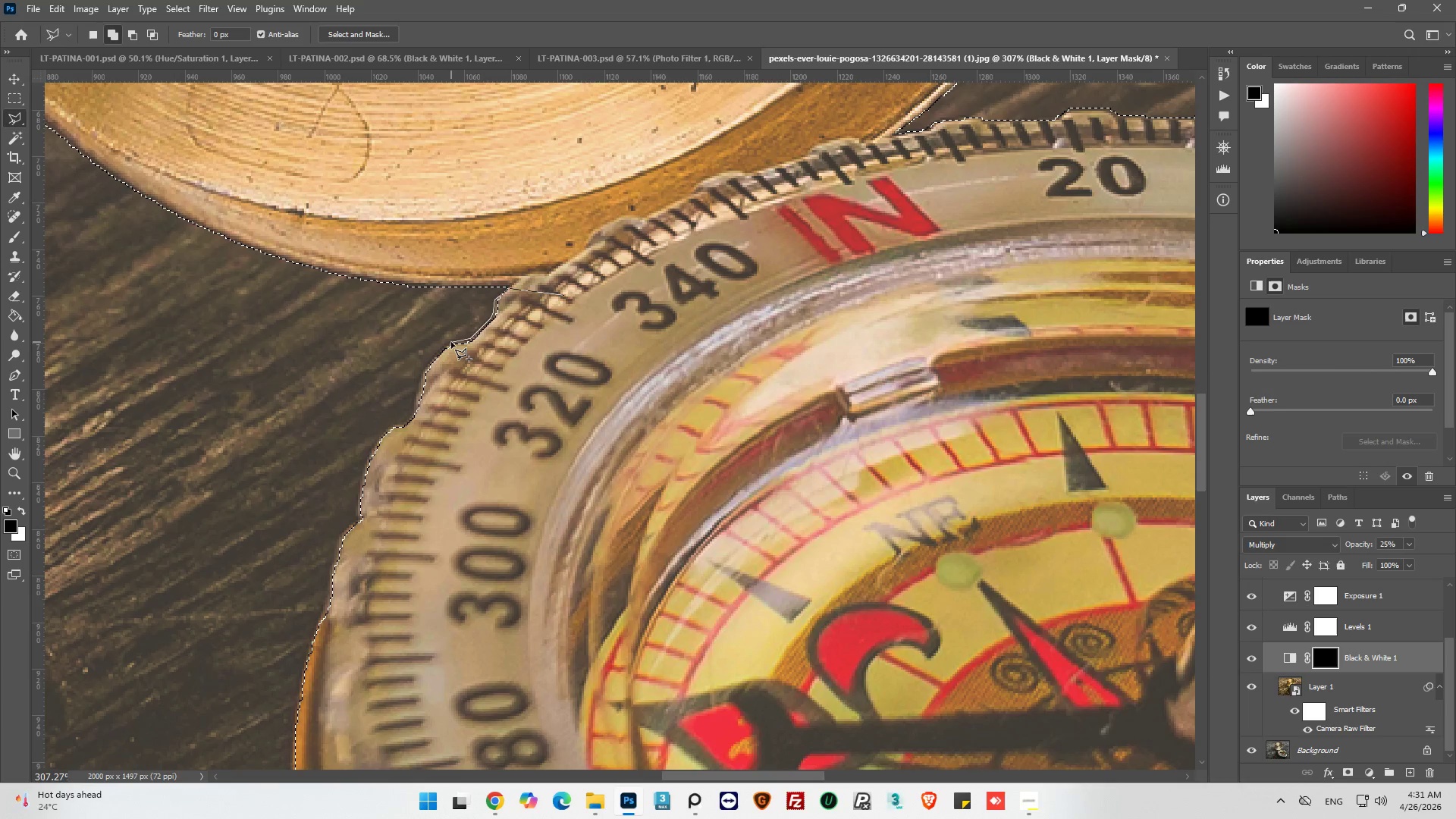 
left_click([451, 341])
 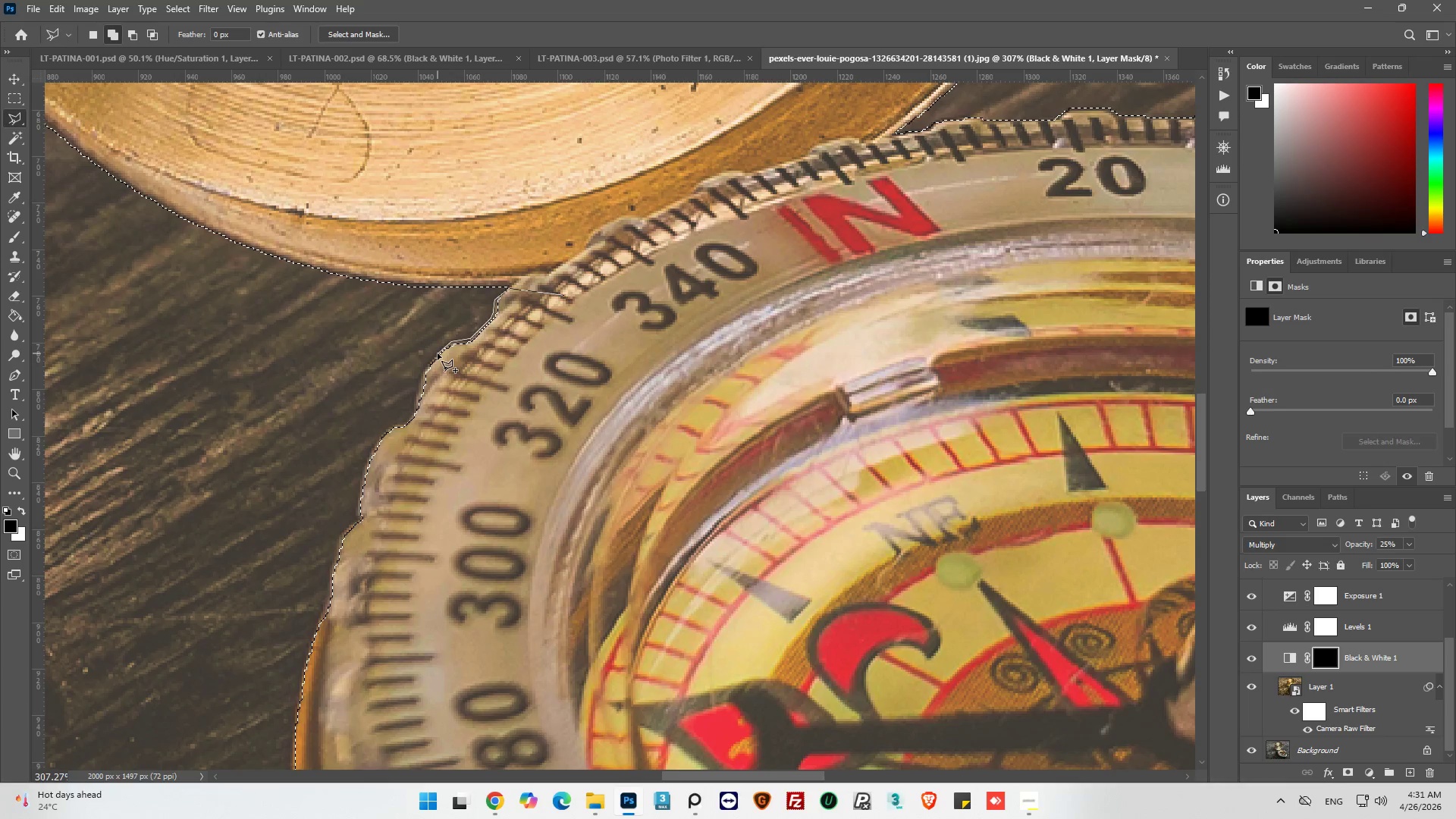 
left_click([438, 353])
 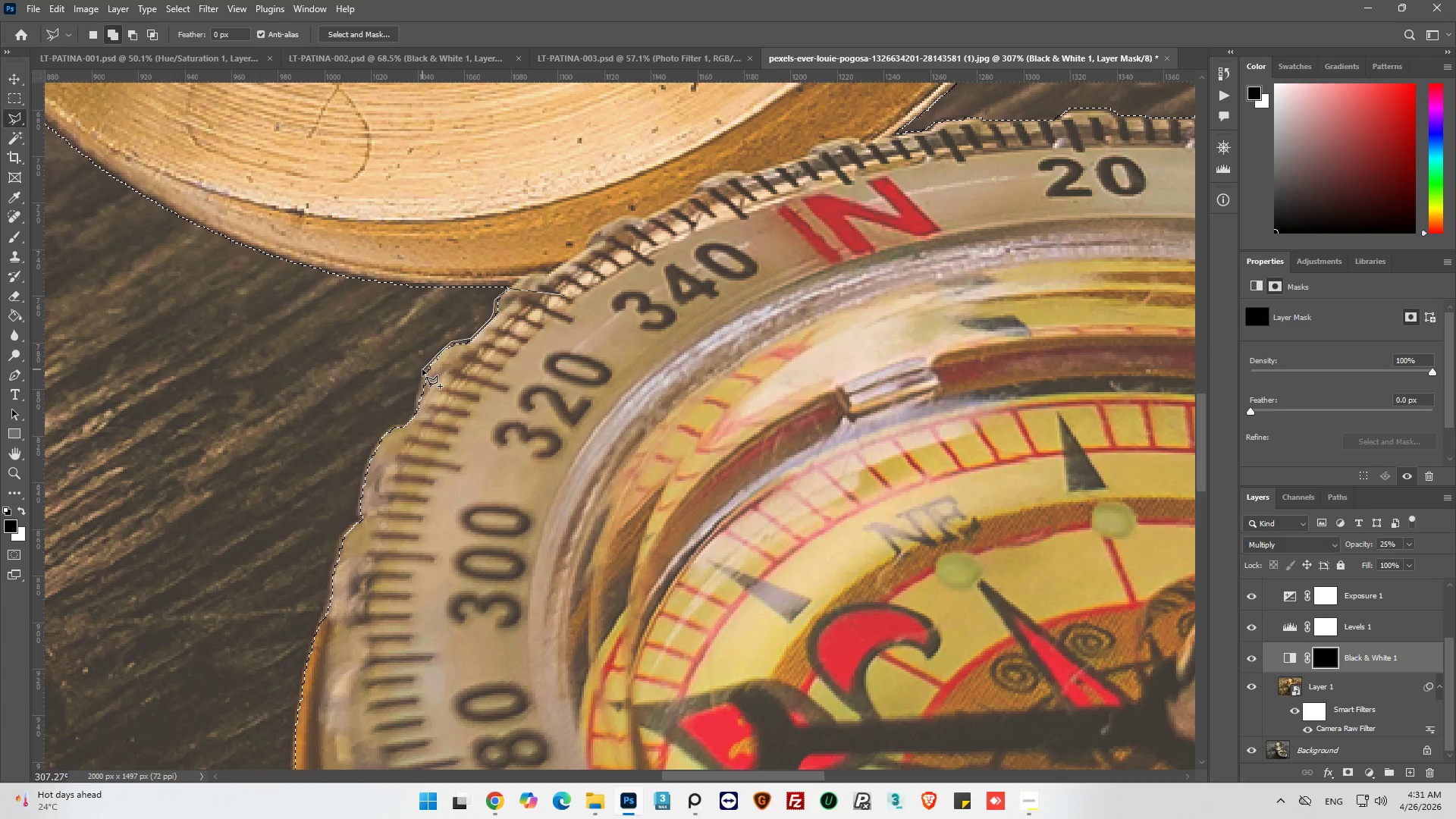 
left_click([422, 369])
 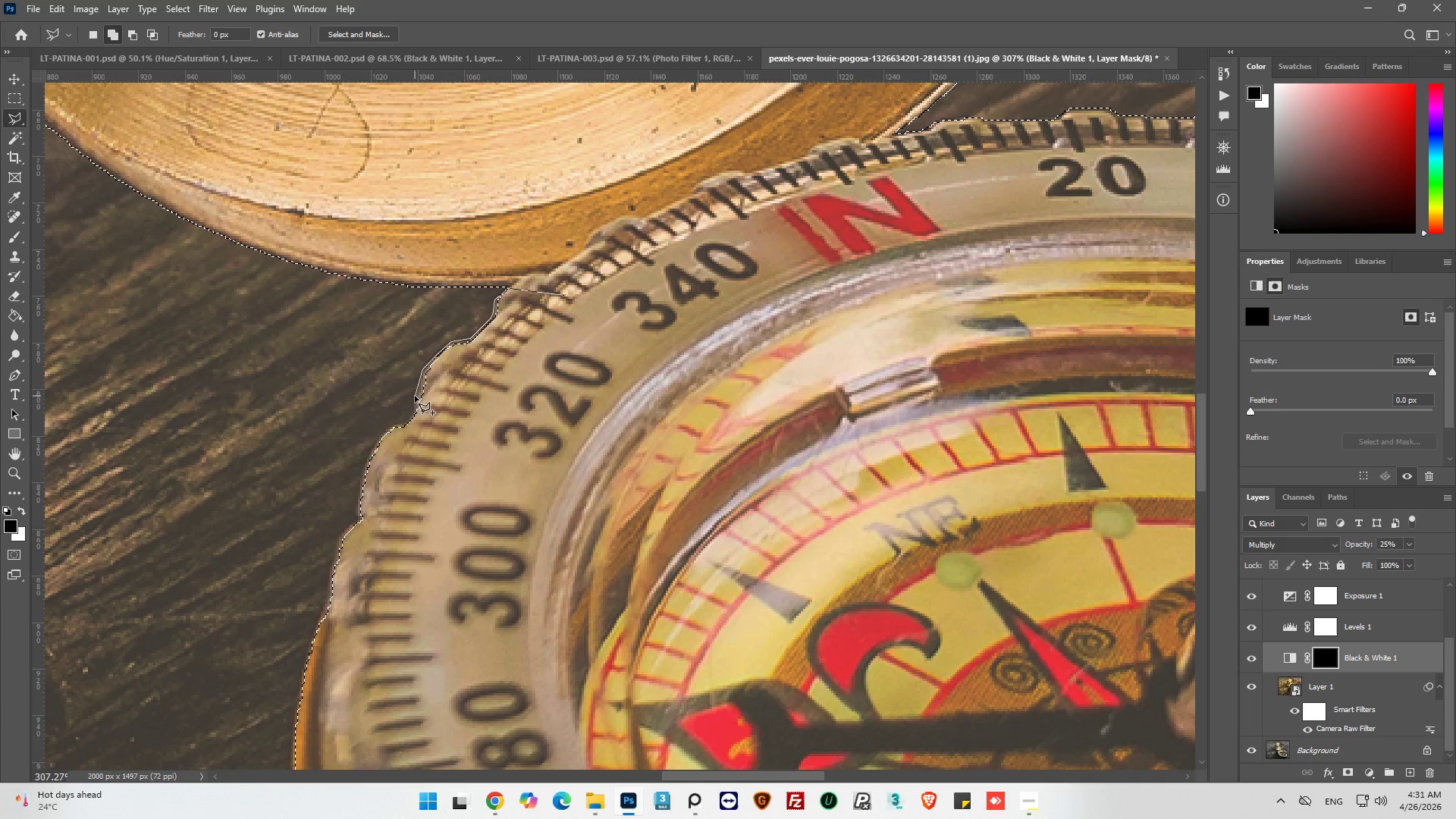 
left_click([415, 396])
 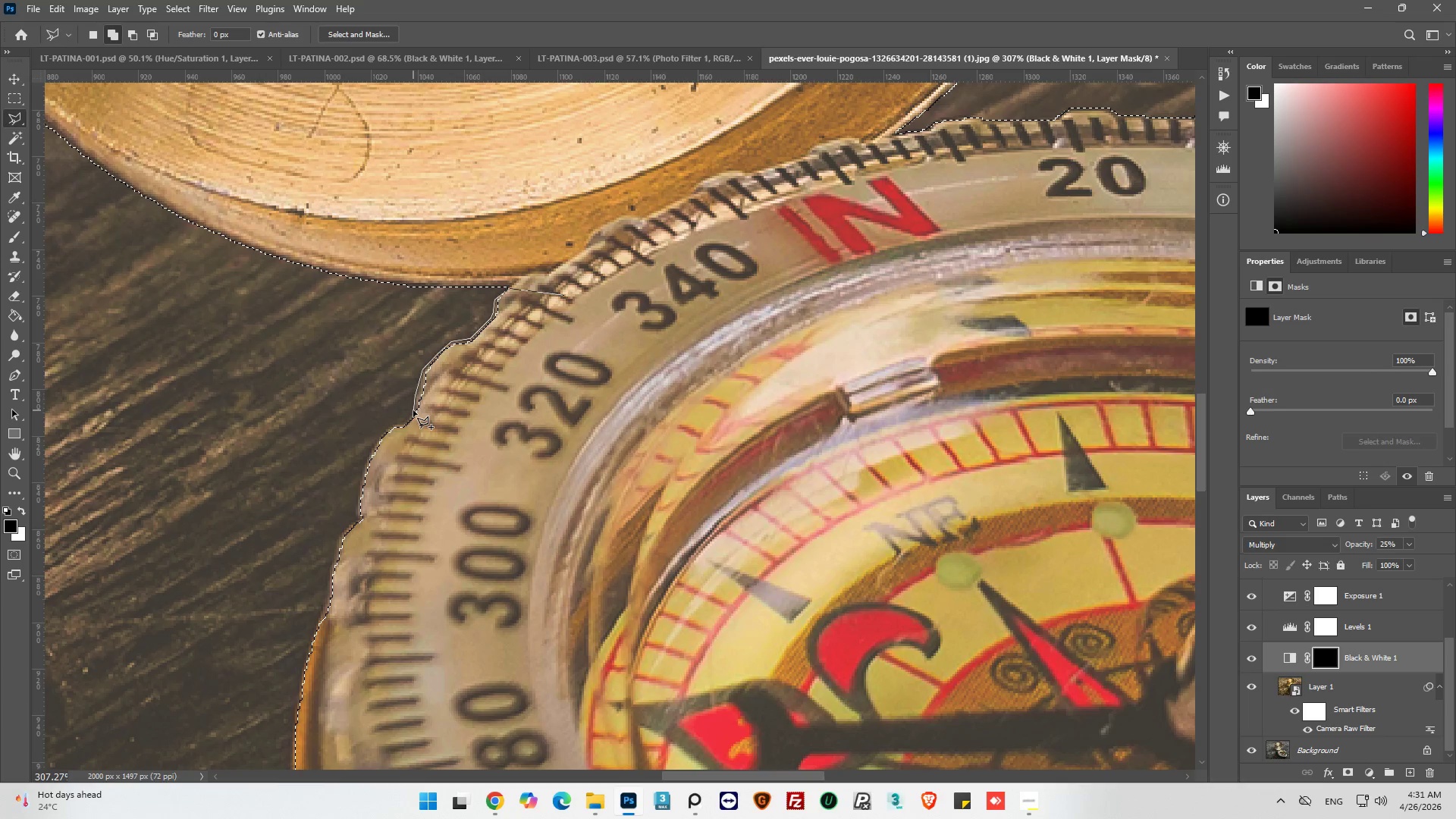 
left_click([413, 410])
 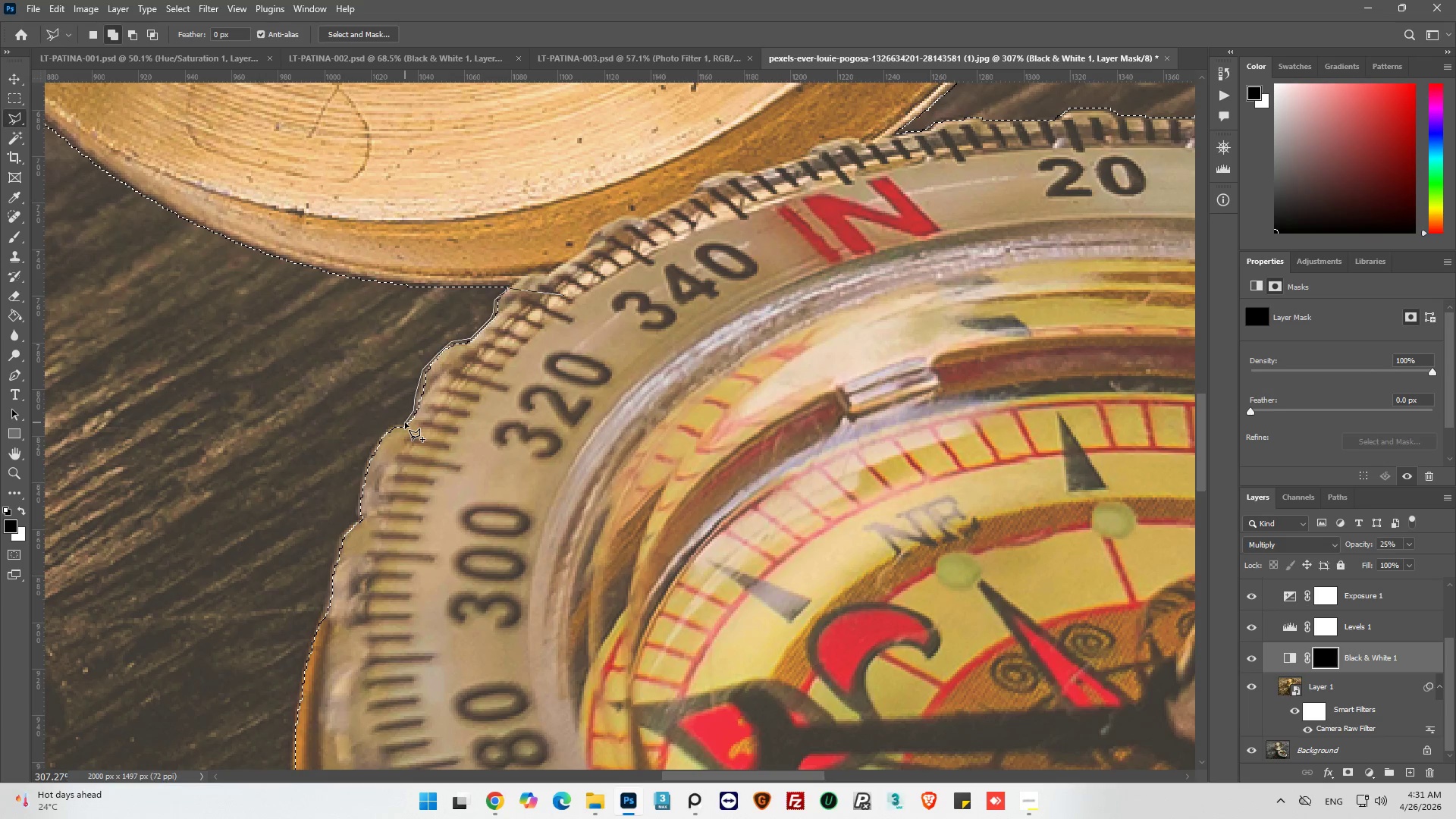 
left_click([403, 422])
 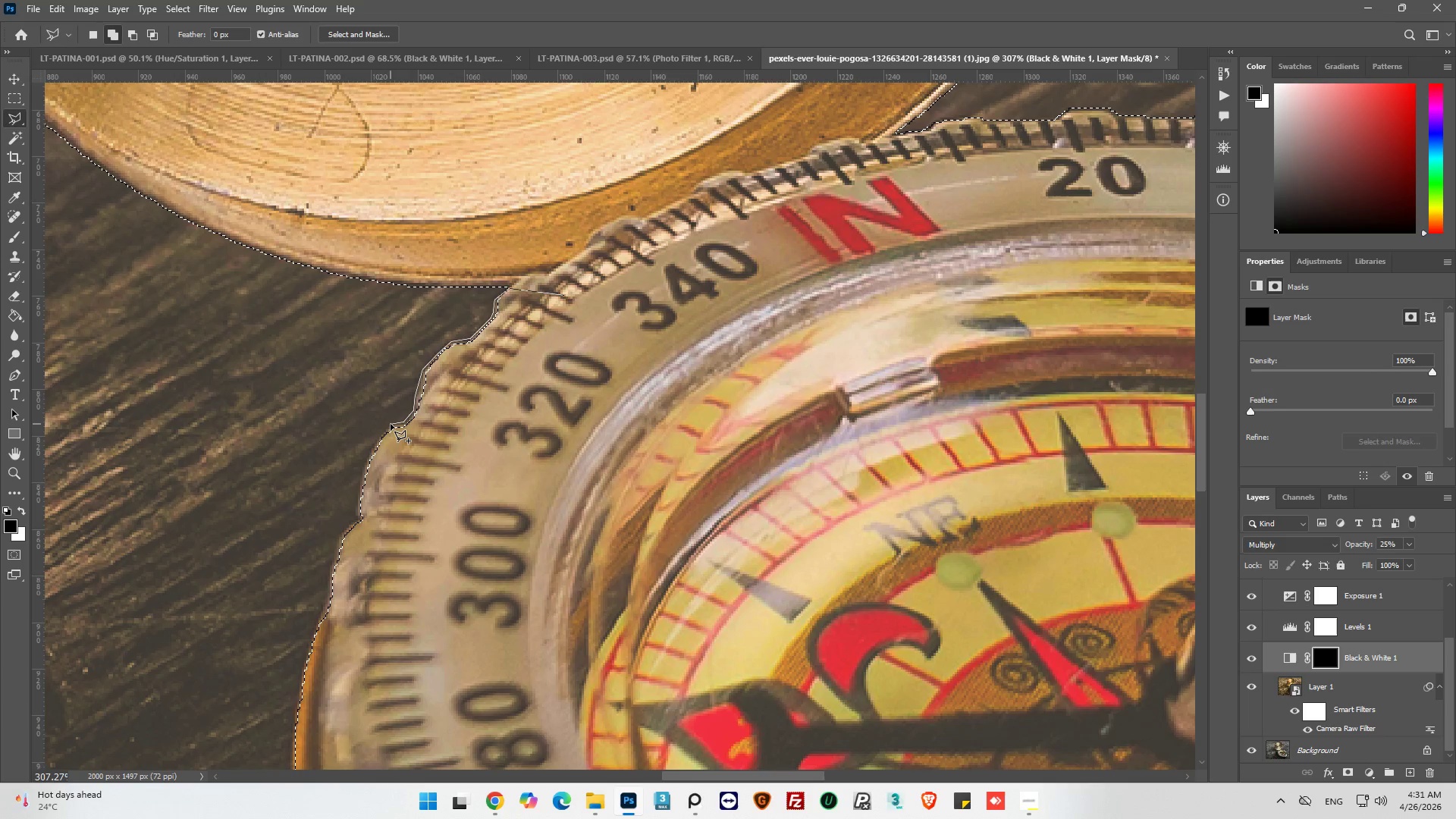 
left_click([391, 424])
 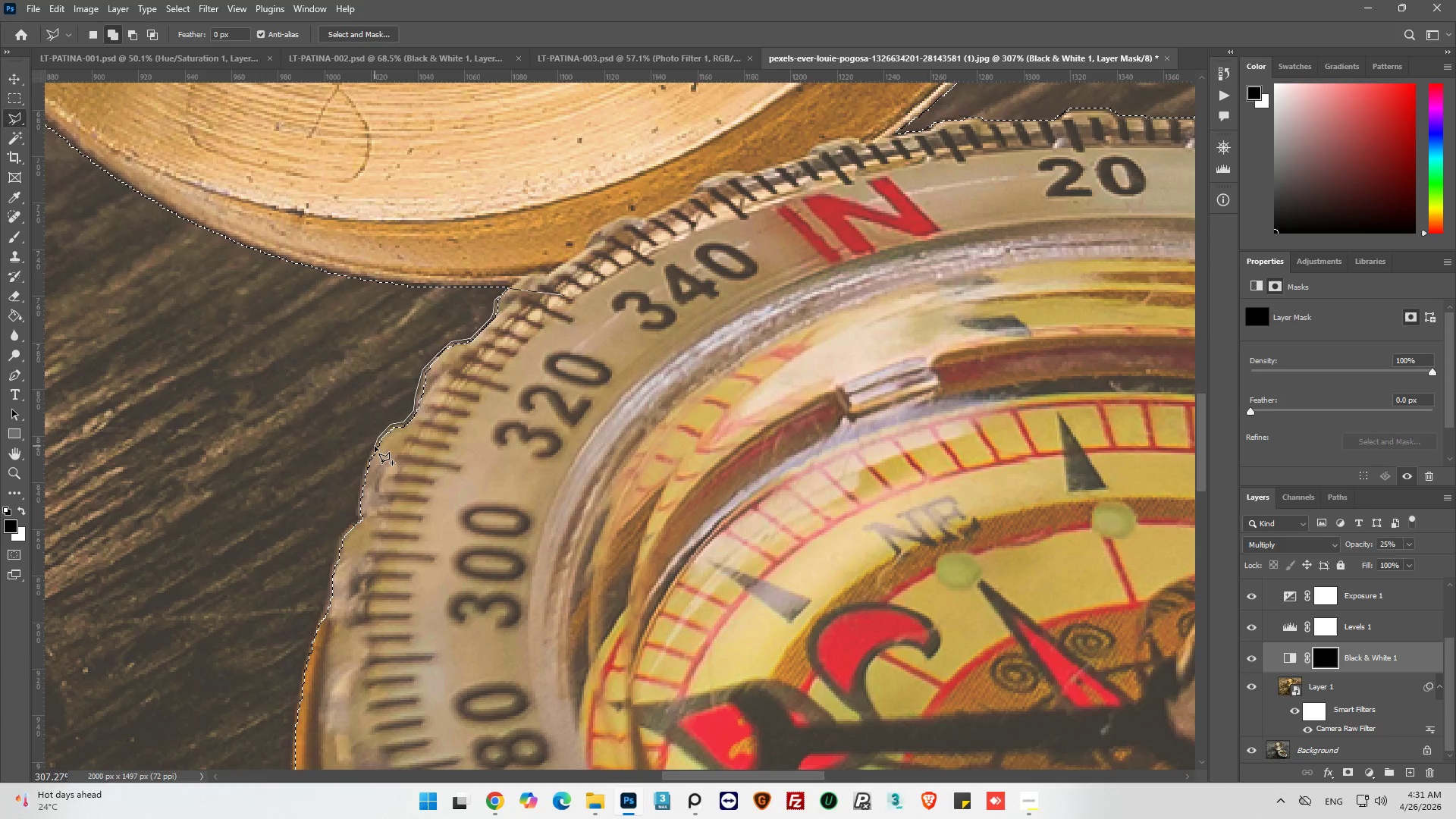 
left_click([368, 450])
 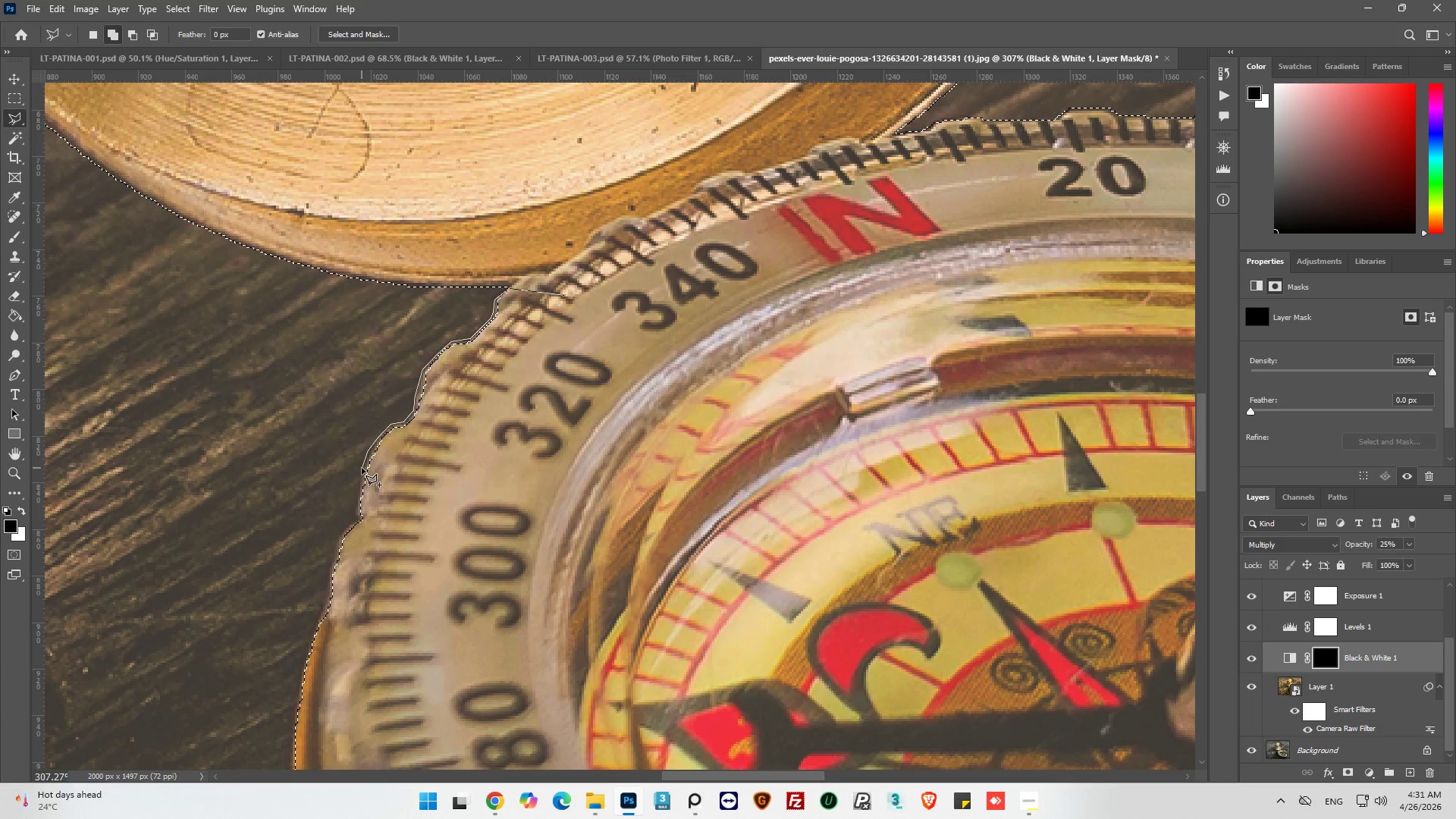 
left_click([362, 468])
 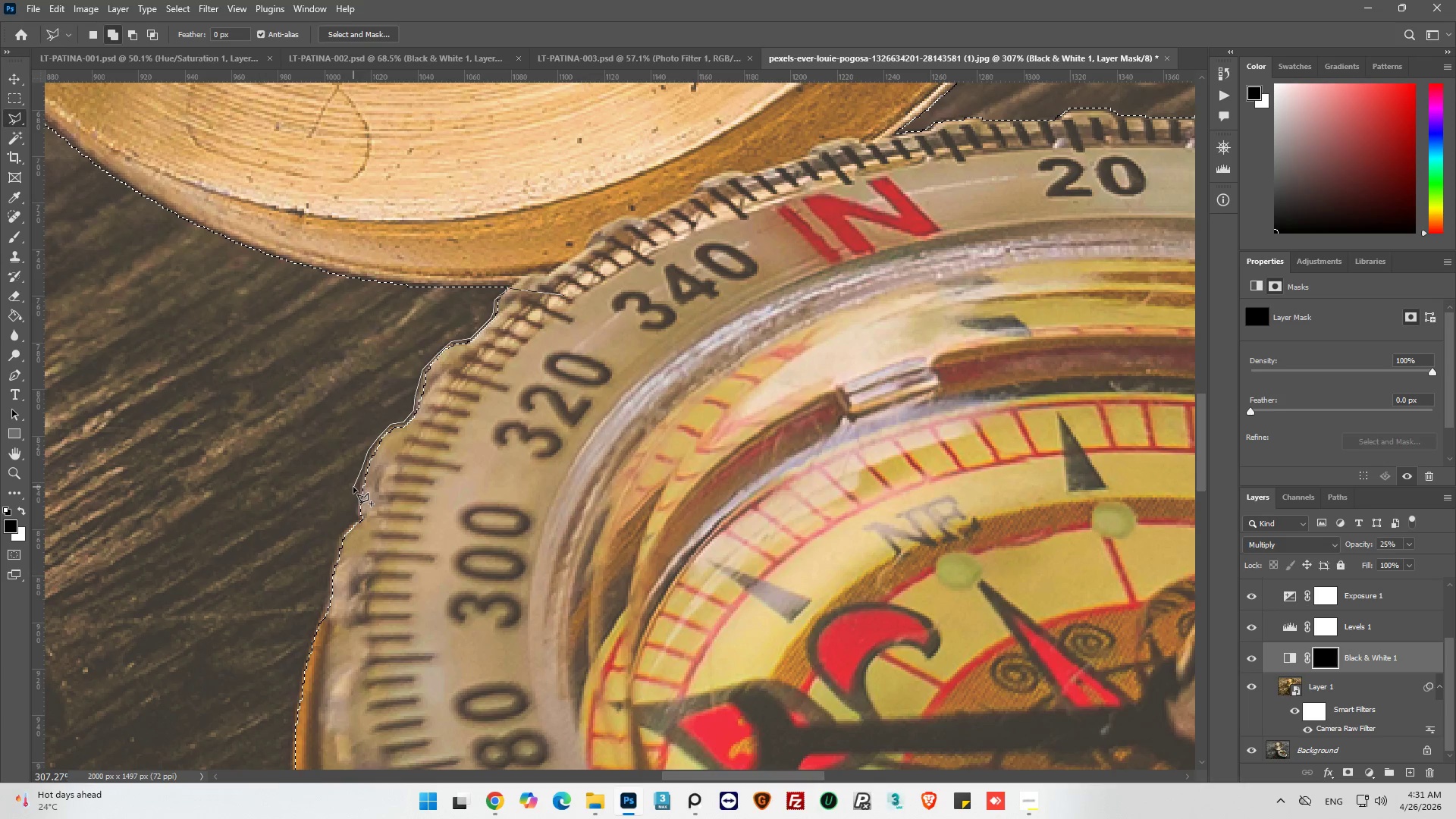 
left_click([356, 491])
 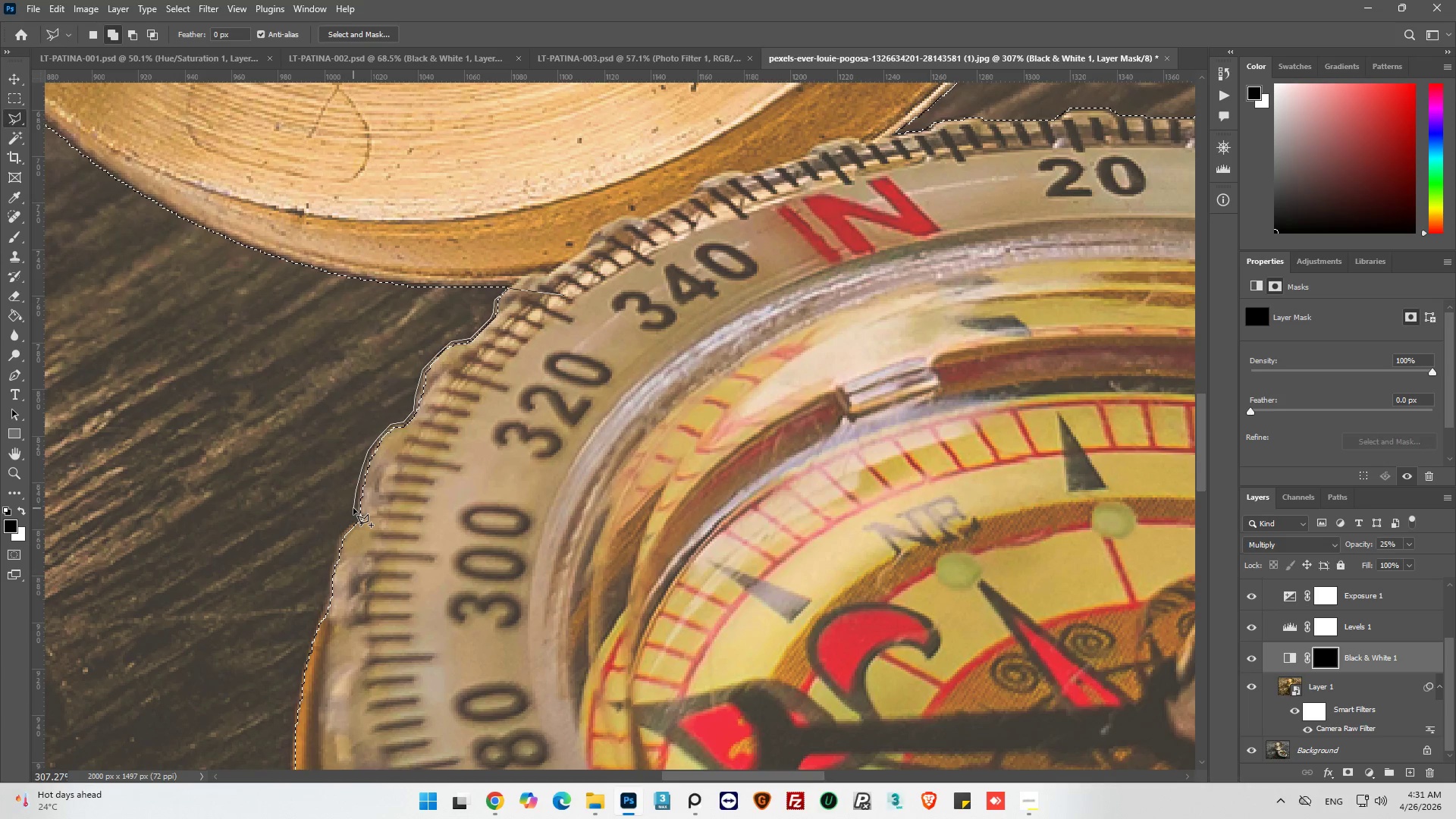 
left_click([353, 509])
 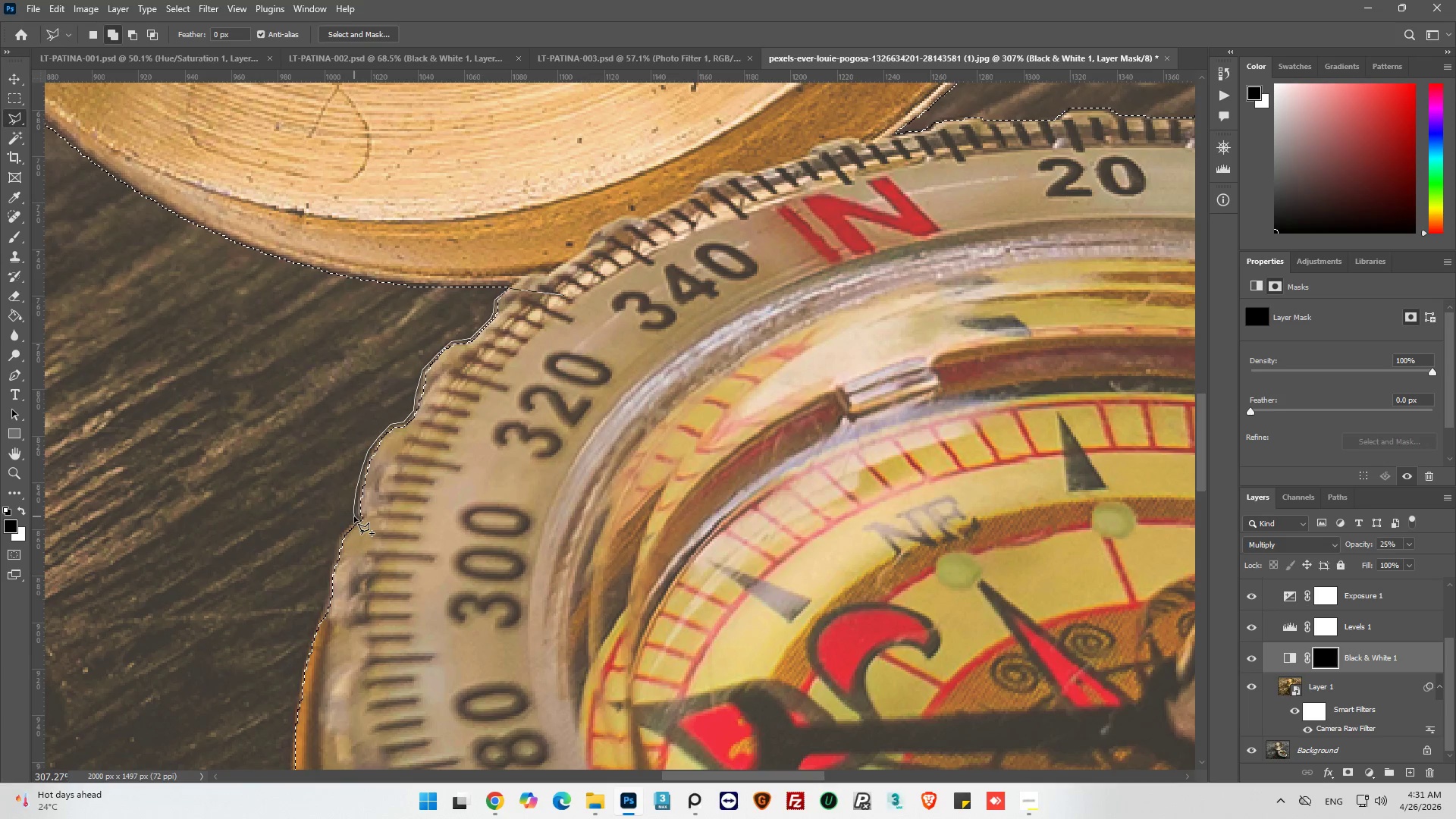 
left_click([356, 517])
 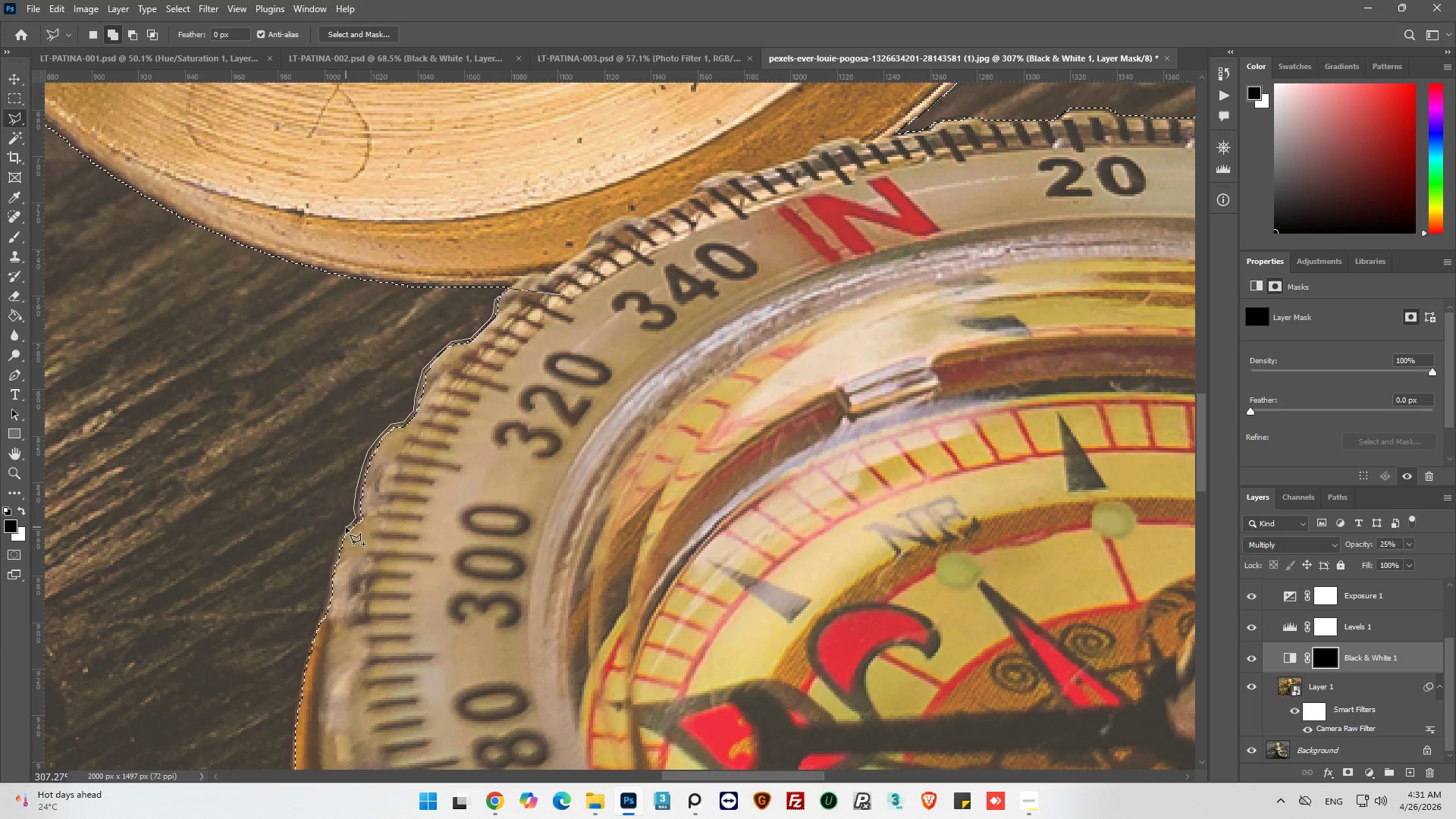 
left_click([340, 531])
 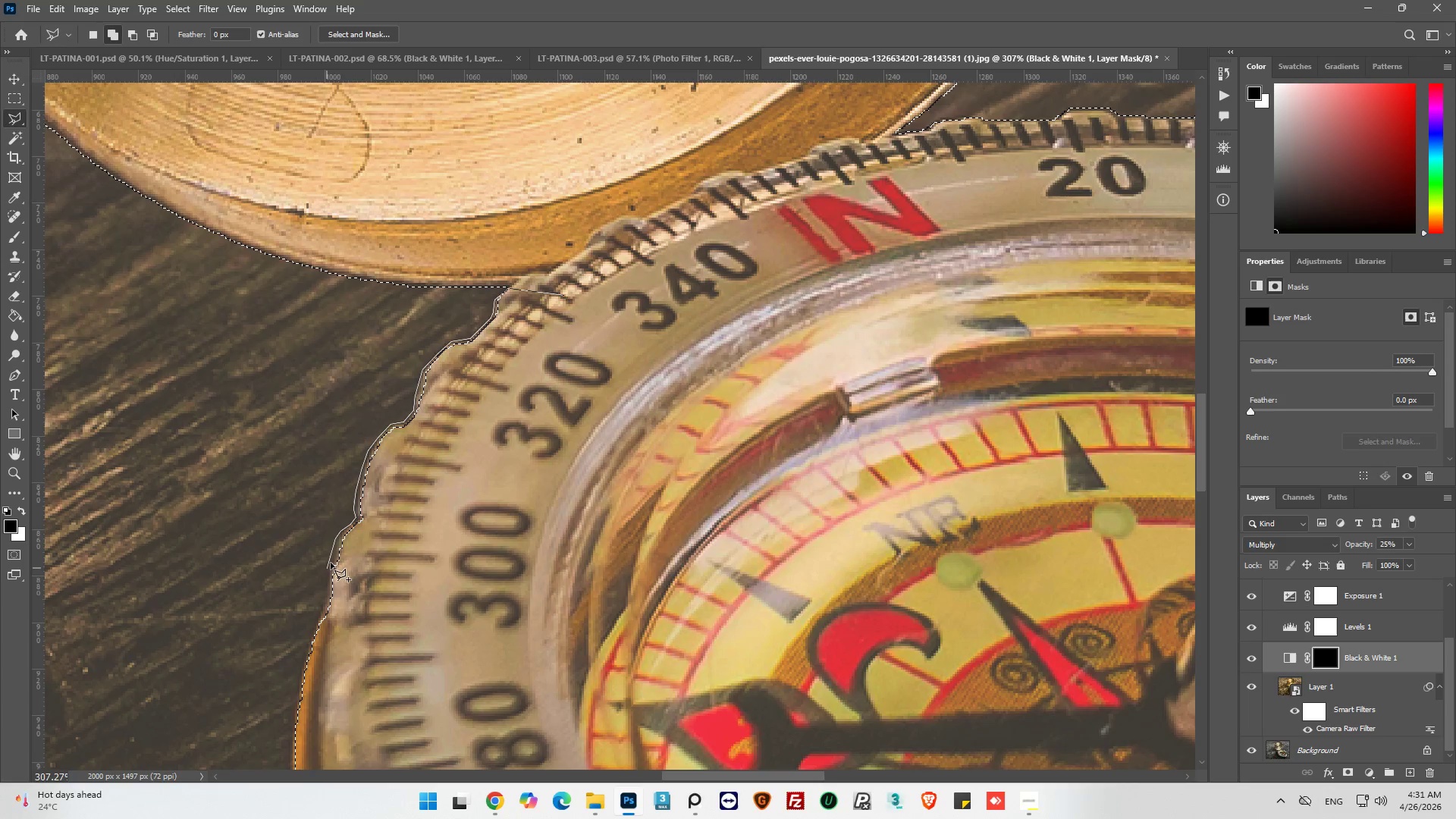 
left_click([333, 563])
 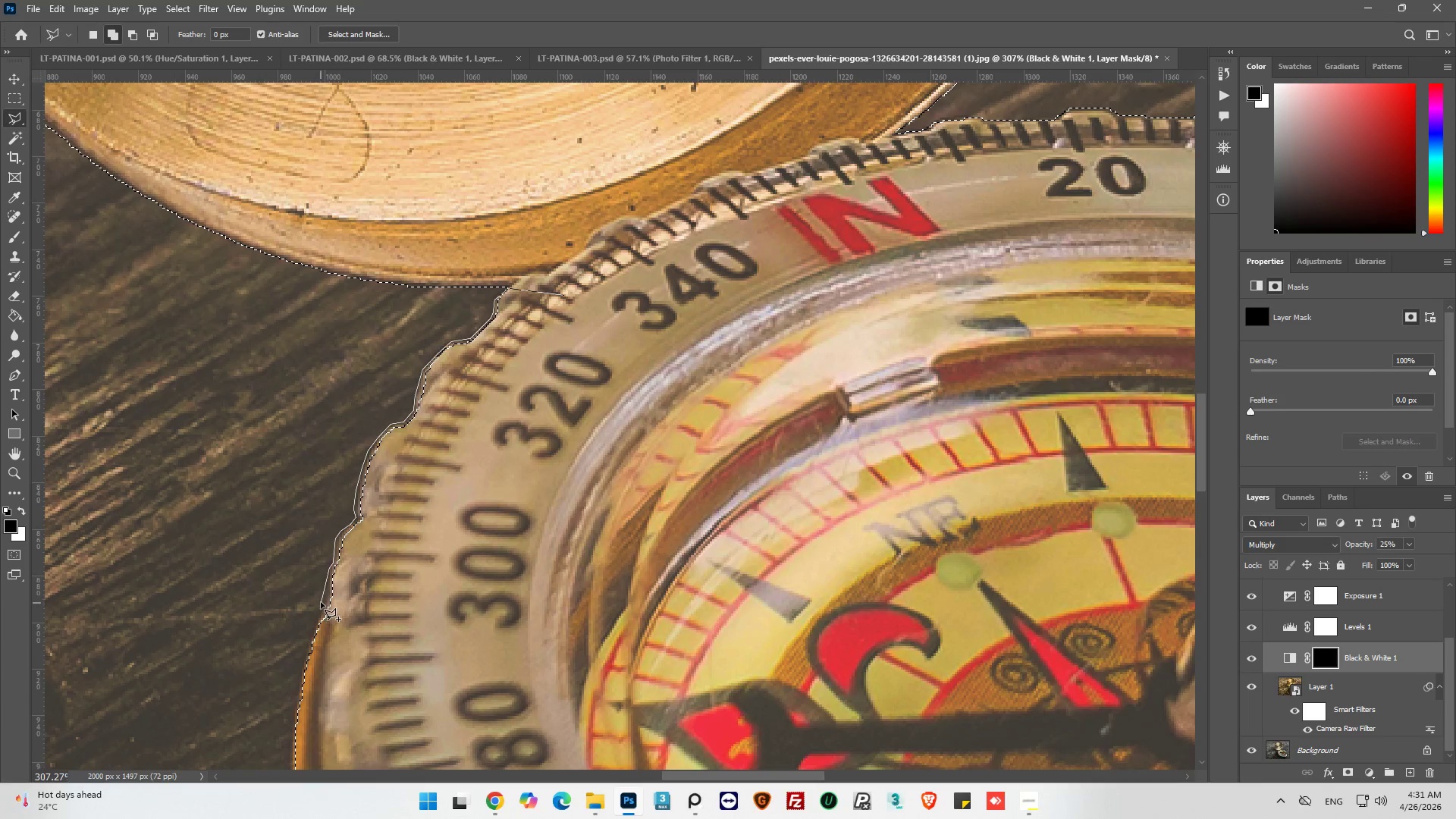 
left_click([328, 594])
 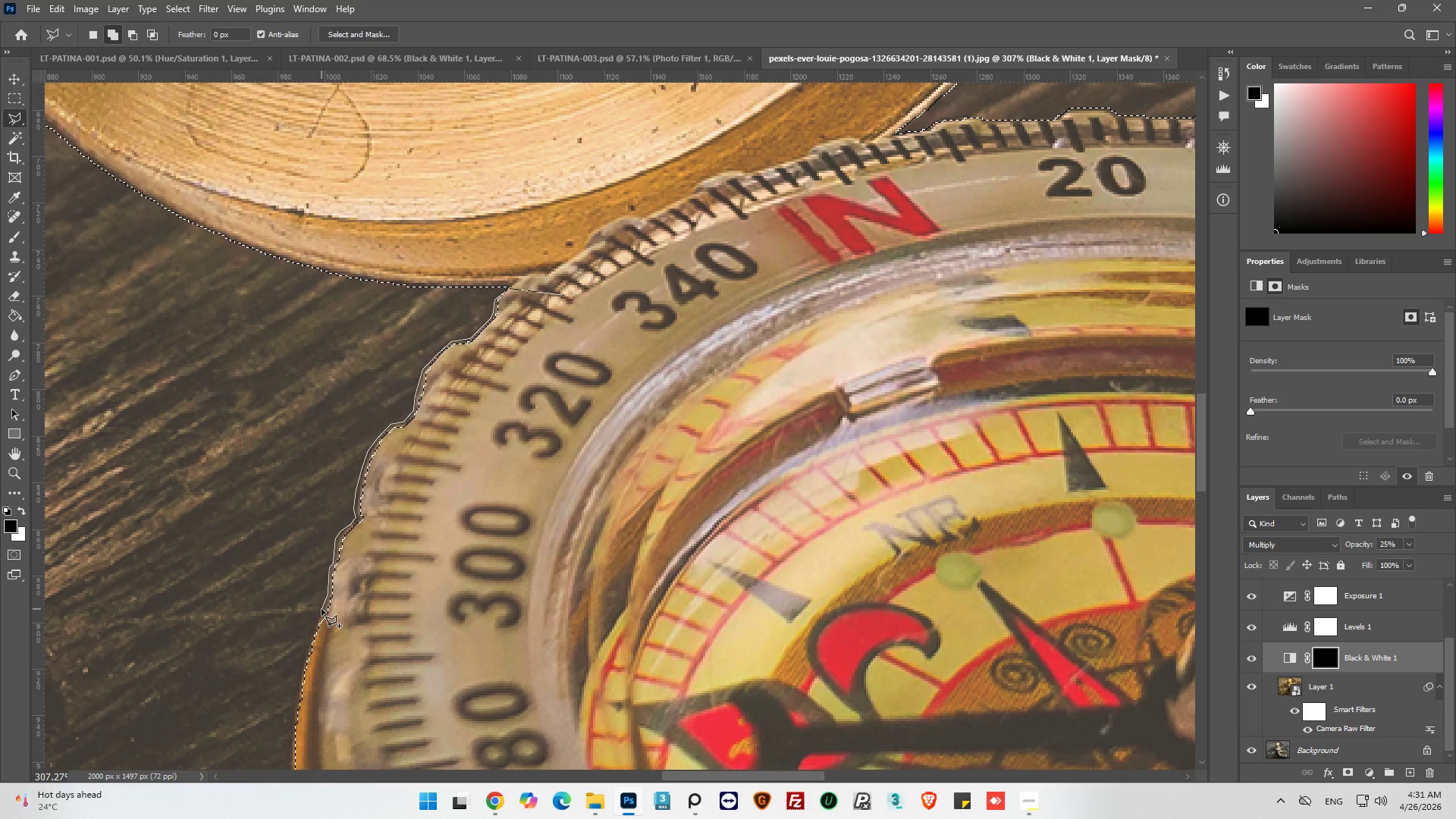 
left_click([322, 609])
 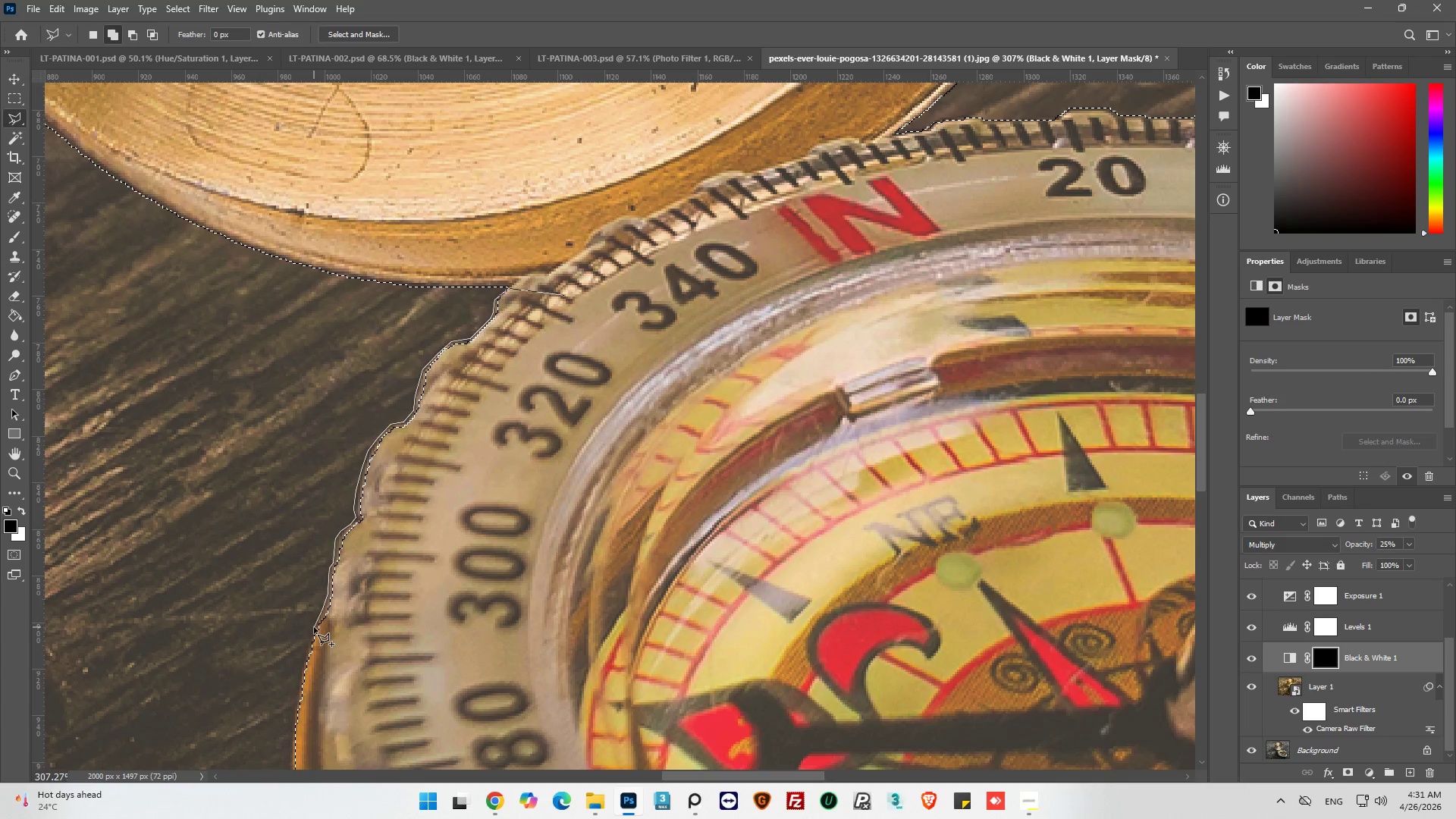 
left_click([314, 627])
 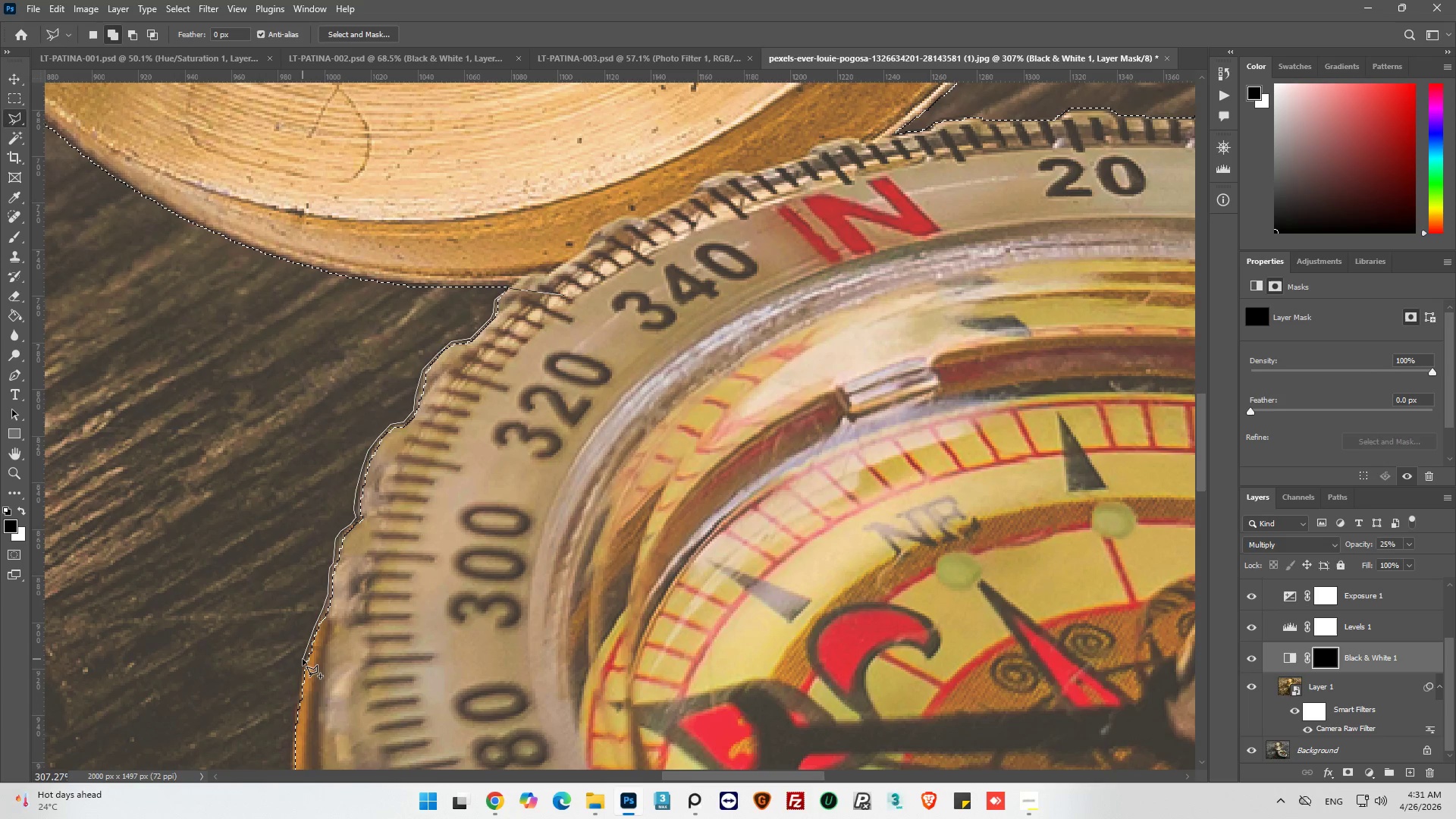 
left_click([303, 659])
 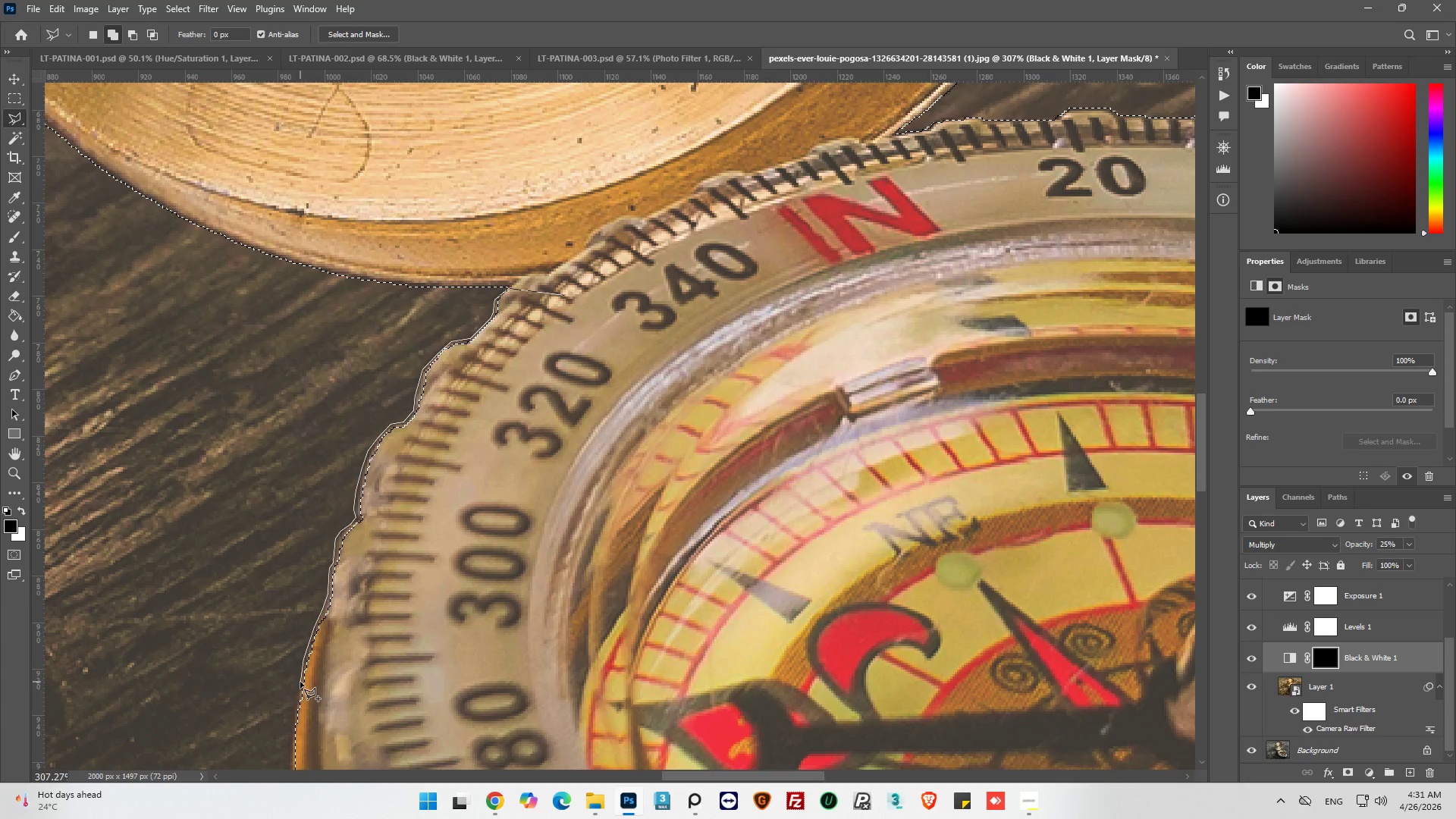 
left_click([300, 682])
 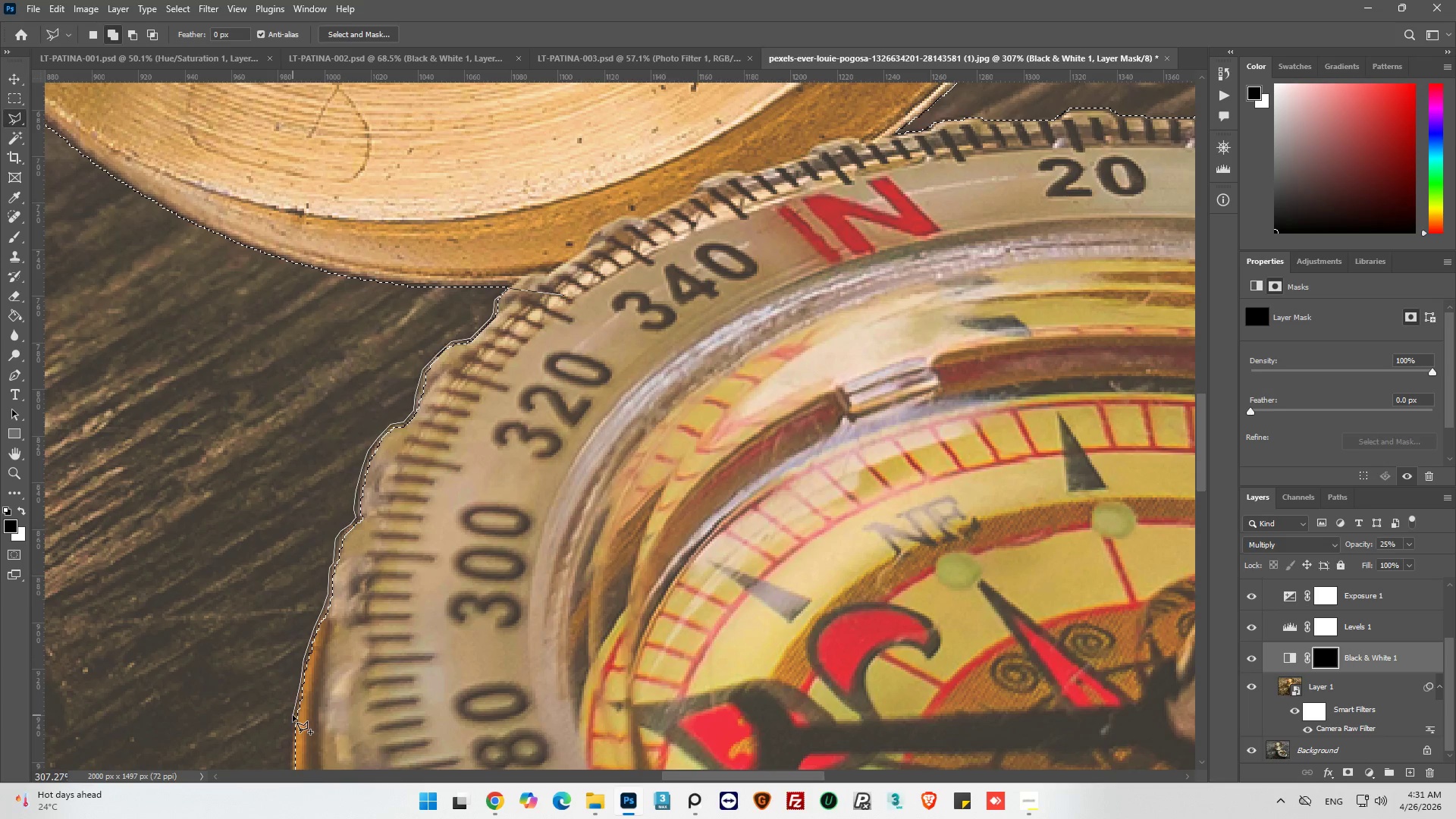 
left_click([293, 715])
 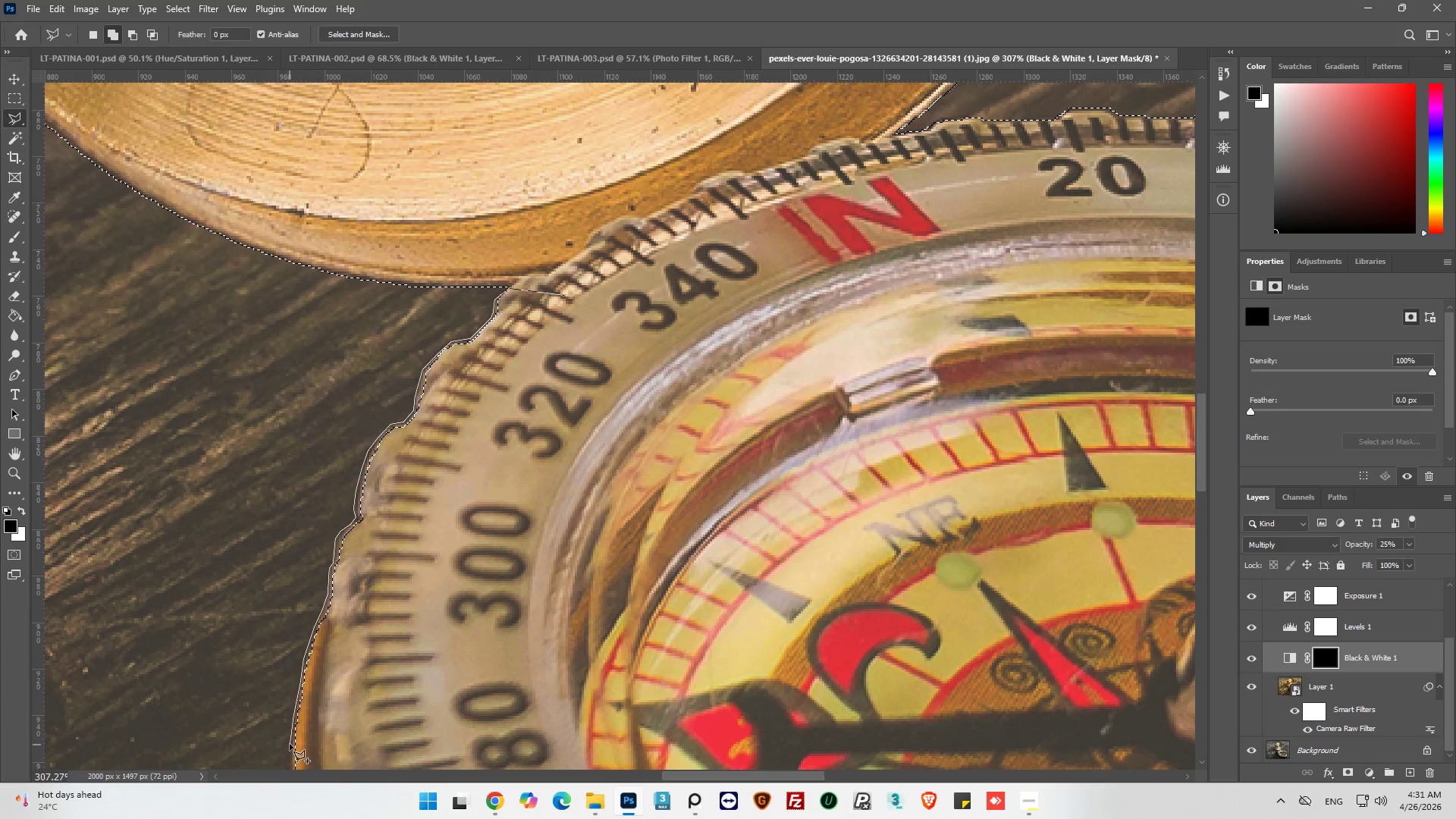 
left_click([290, 743])
 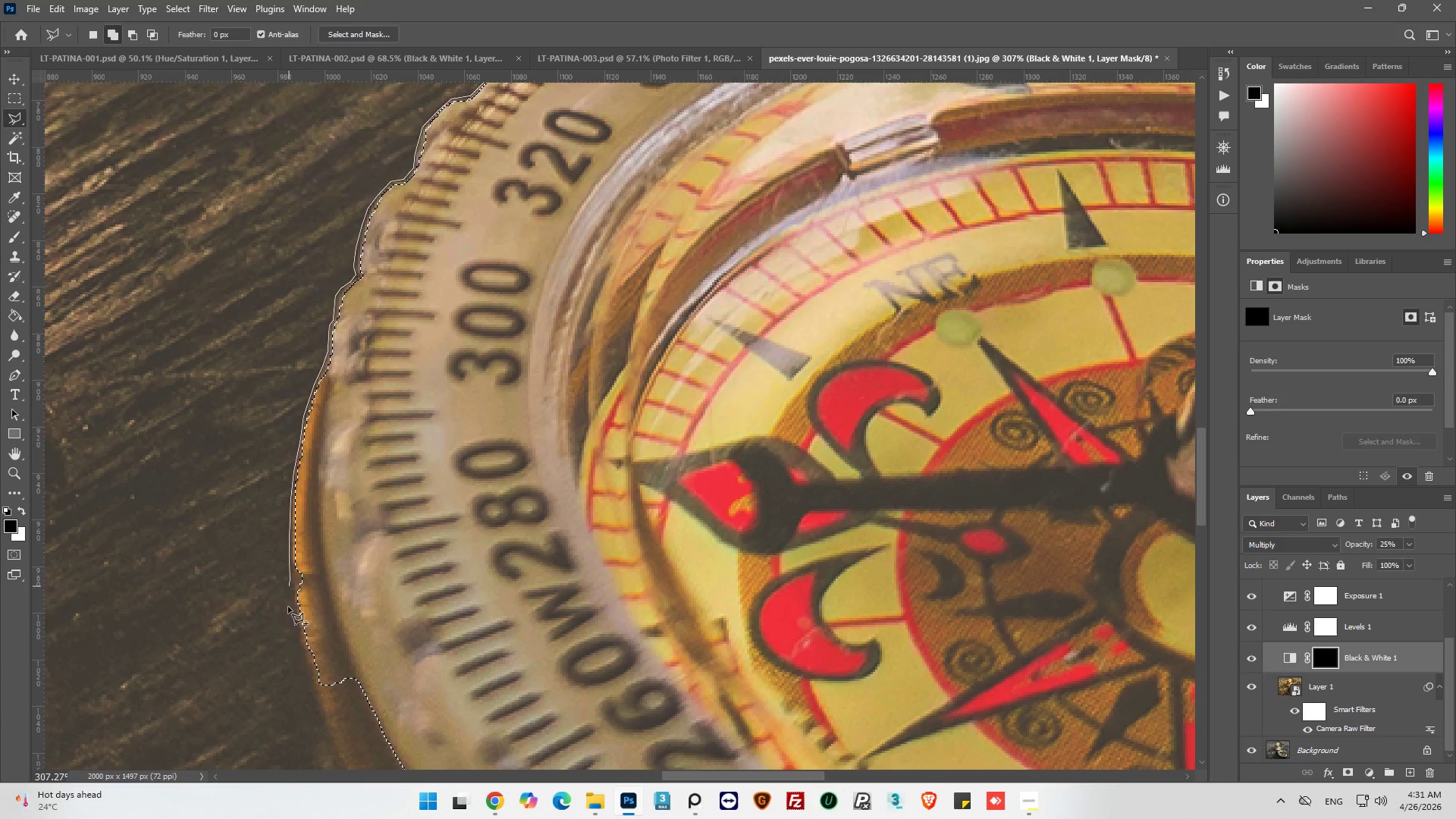 
wait(10.2)
 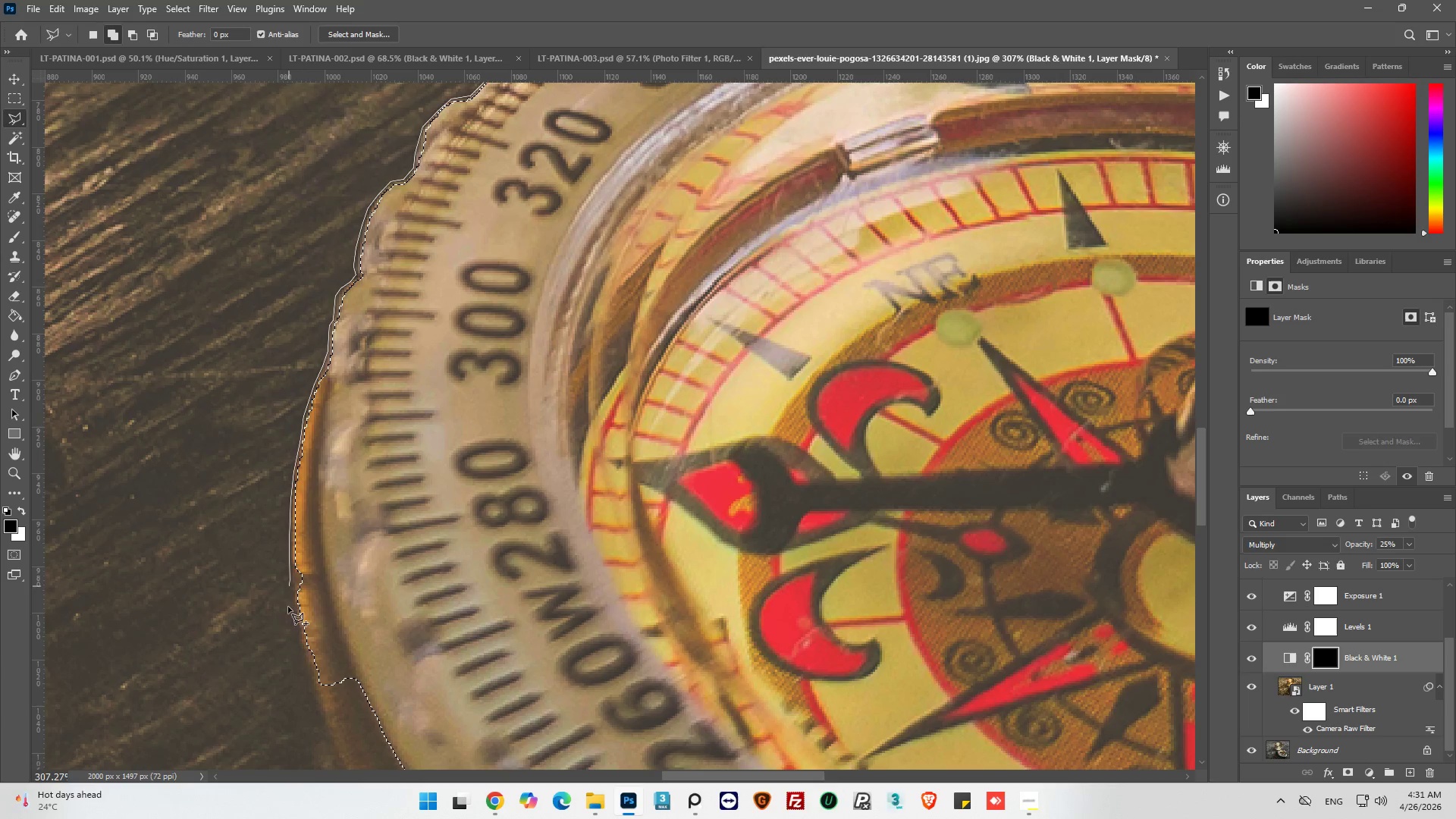 
left_click([305, 661])
 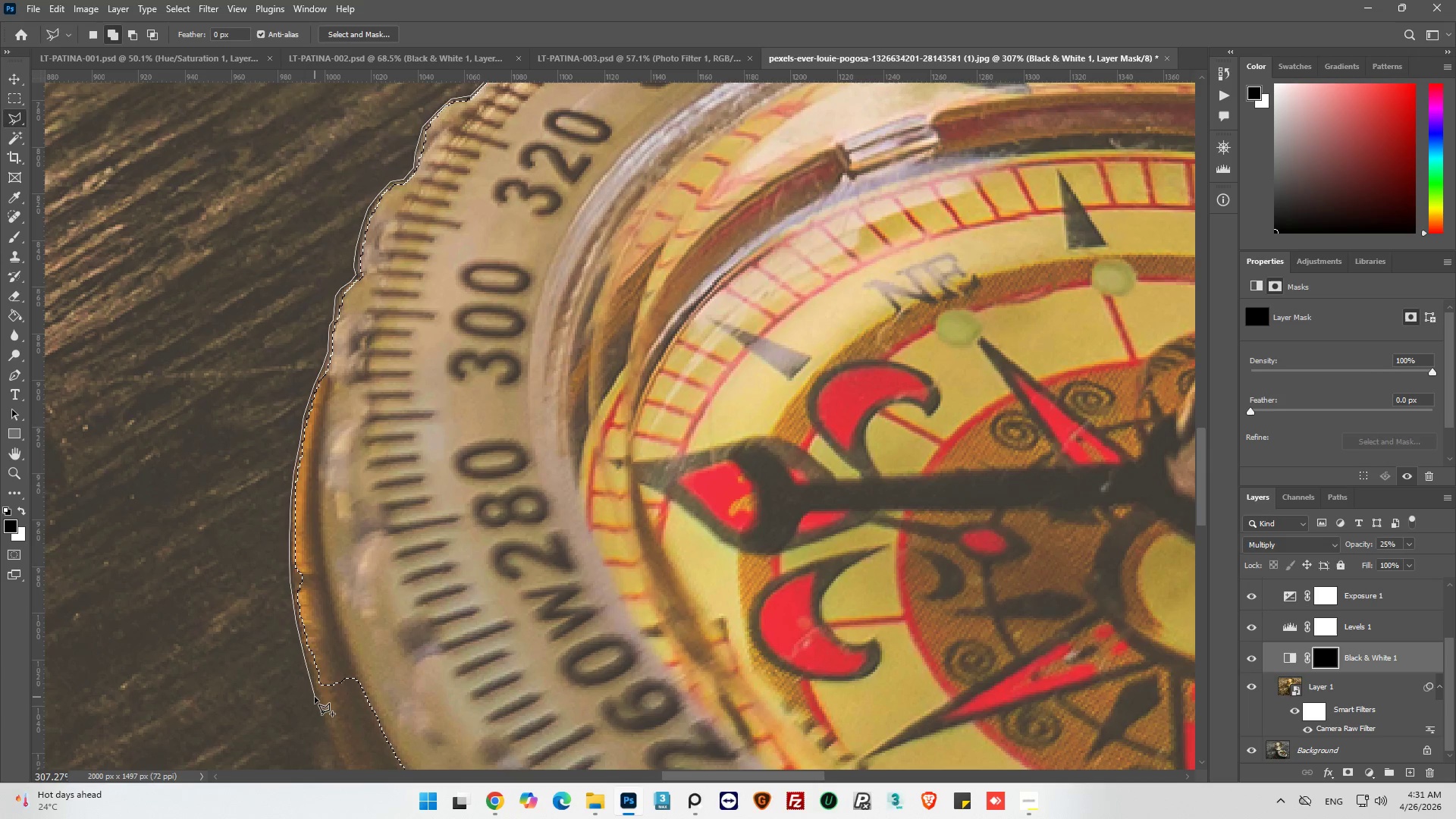 
left_click([315, 698])
 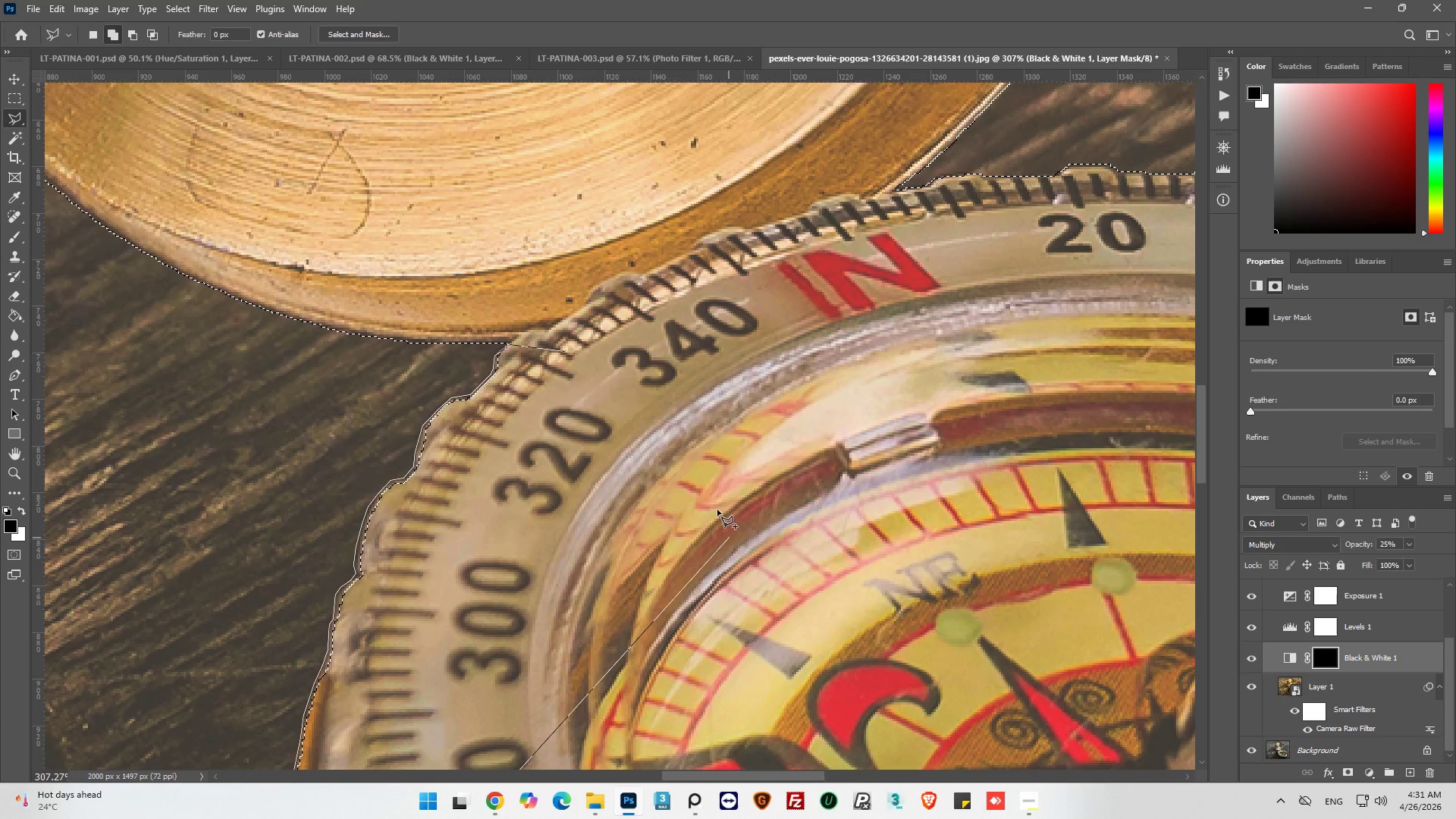 
wait(6.38)
 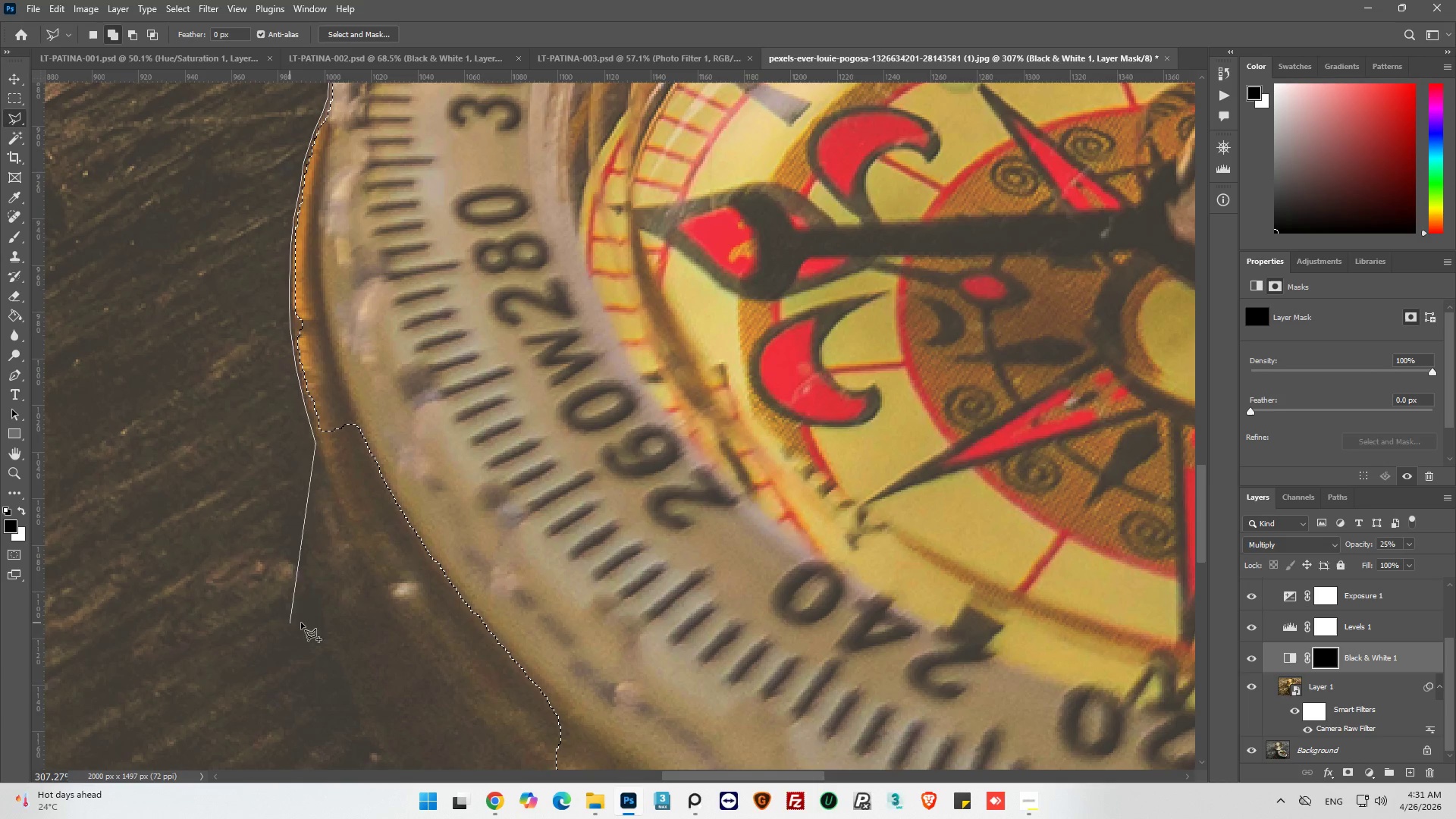 
left_click([564, 353])
 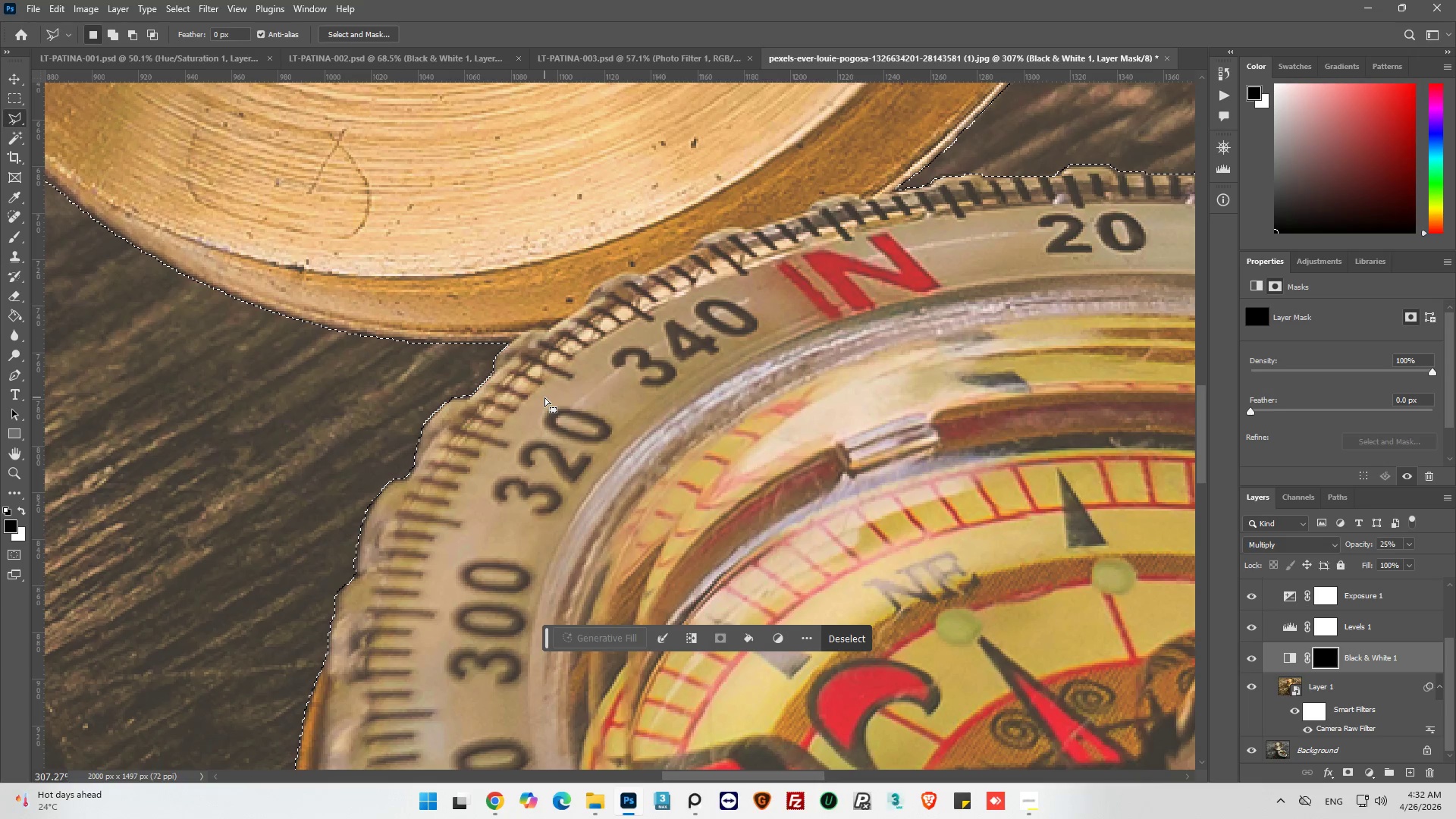 
hold_key(key=AltLeft, duration=0.59)
scroll: coordinate [563, 413], scroll_direction: down, amount: 22.0
 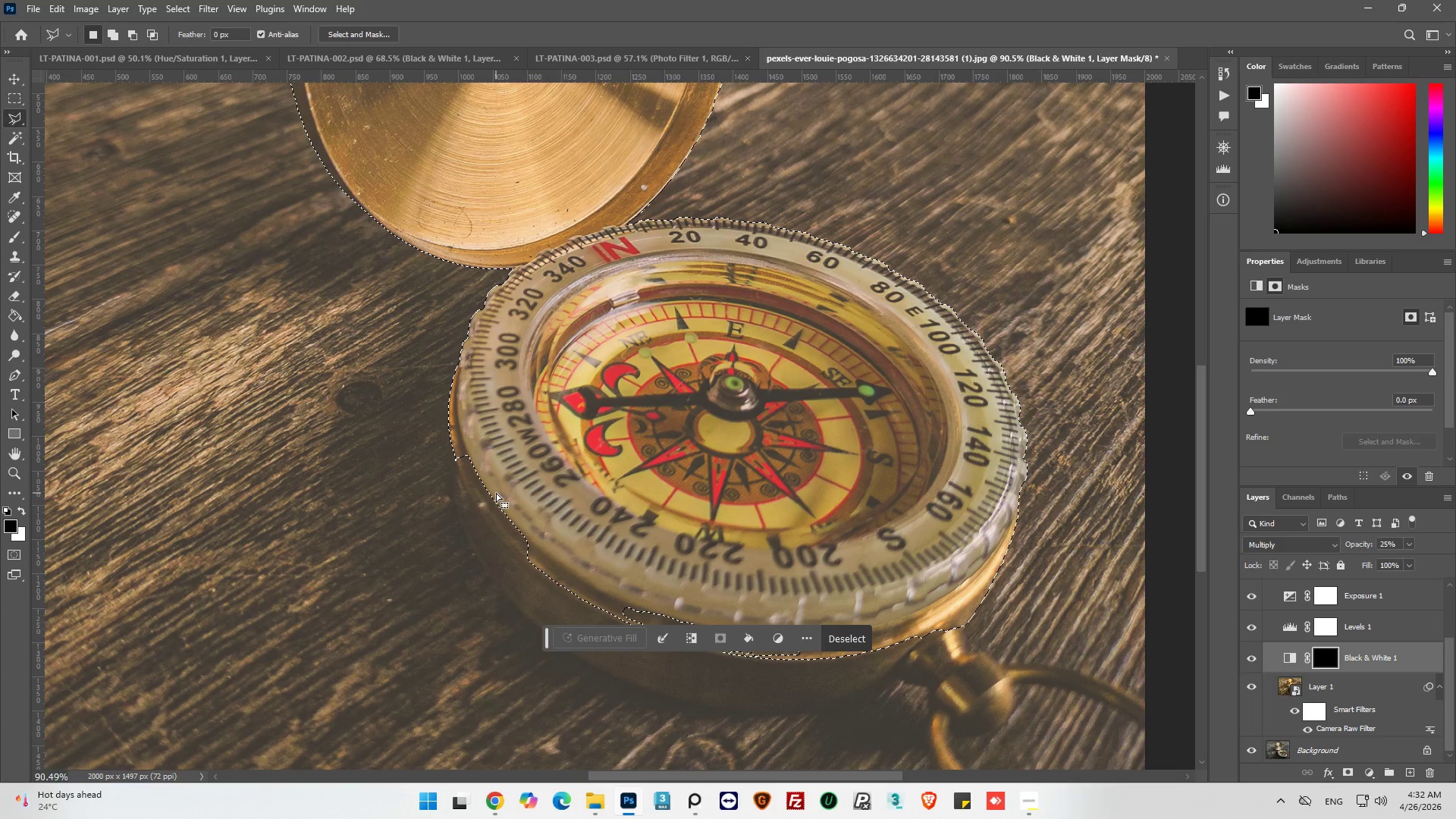 
wait(5.54)
 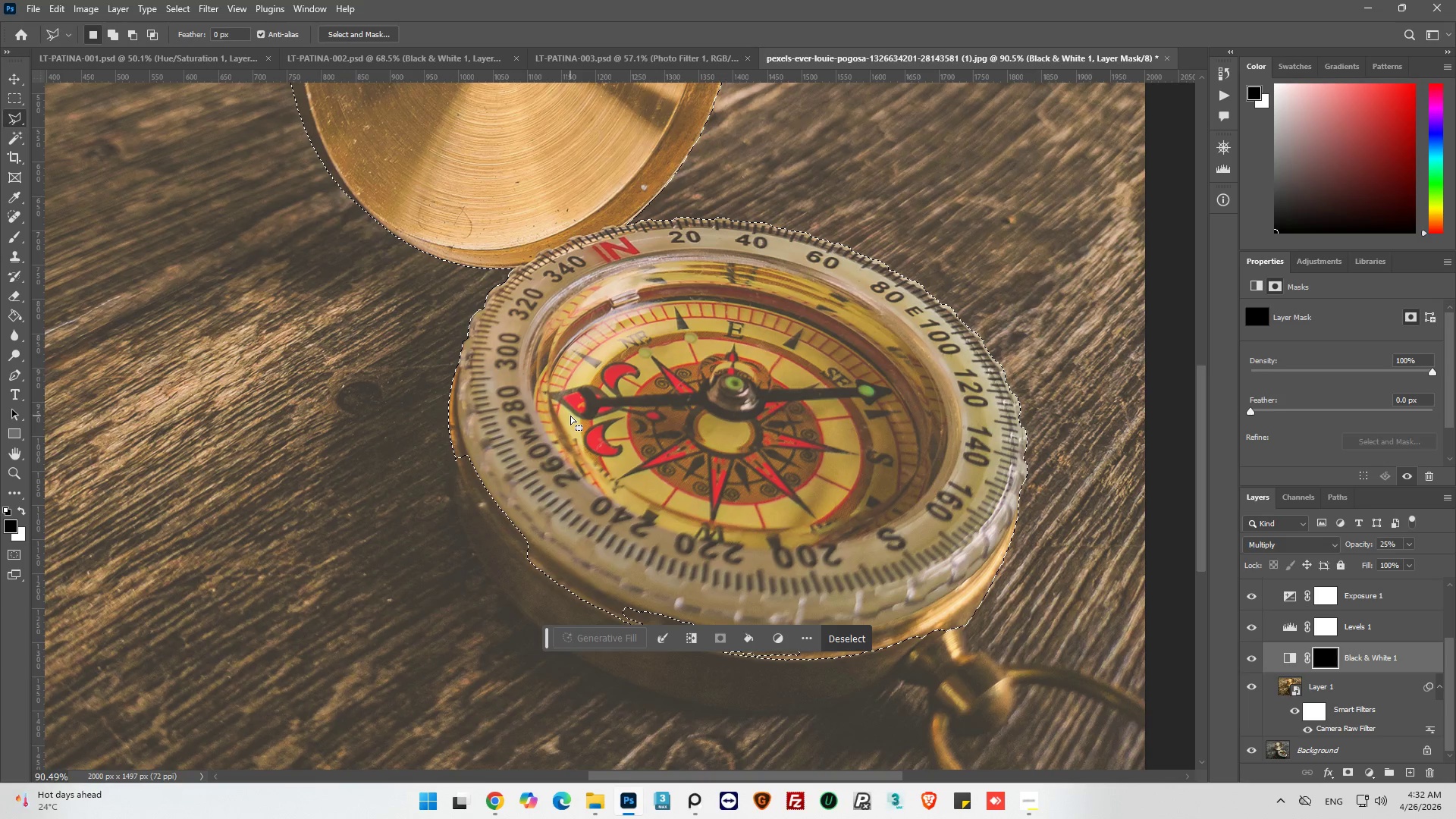 
hold_key(key=AltLeft, duration=0.88)
scroll: coordinate [476, 483], scroll_direction: up, amount: 8.0
 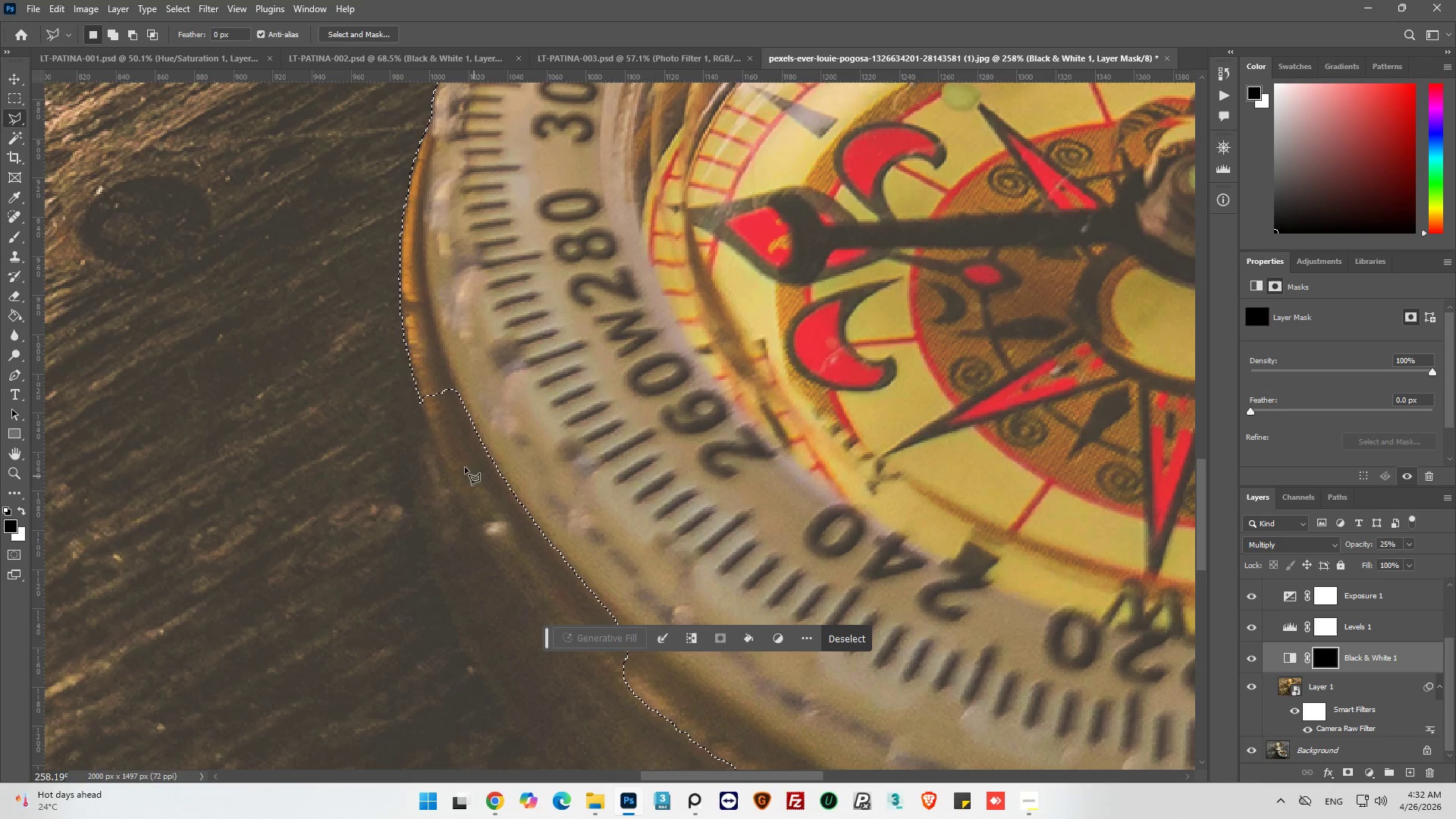 
hold_key(key=ShiftLeft, duration=0.45)
left_click([555, 276])
 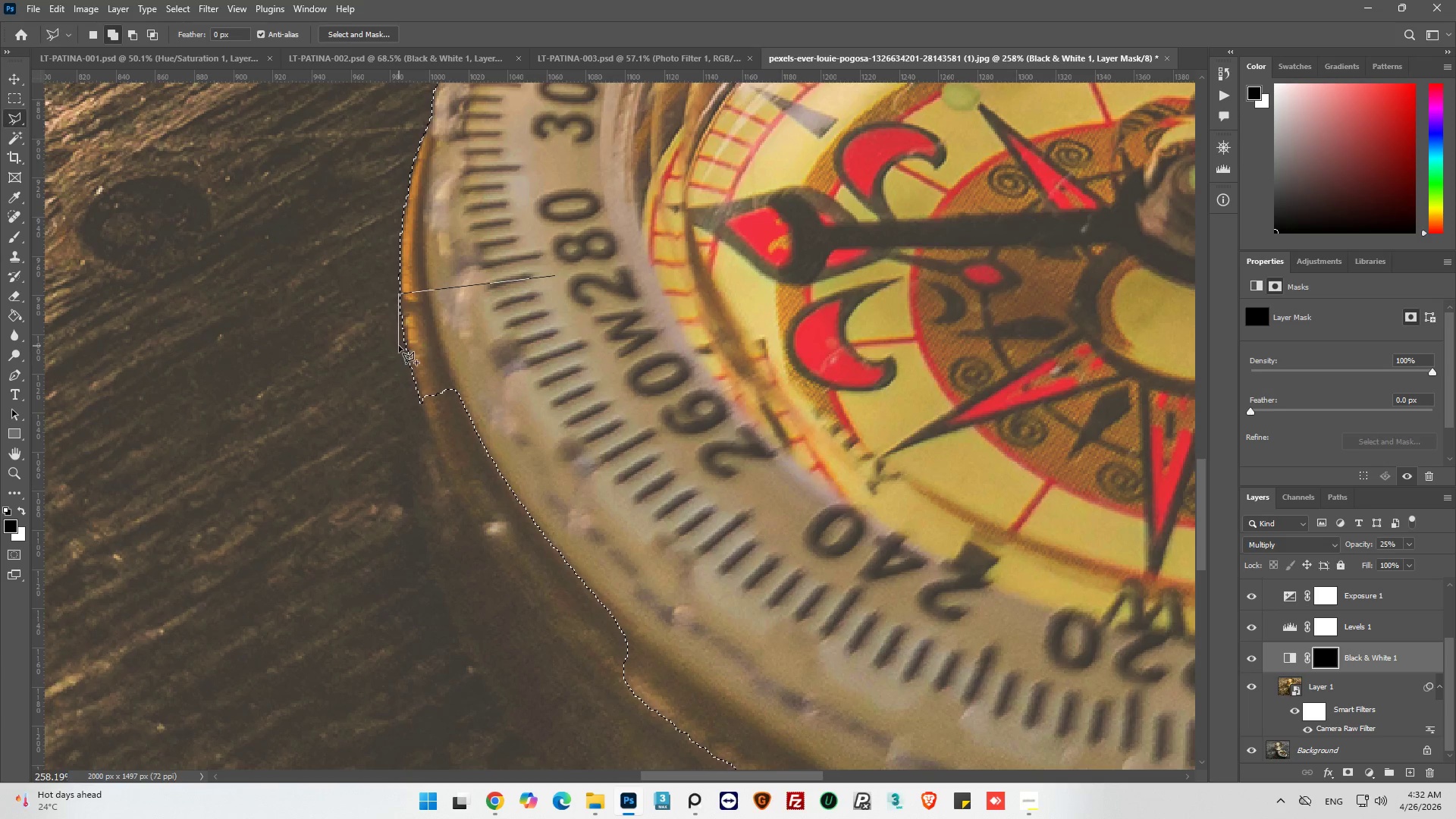 
left_click([401, 347])
 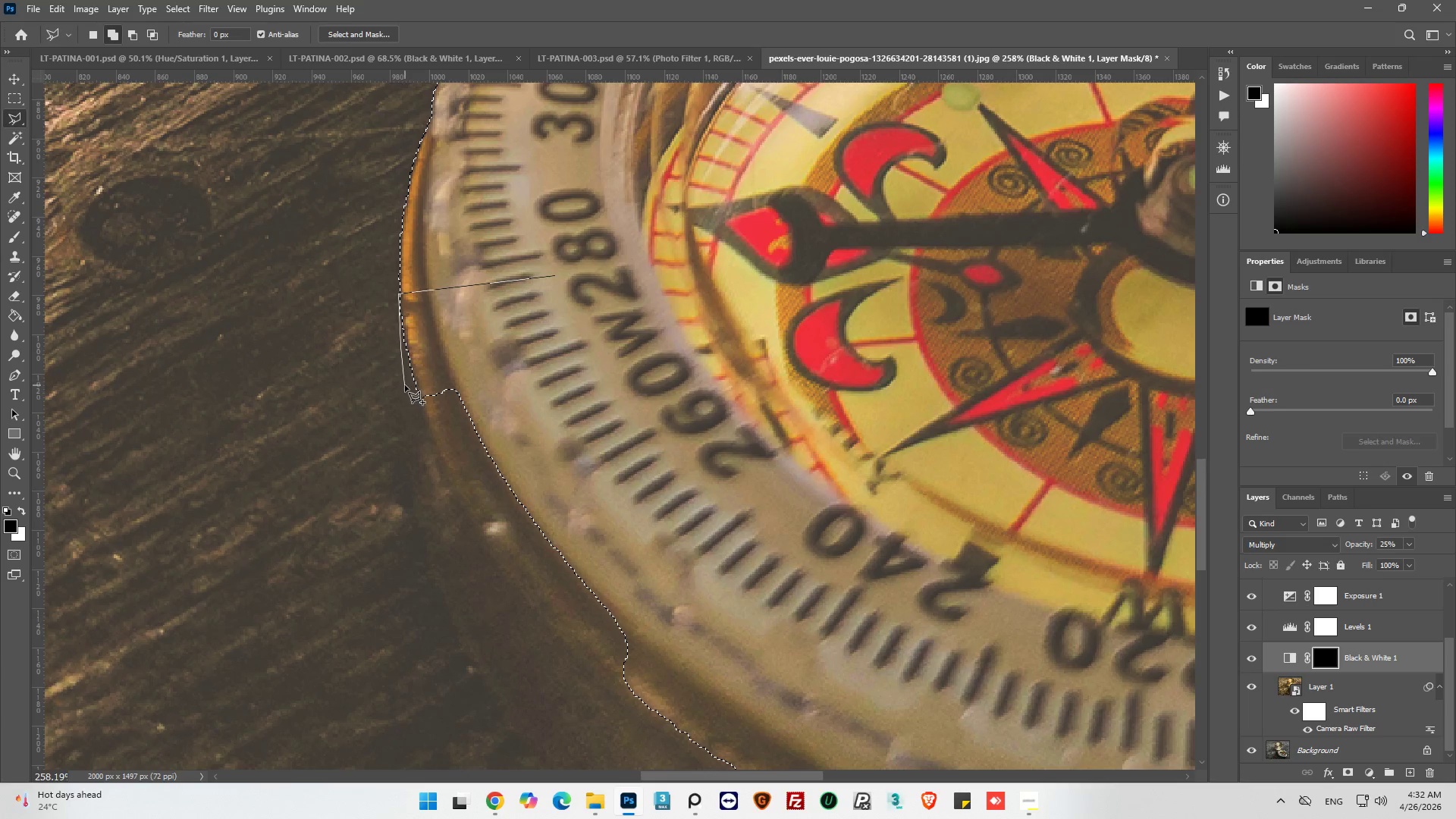 
left_click([405, 385])
 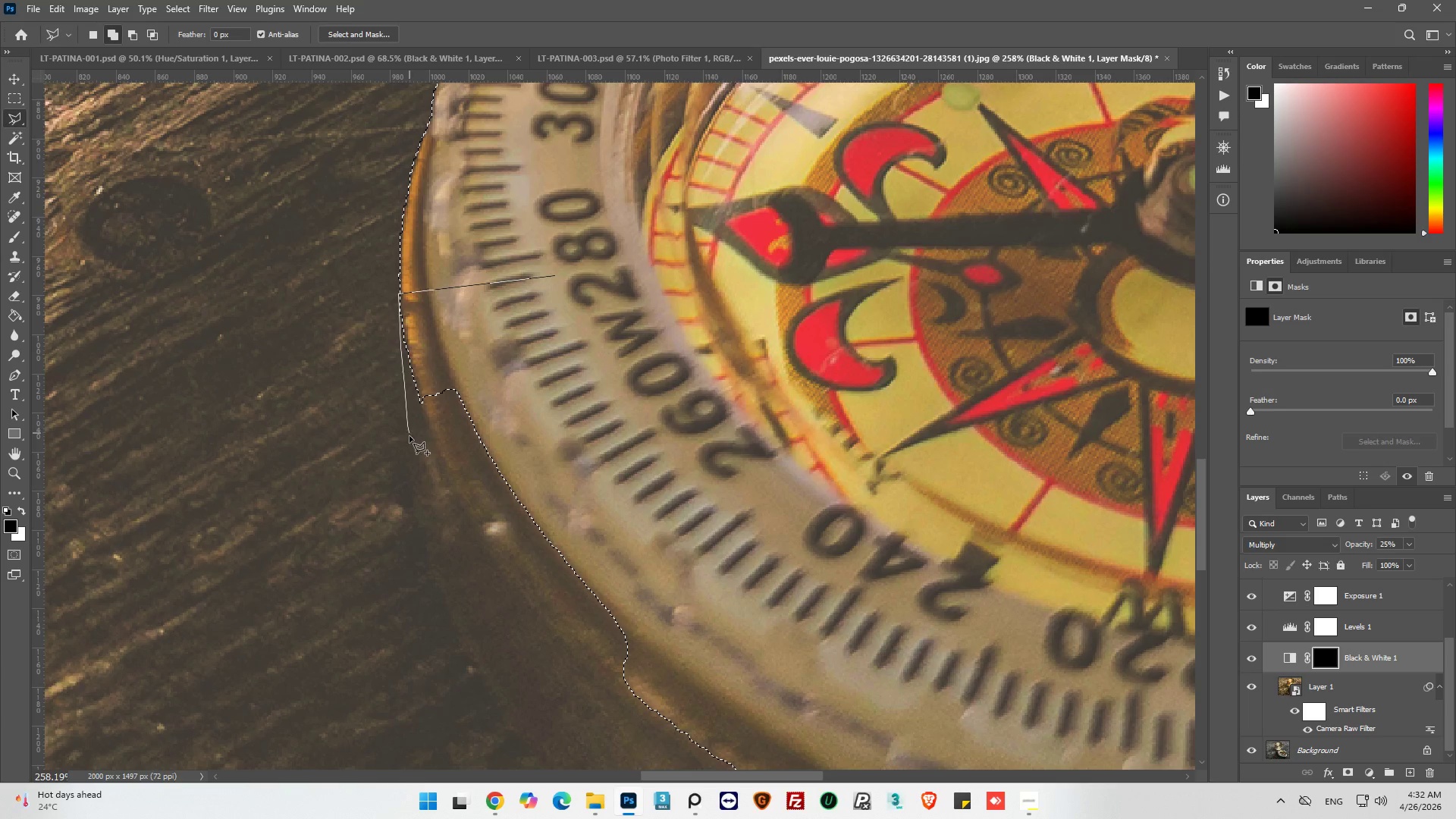 
left_click([410, 459])
 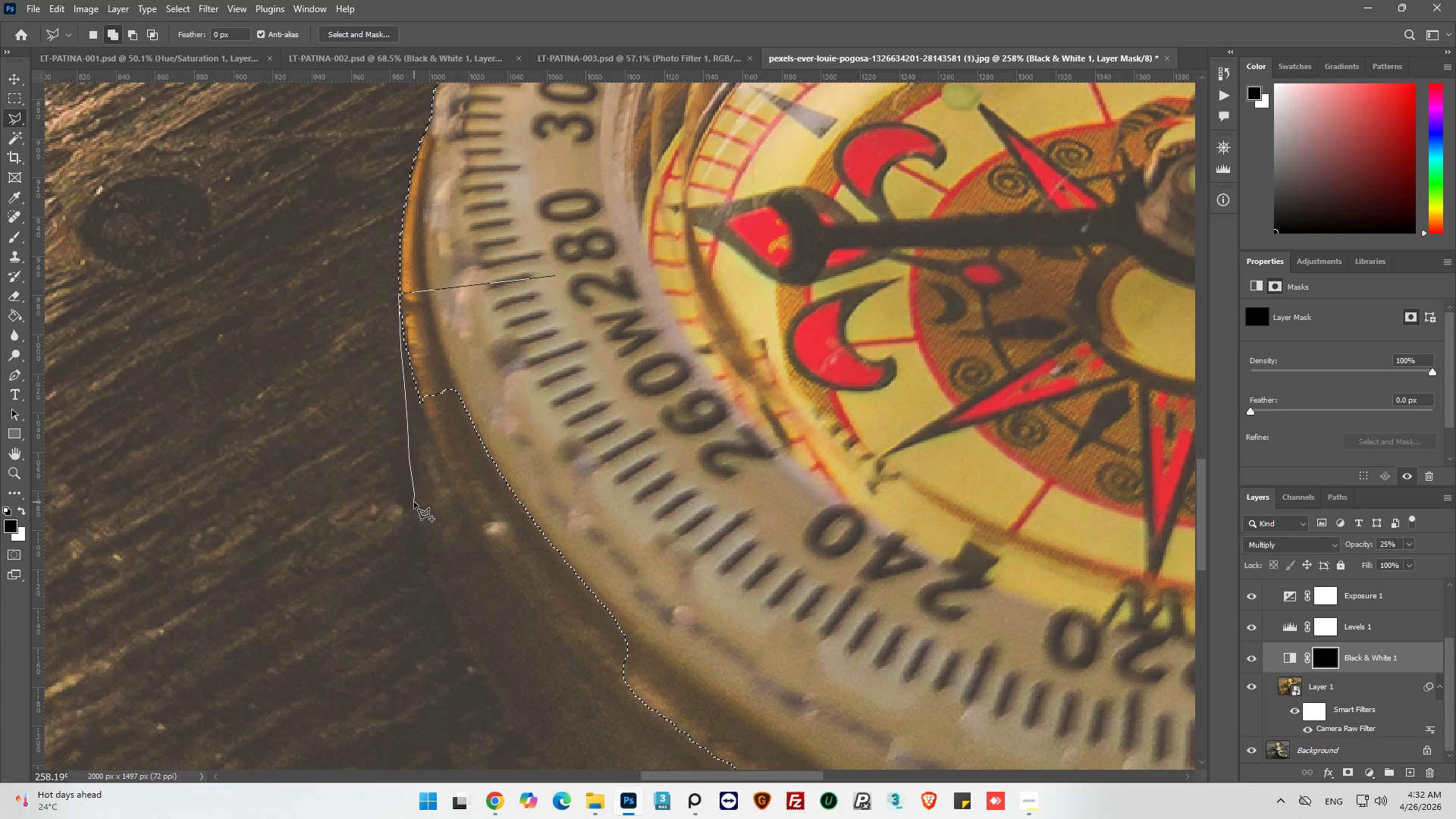 
left_click([416, 519])
 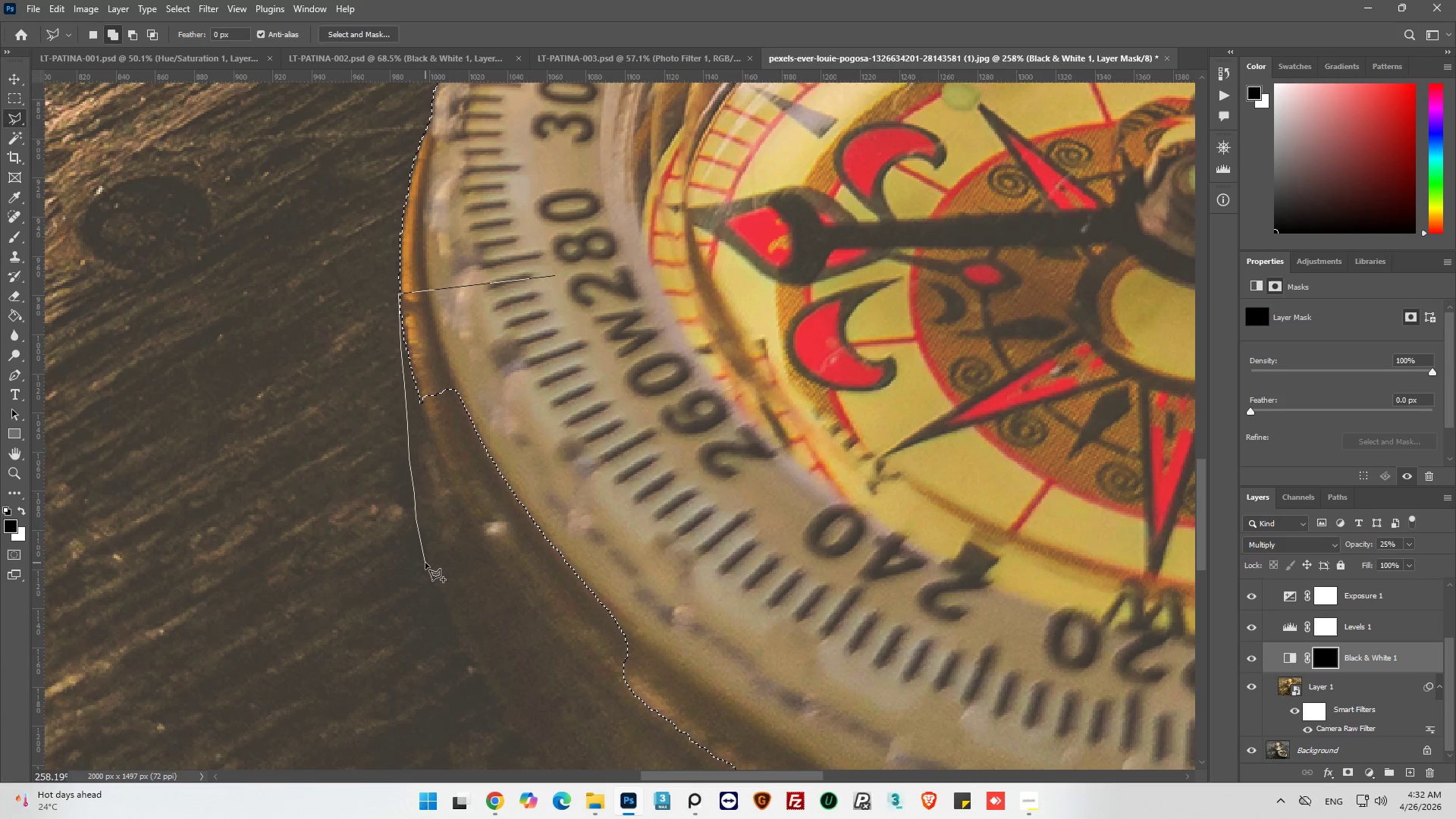 
left_click([426, 561])
 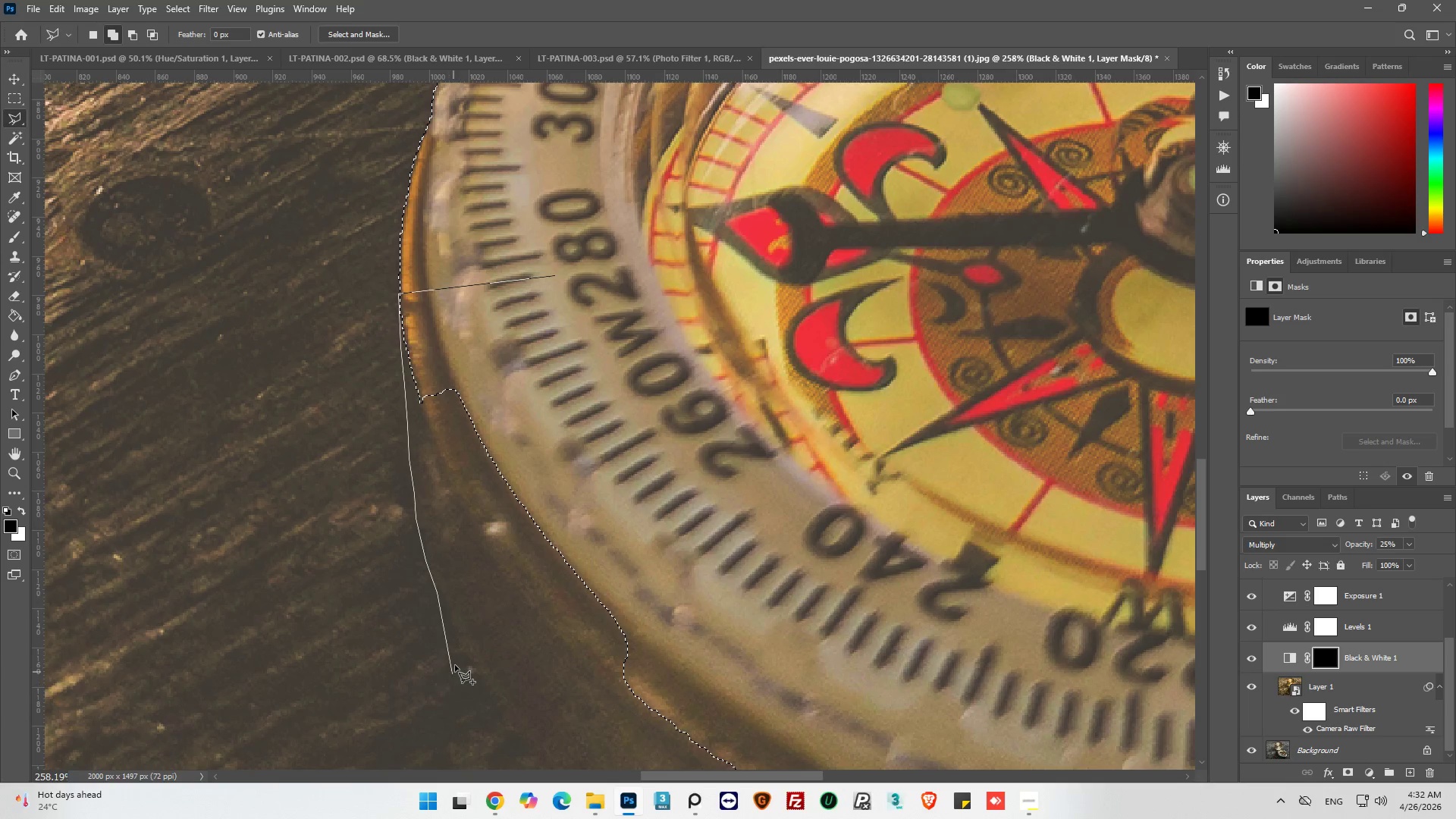 
wait(5.75)
 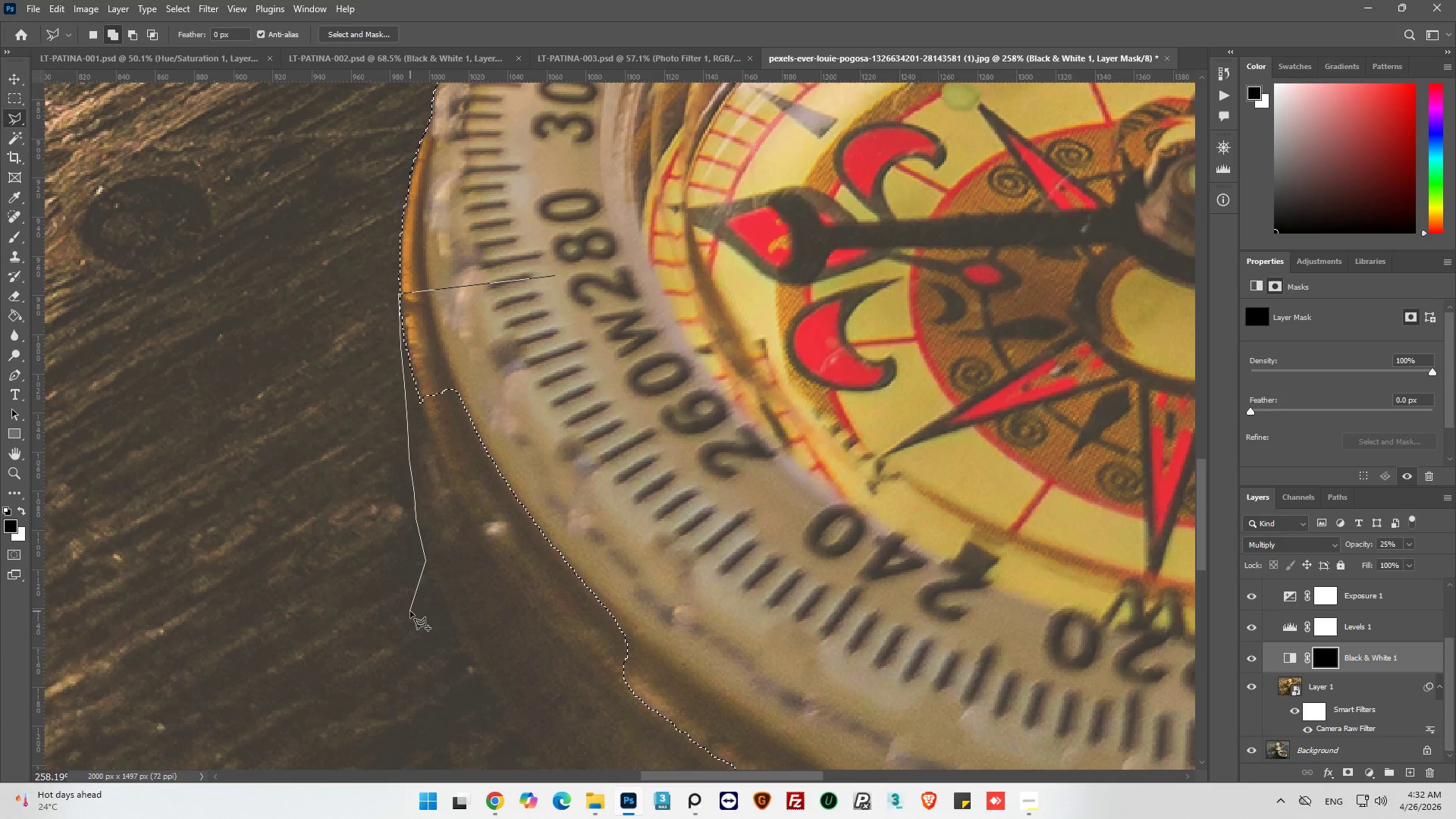 
left_click([459, 644])
 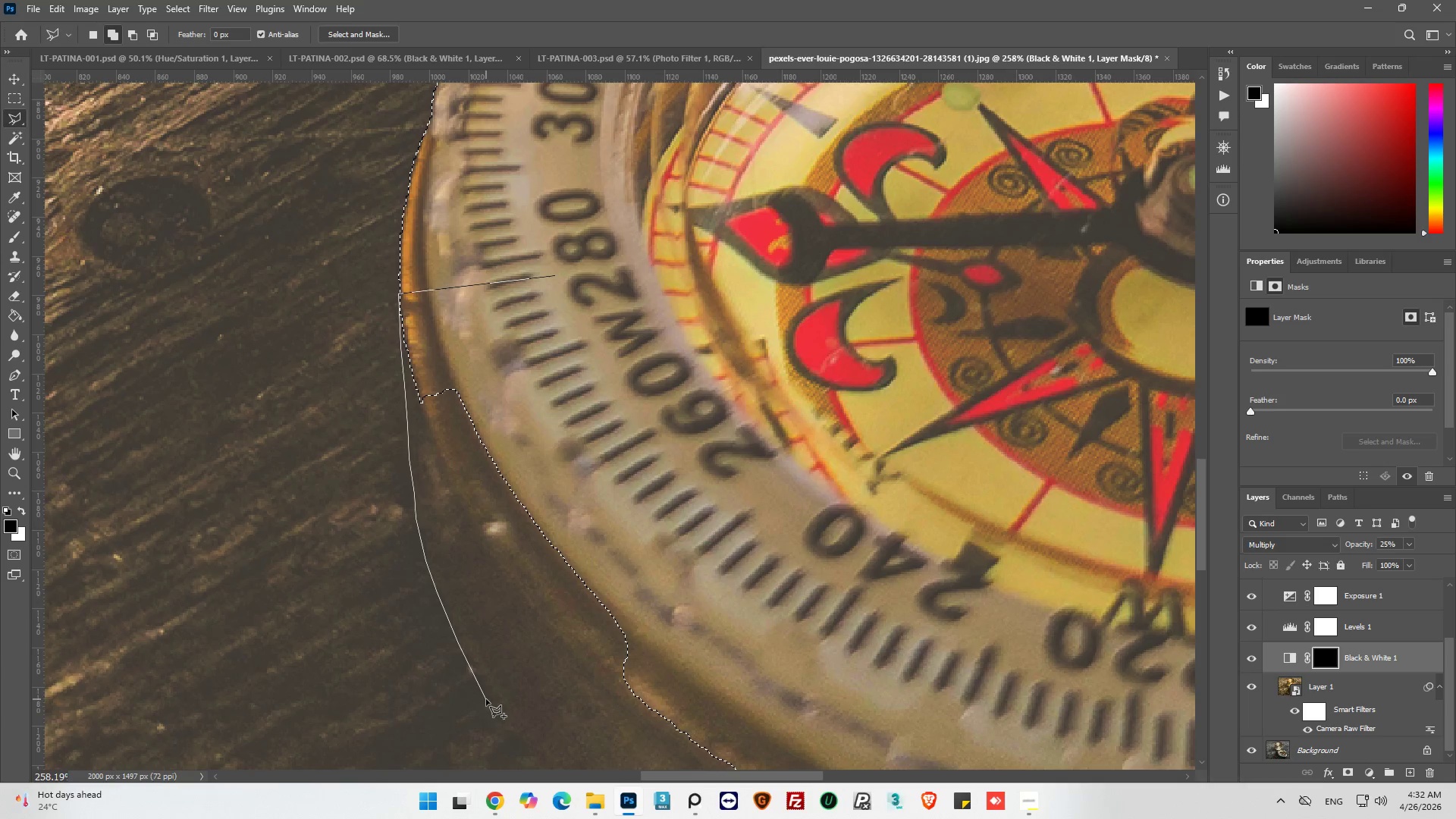 
left_click([488, 695])
 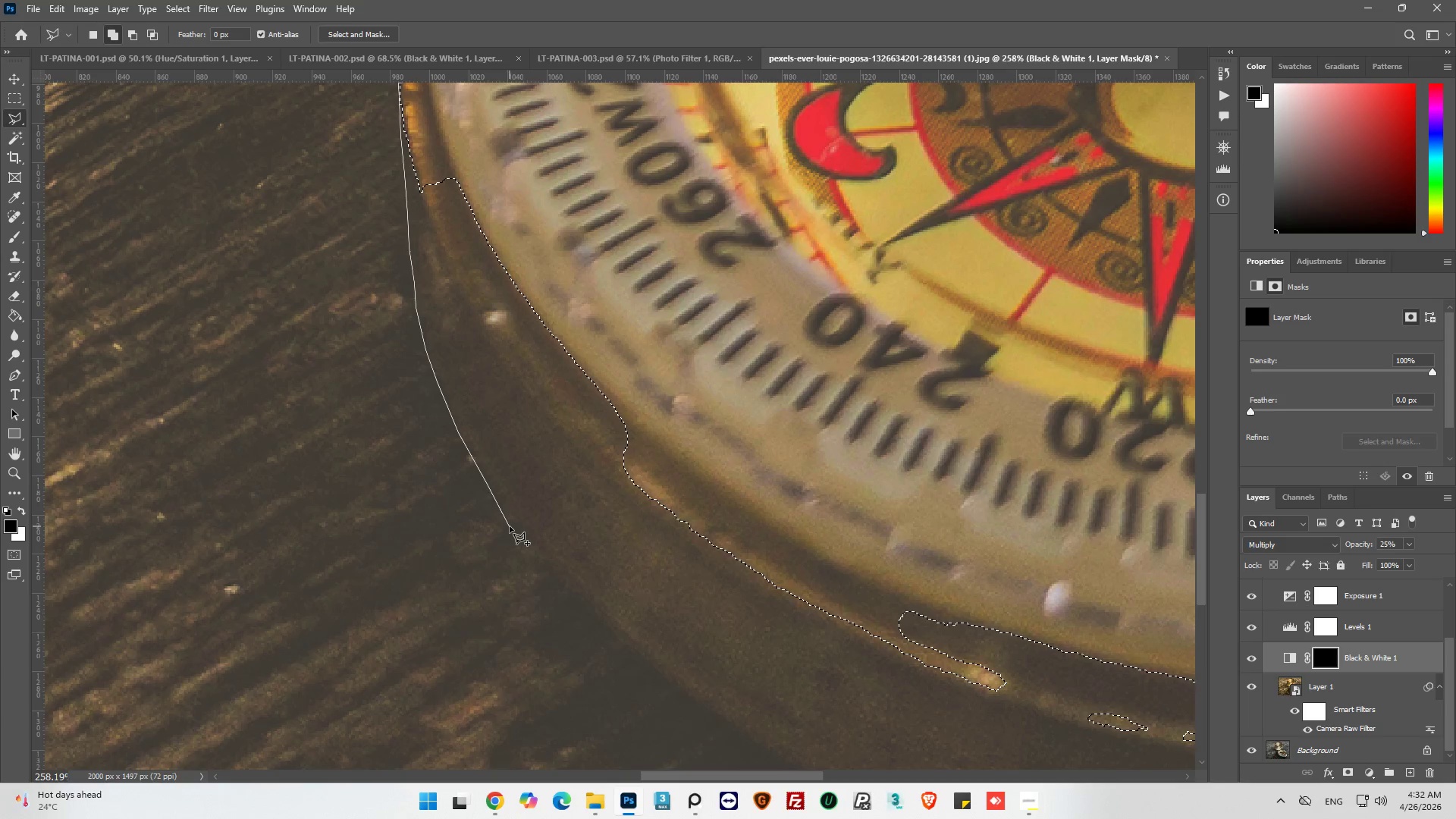 
left_click([512, 522])
 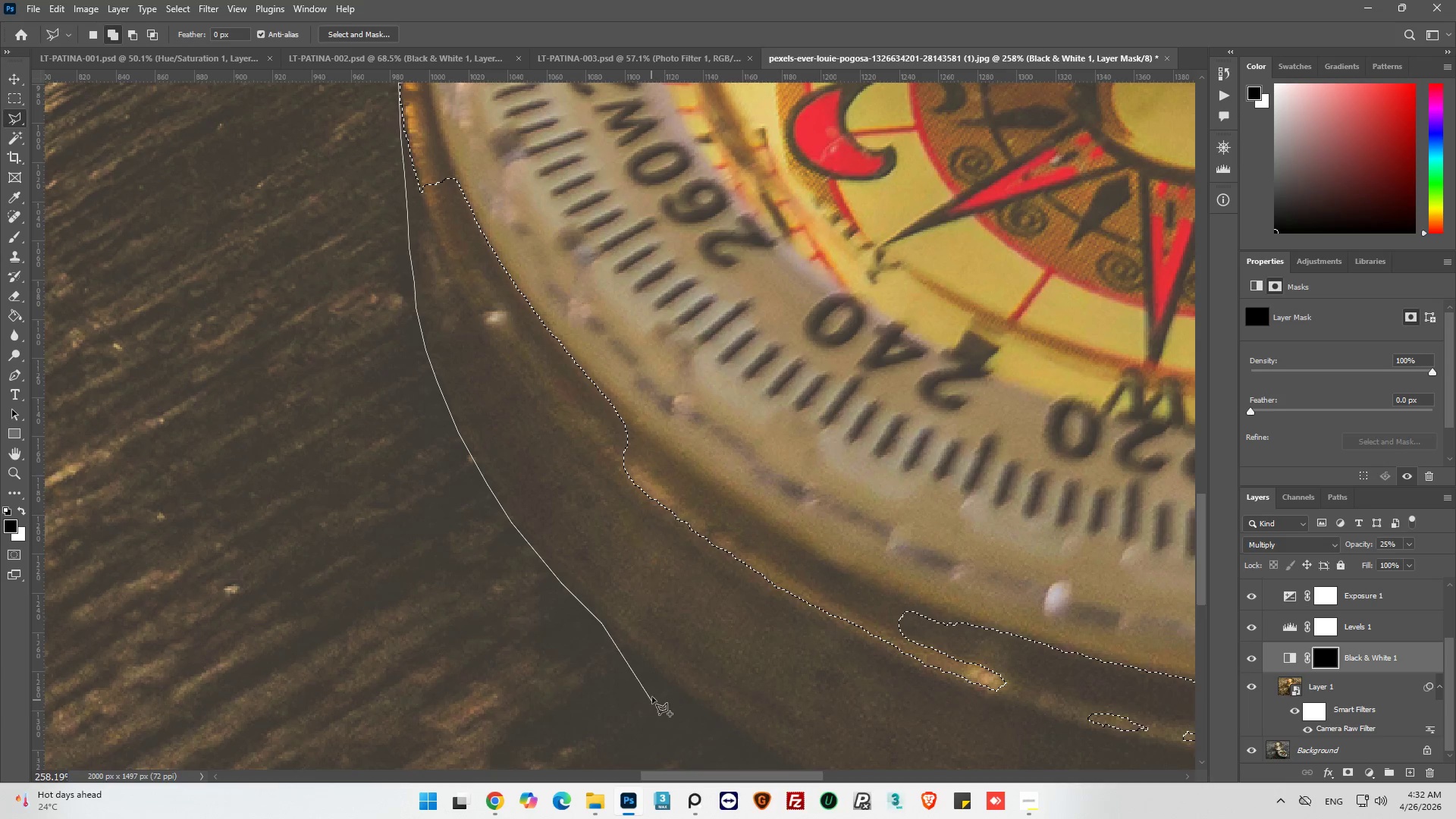 
wait(5.64)
 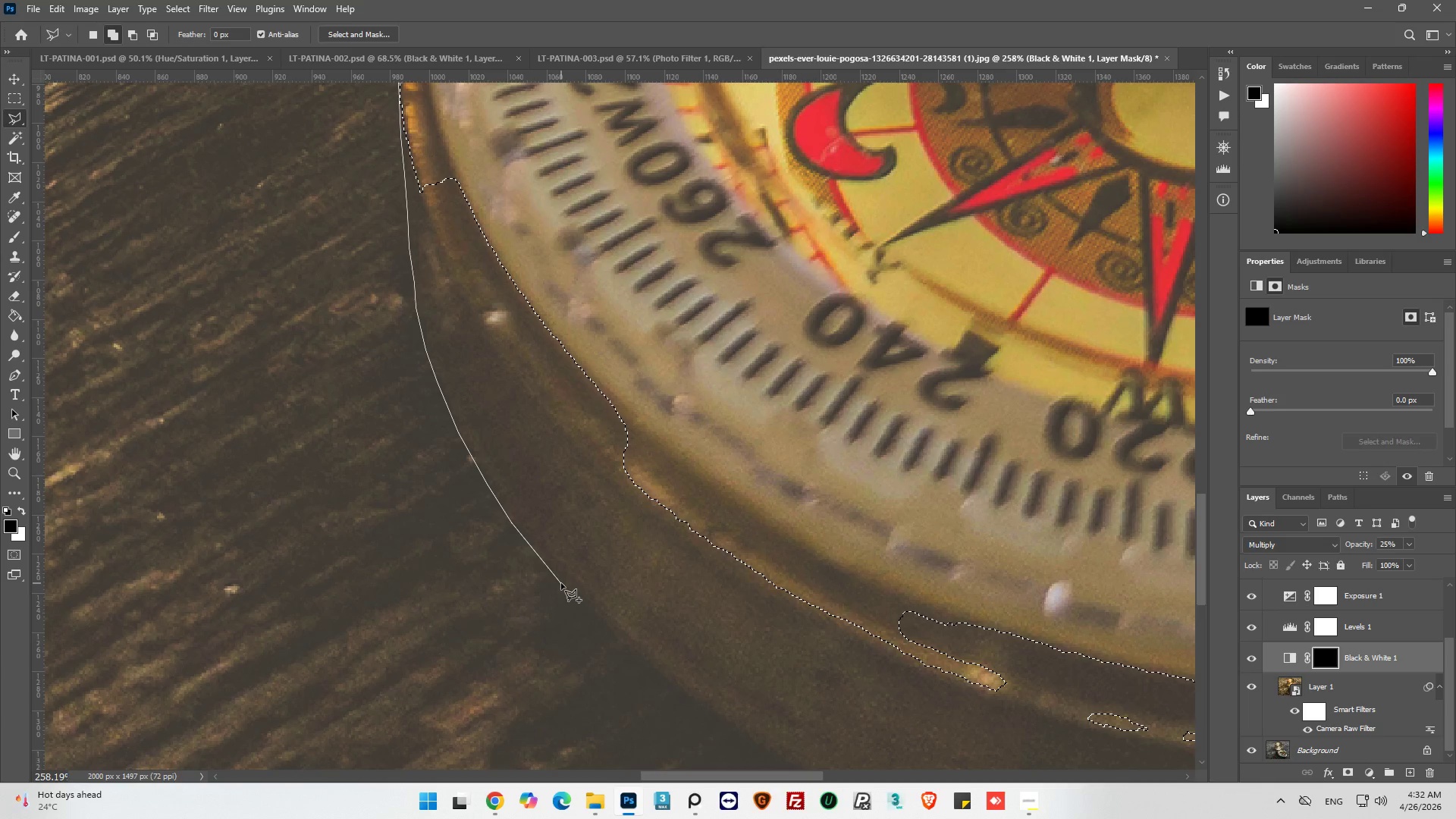 
left_click([658, 675])
 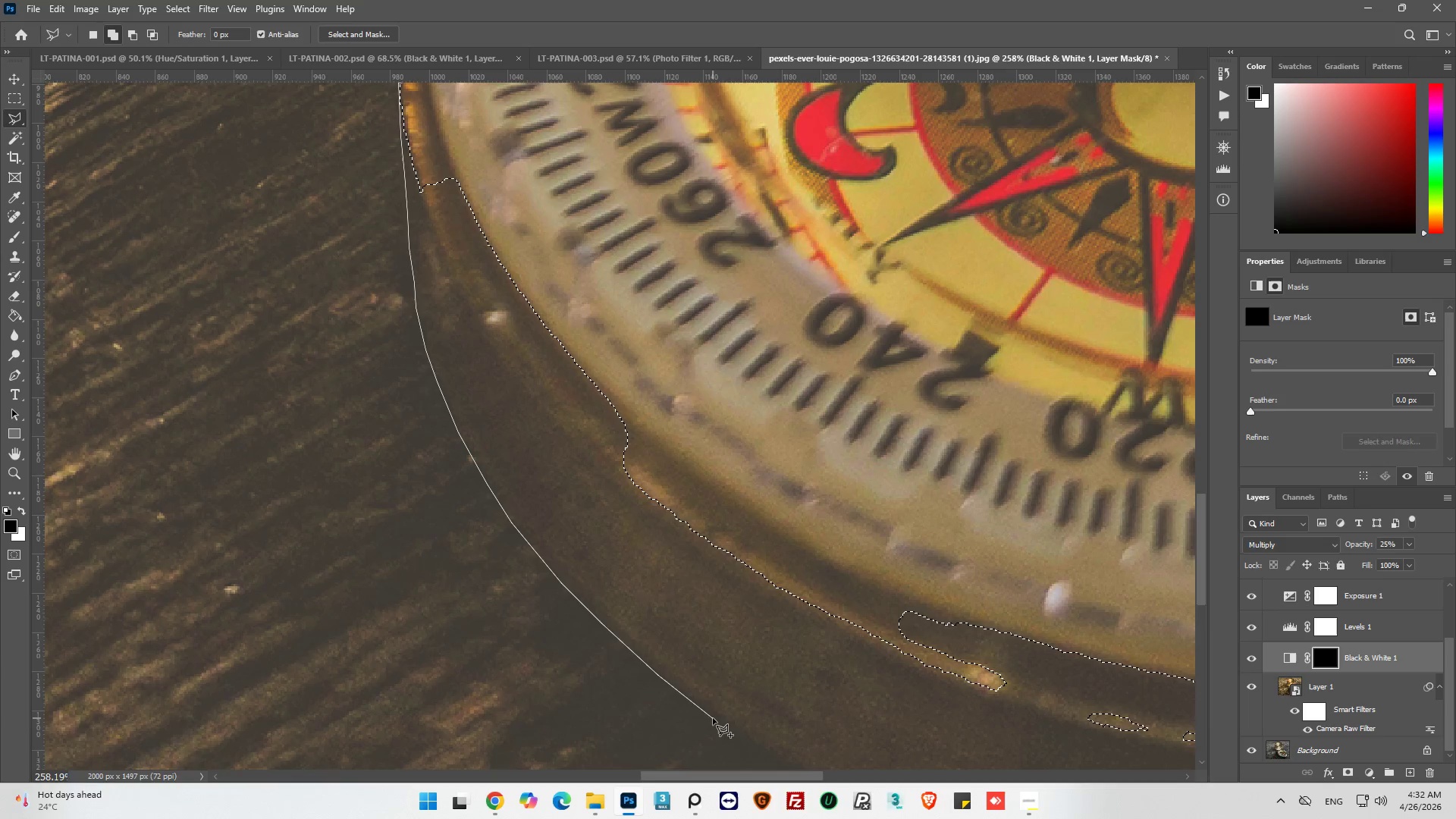 
left_click([713, 717])
 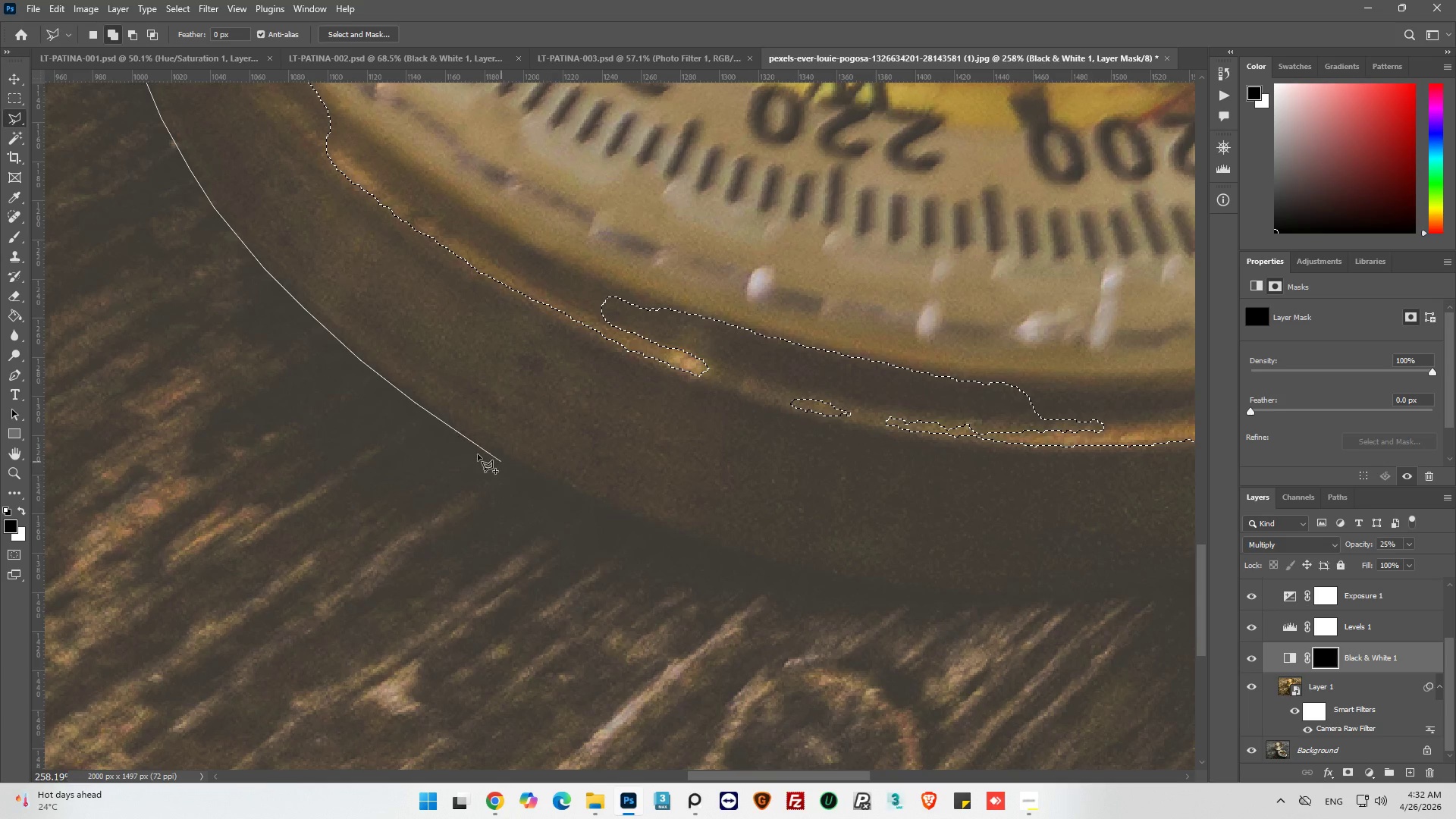 
left_click([449, 426])
 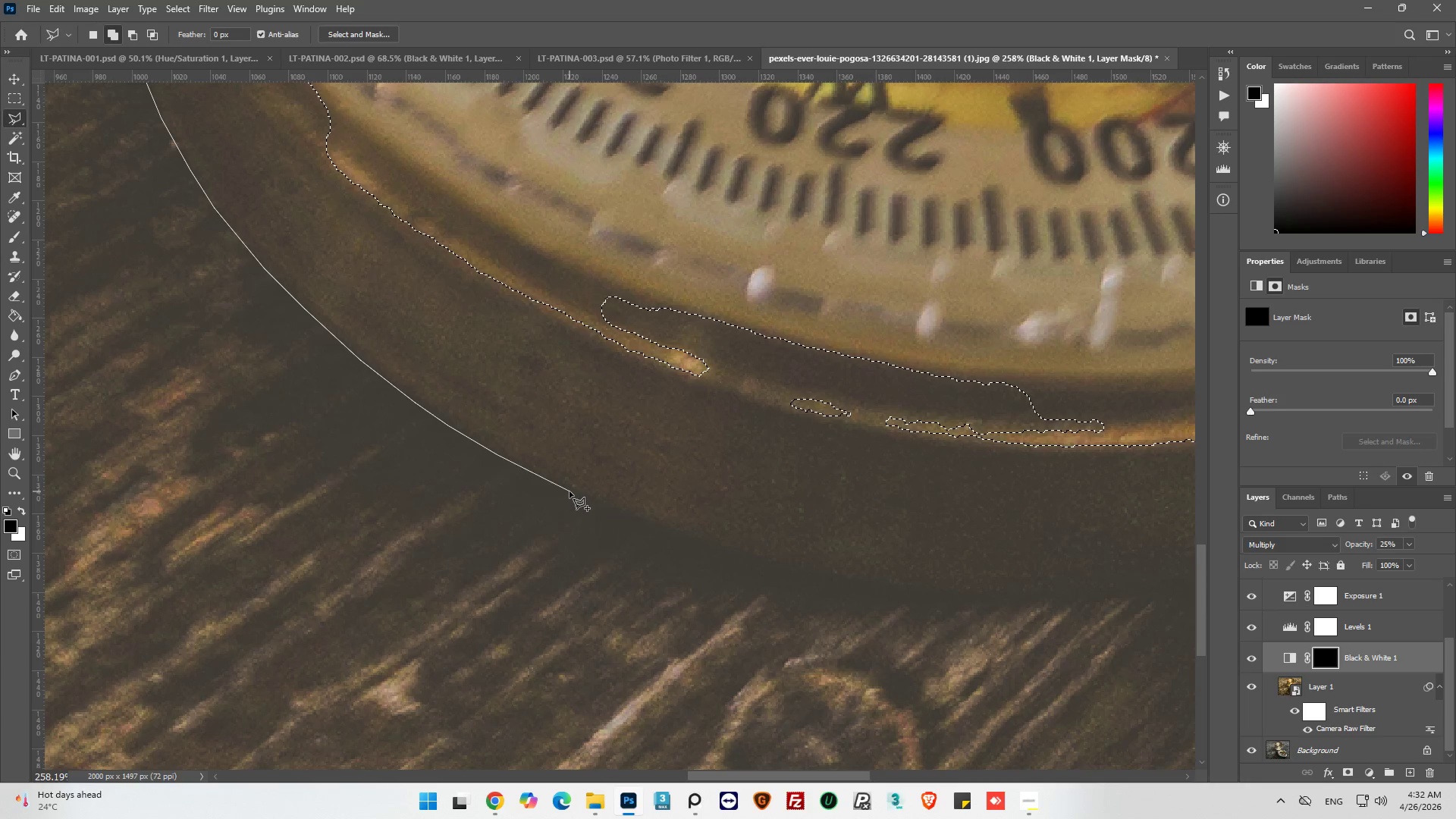 
left_click([572, 491])
 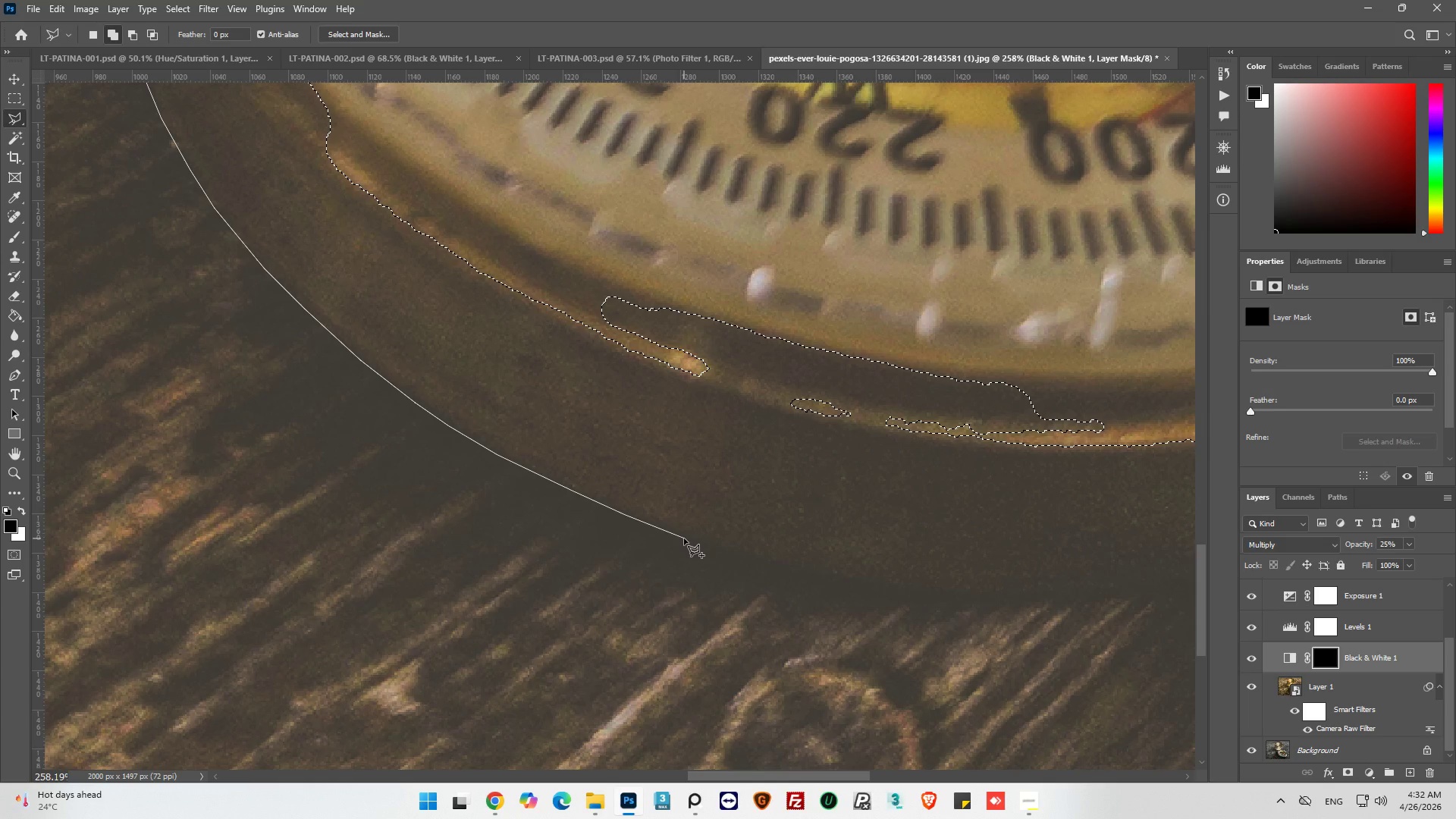 
wait(6.61)
 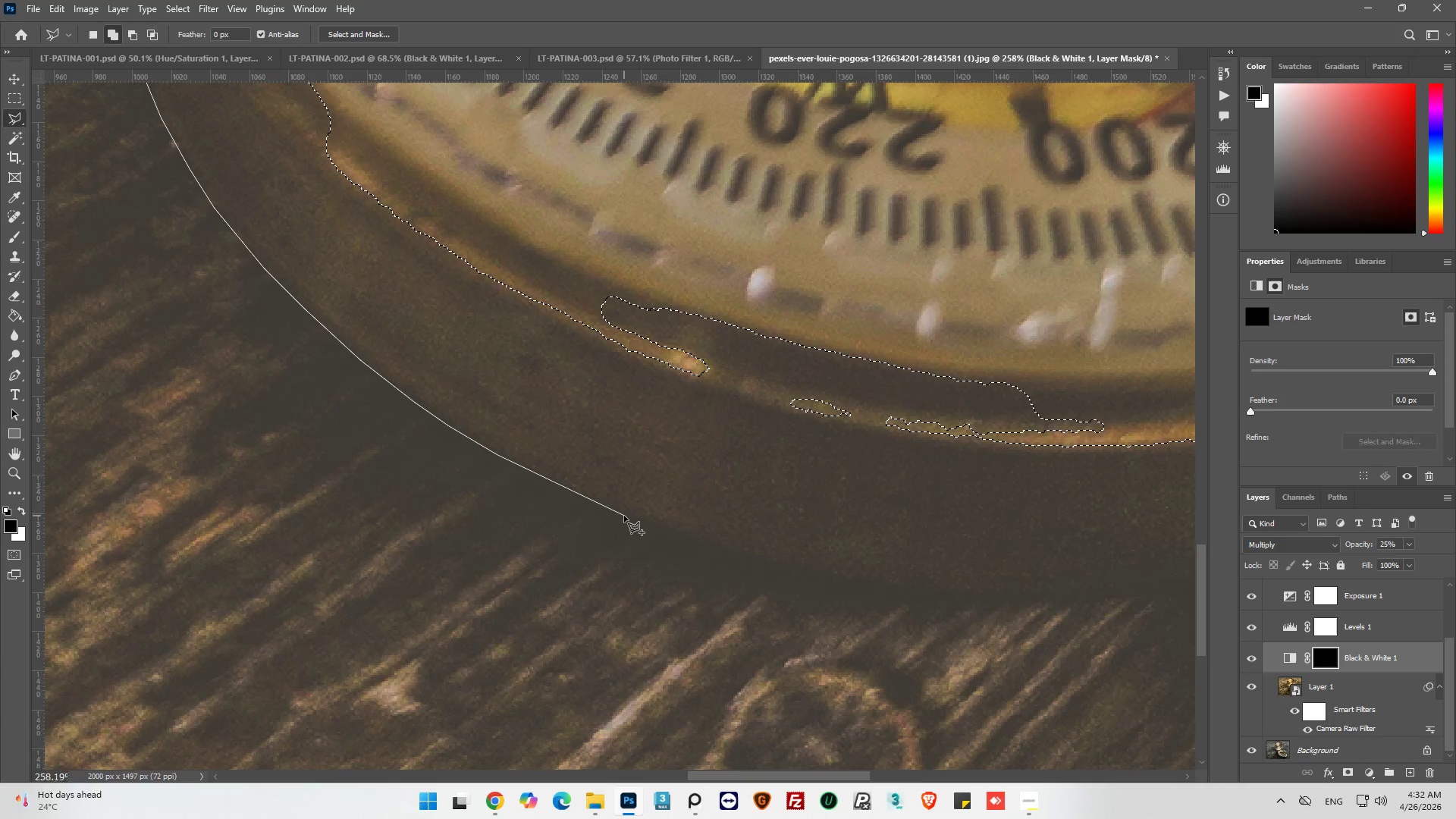 
left_click([683, 538])
 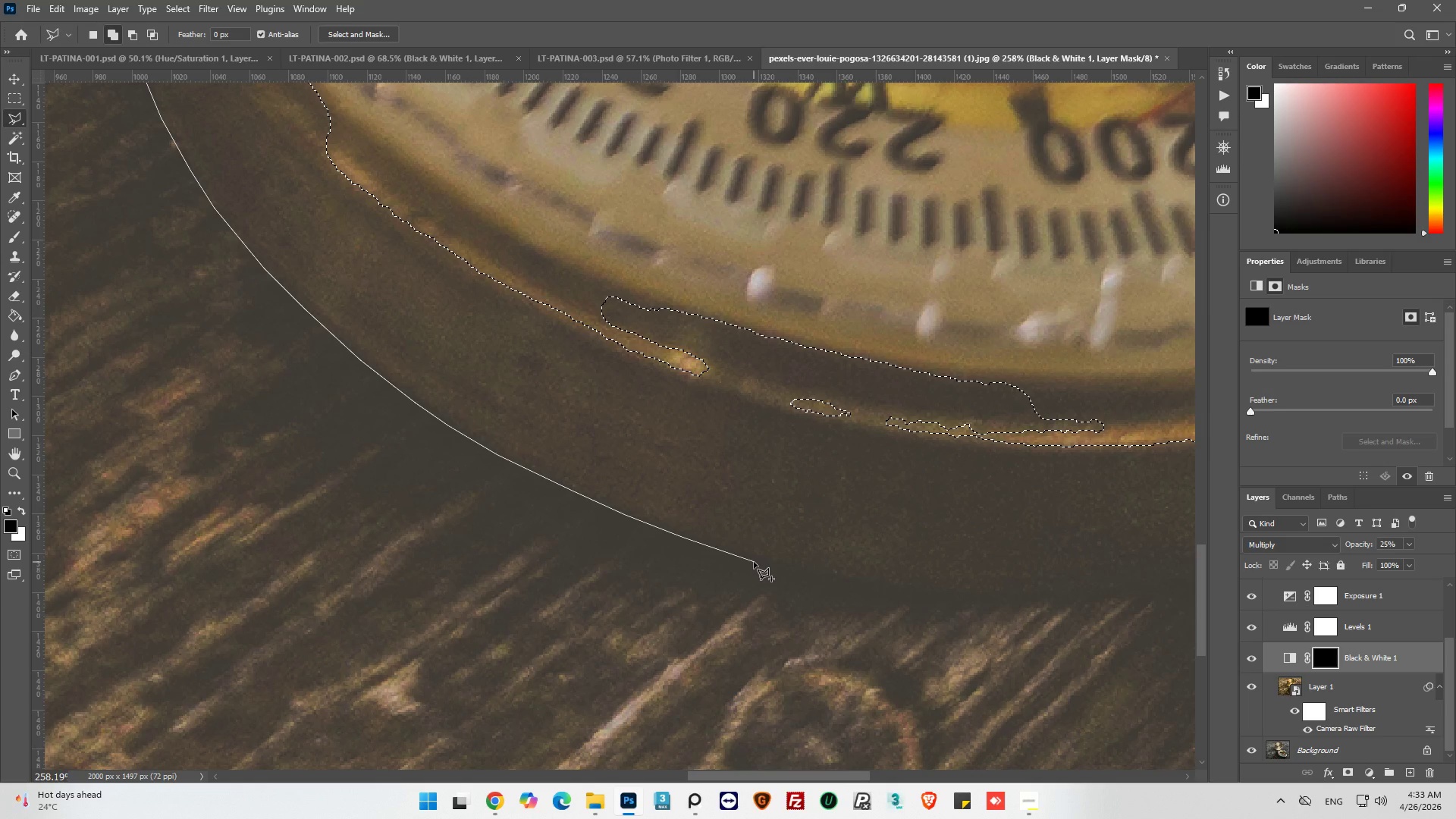 
left_click([754, 562])
 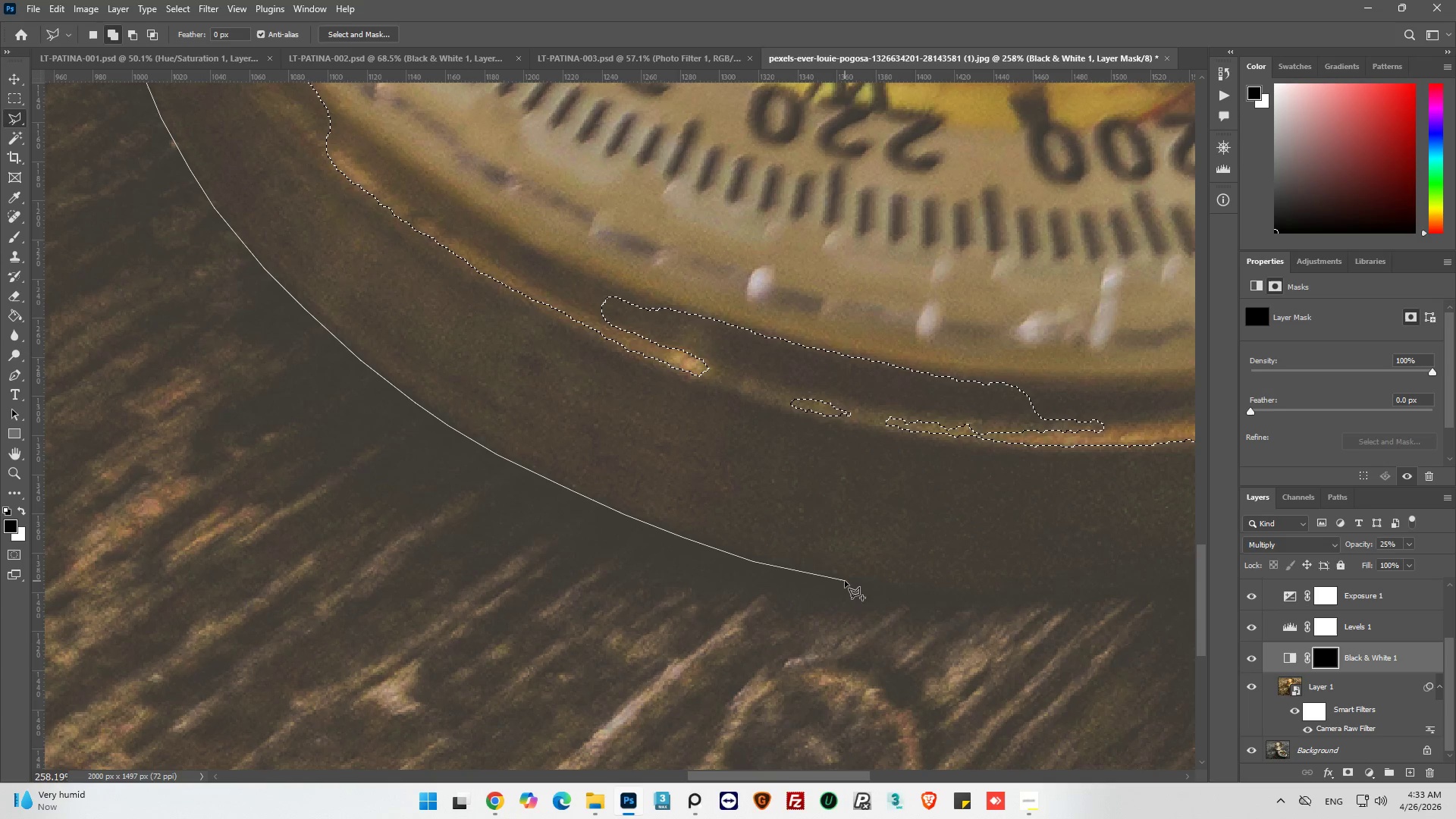 
left_click([846, 579])
 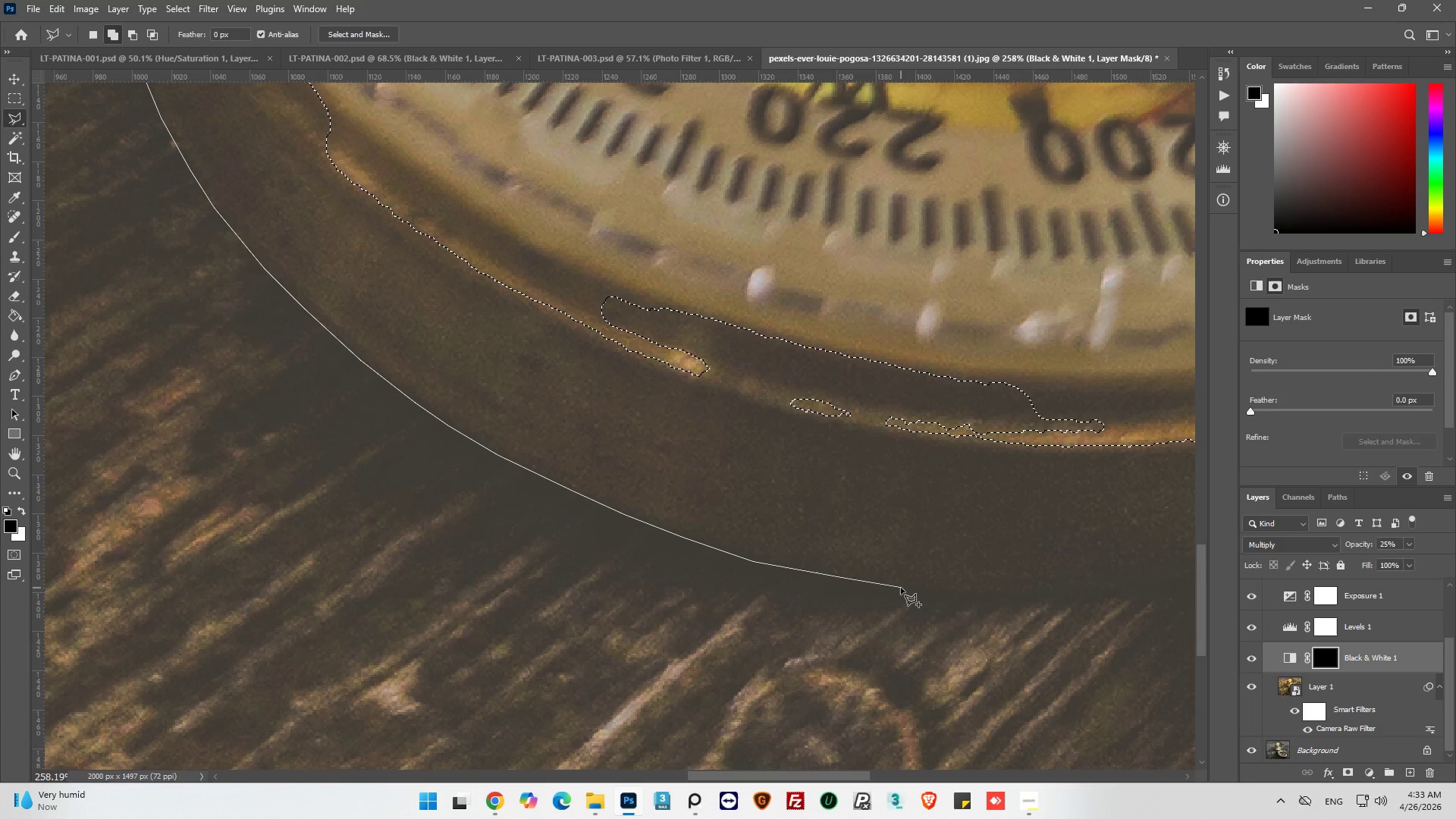 
left_click([901, 588])
 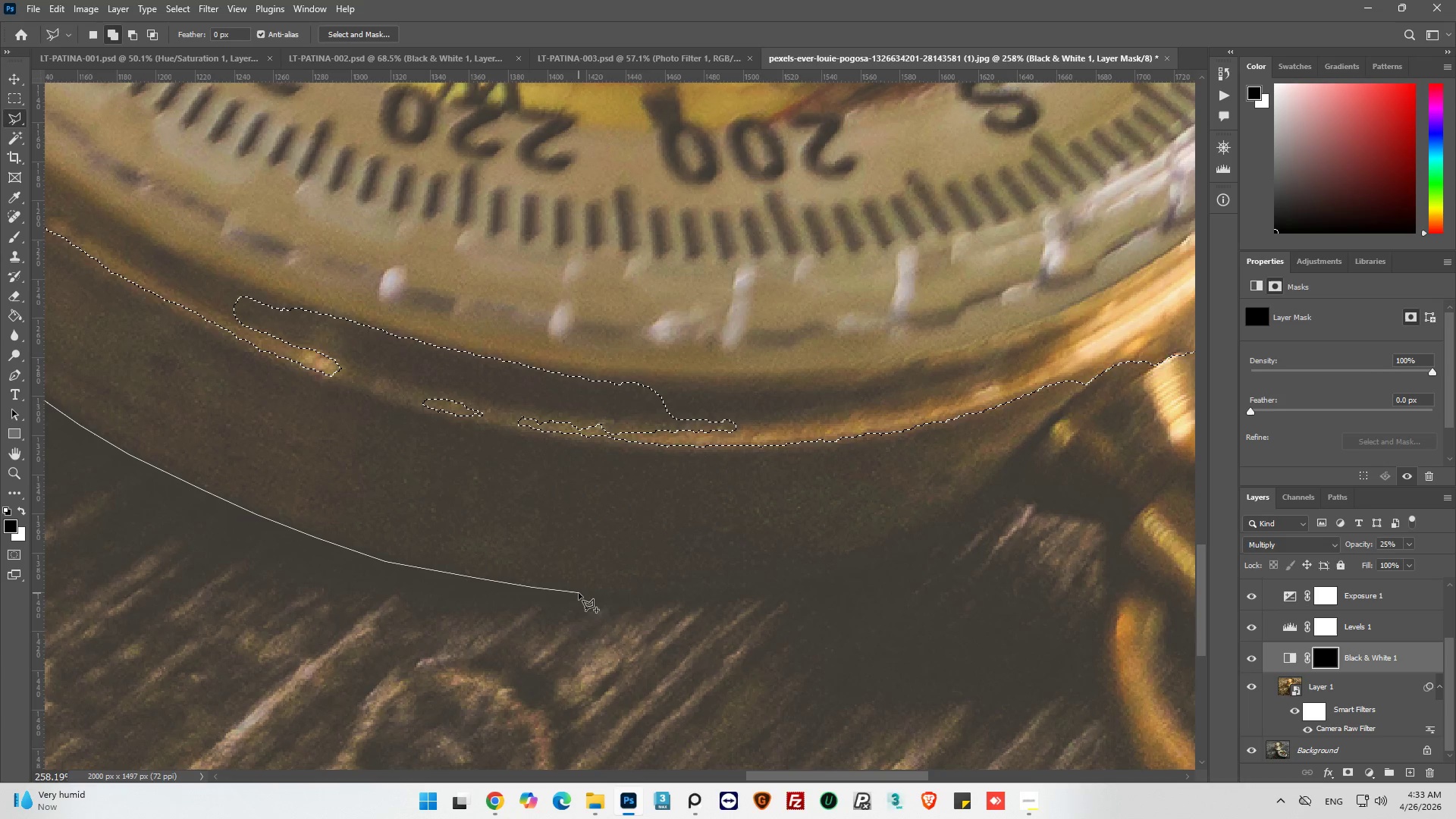 
left_click([619, 597])
 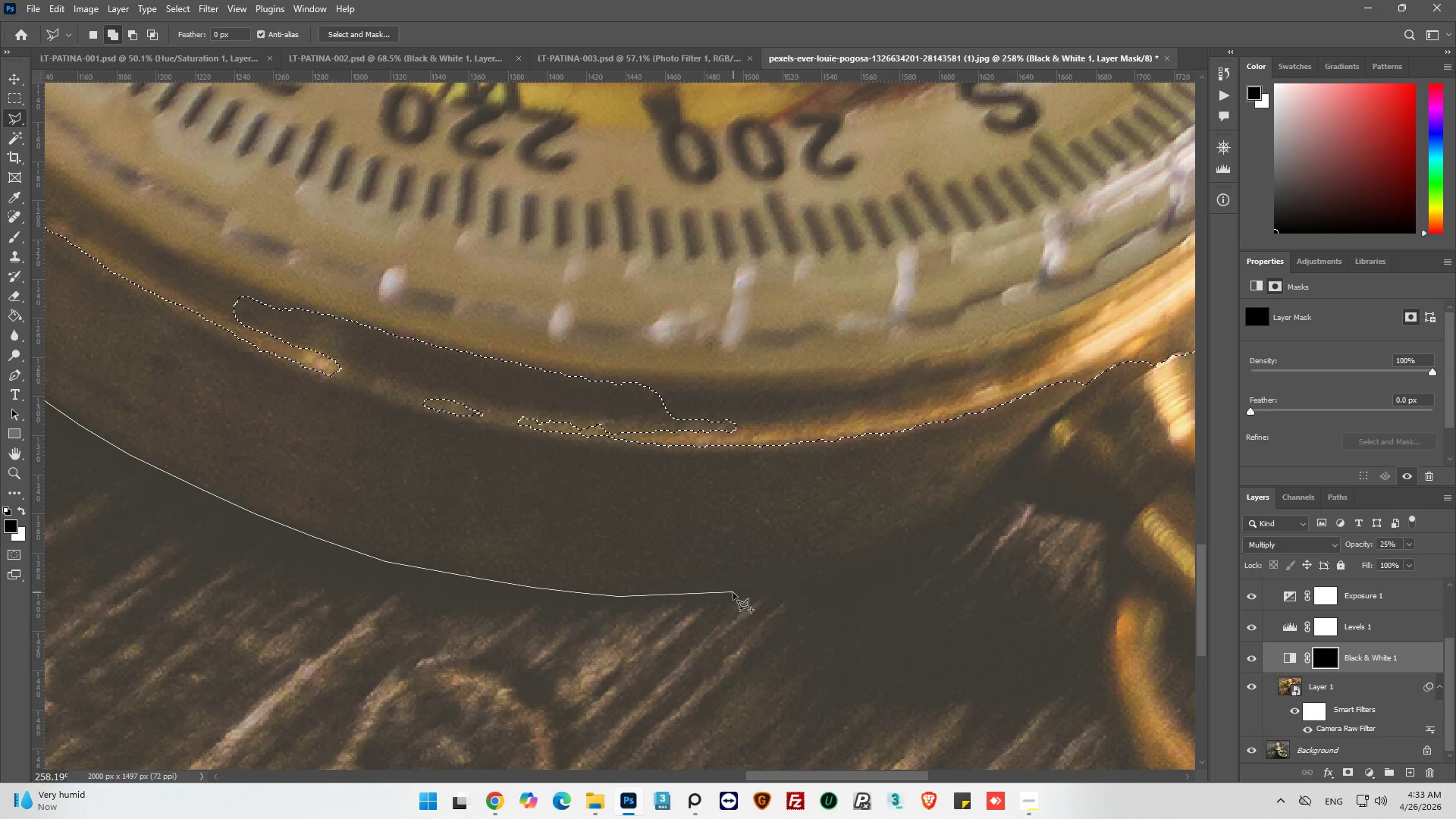 
wait(5.67)
 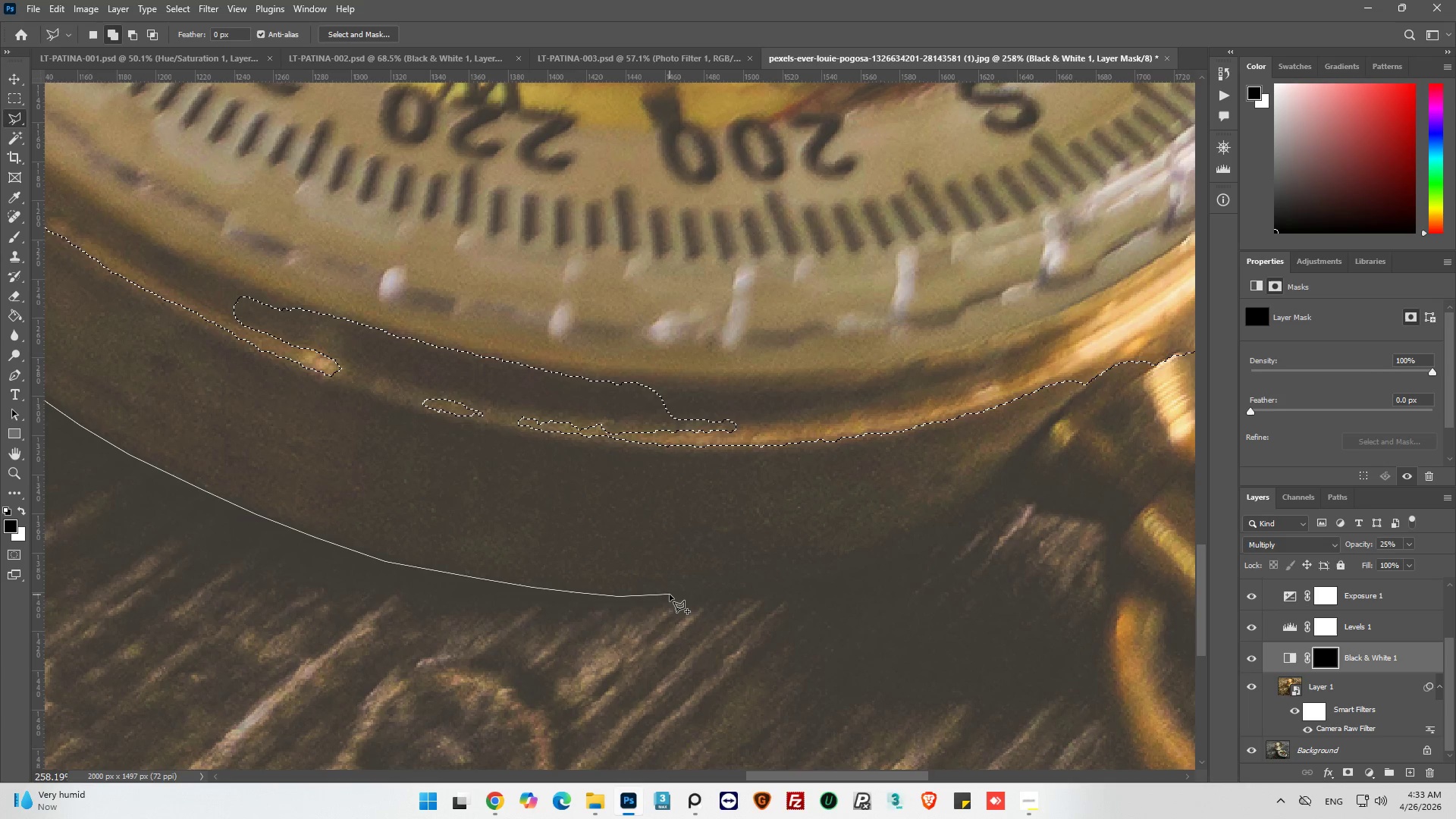 
left_click([737, 592])
 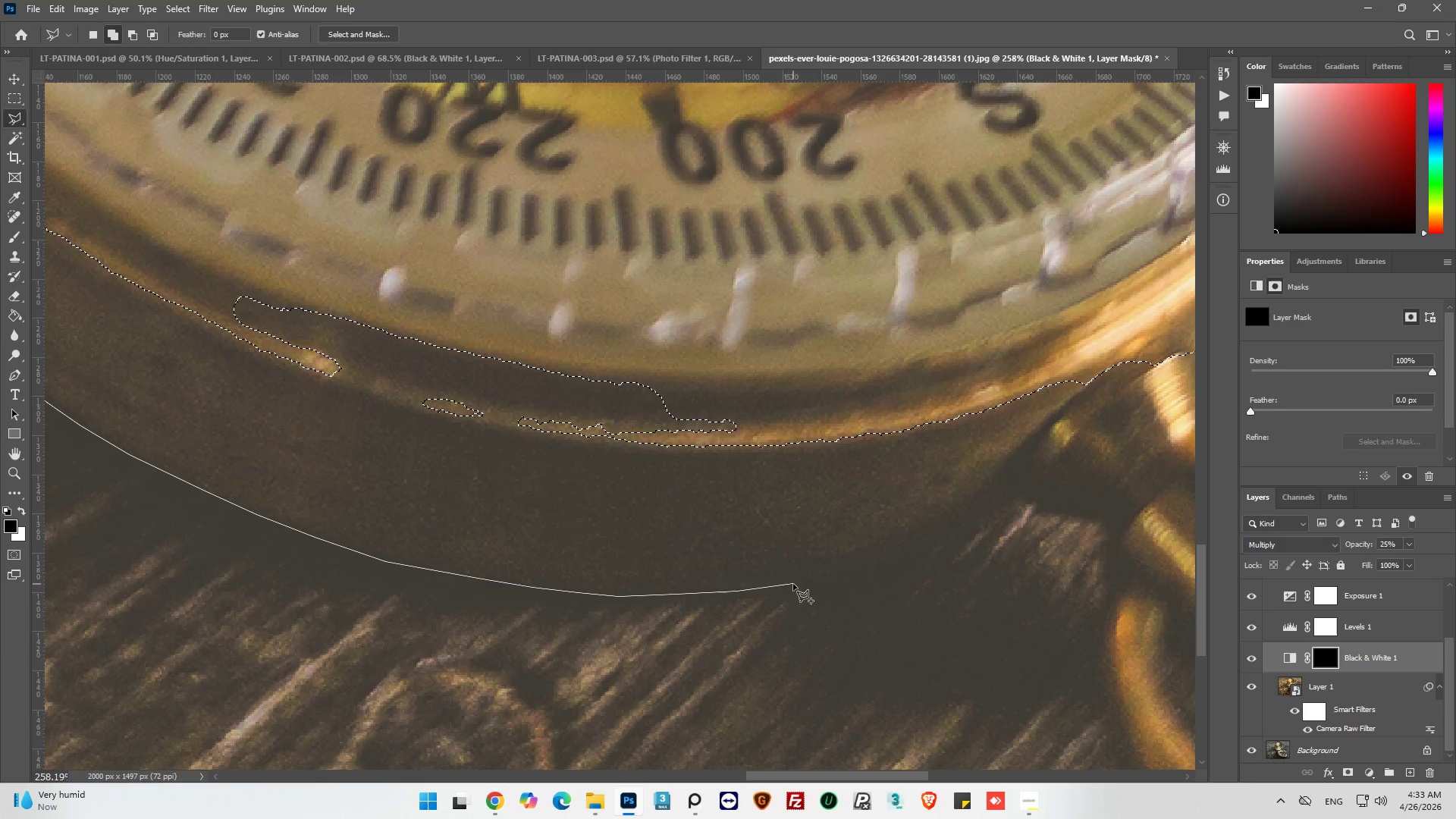 
left_click([798, 585])
 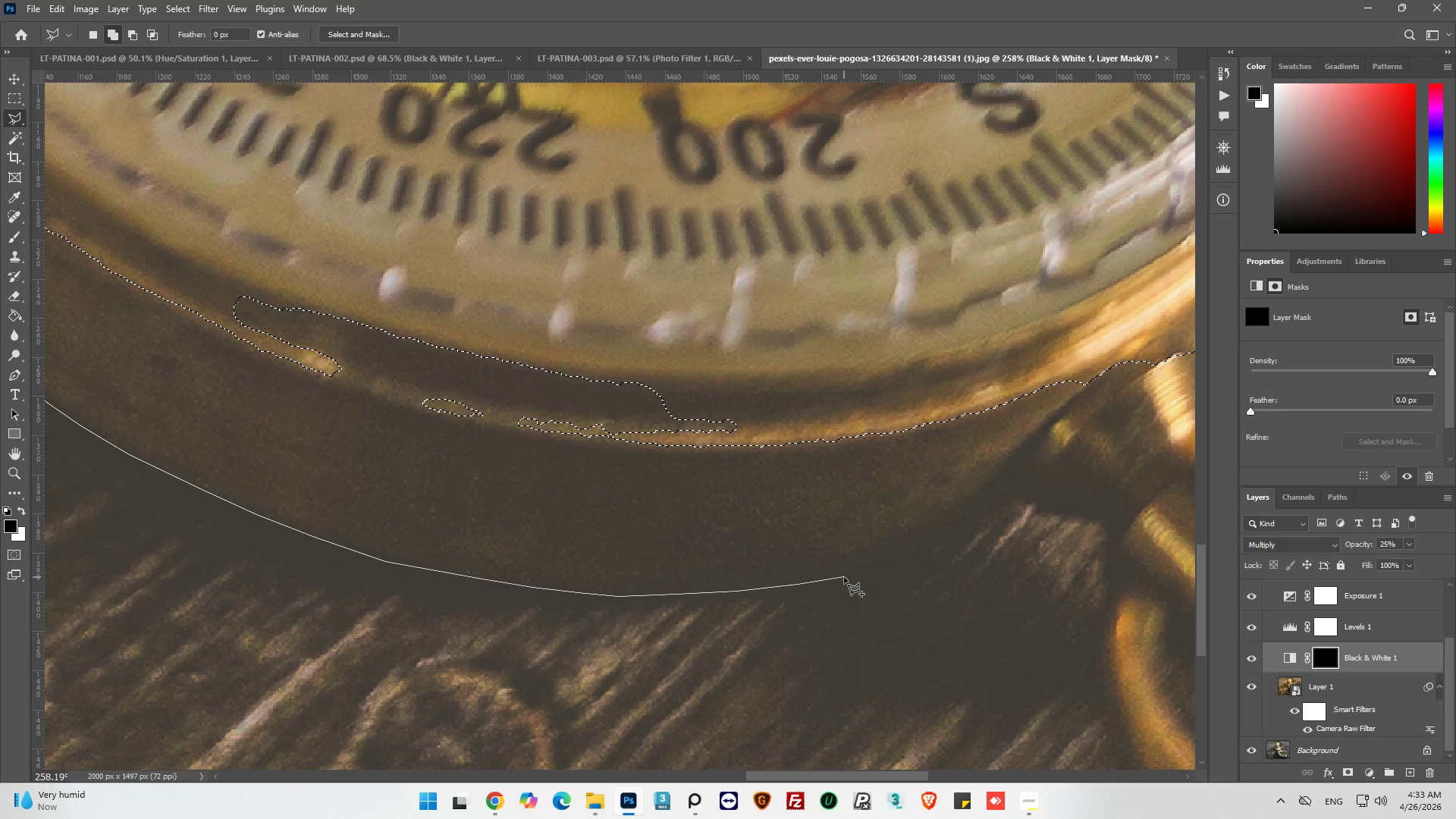 
left_click([844, 577])
 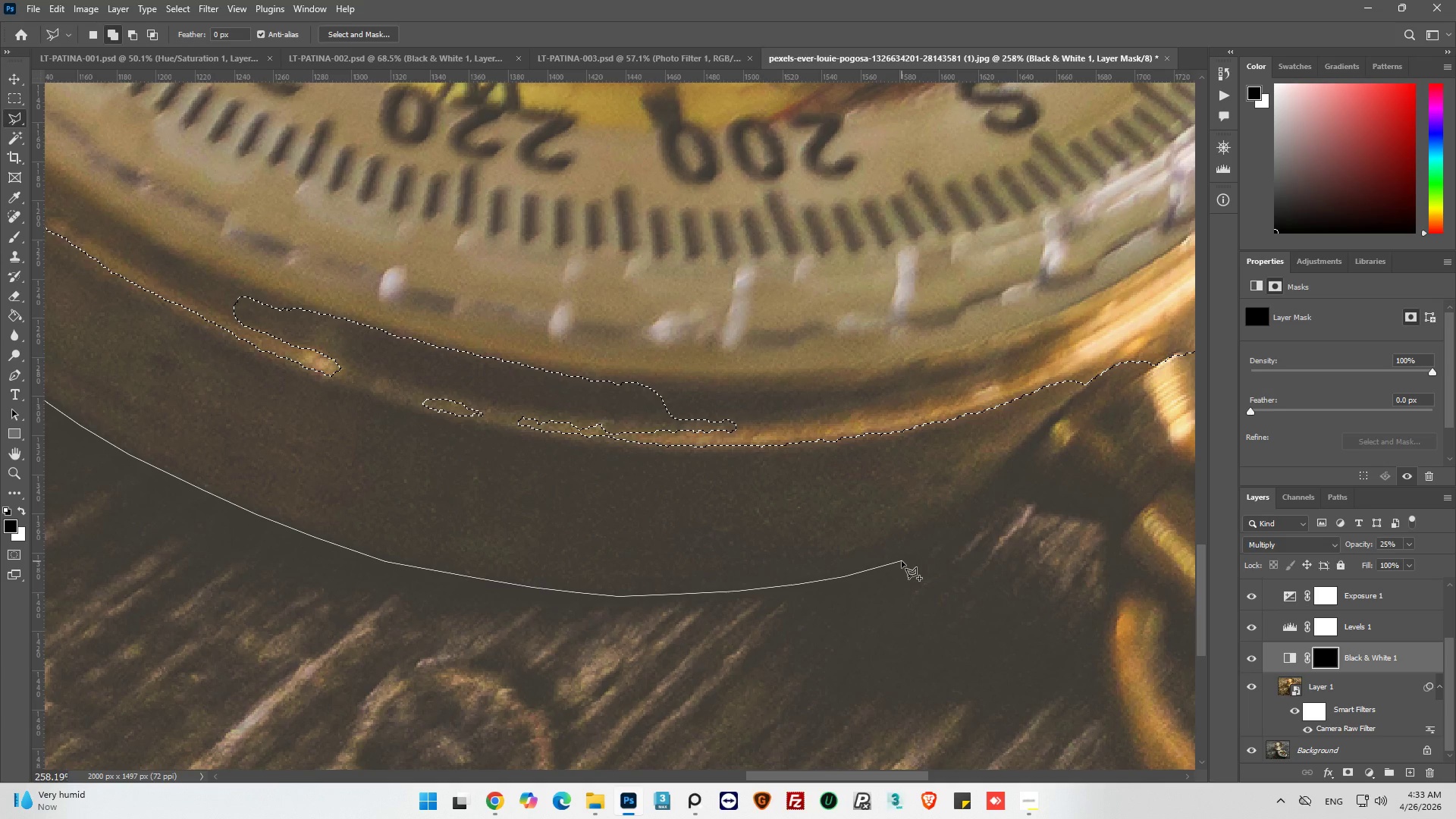 
left_click_drag(start_coordinate=[902, 561], to_coordinate=[906, 561])
 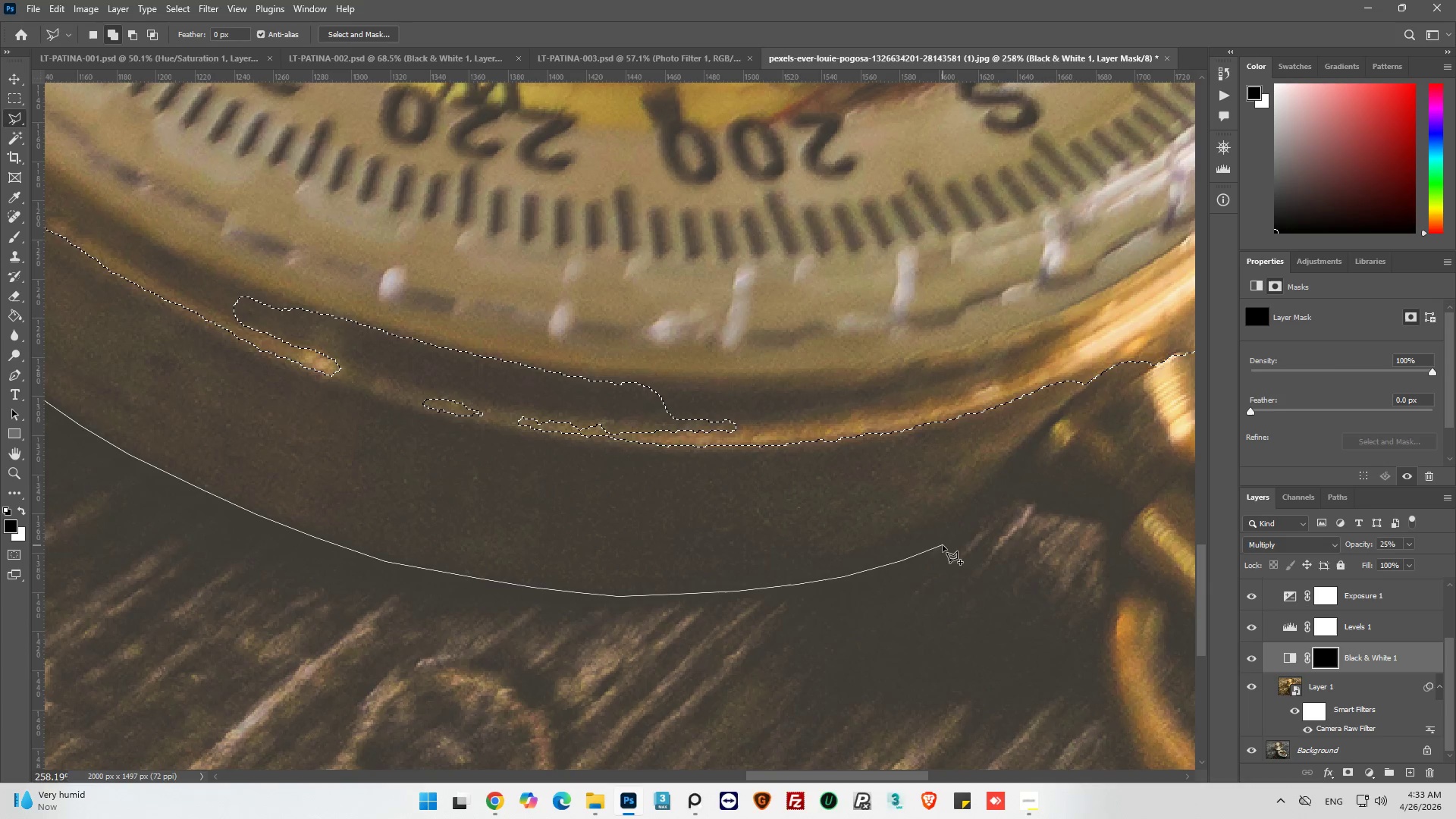 
left_click([944, 544])
 